 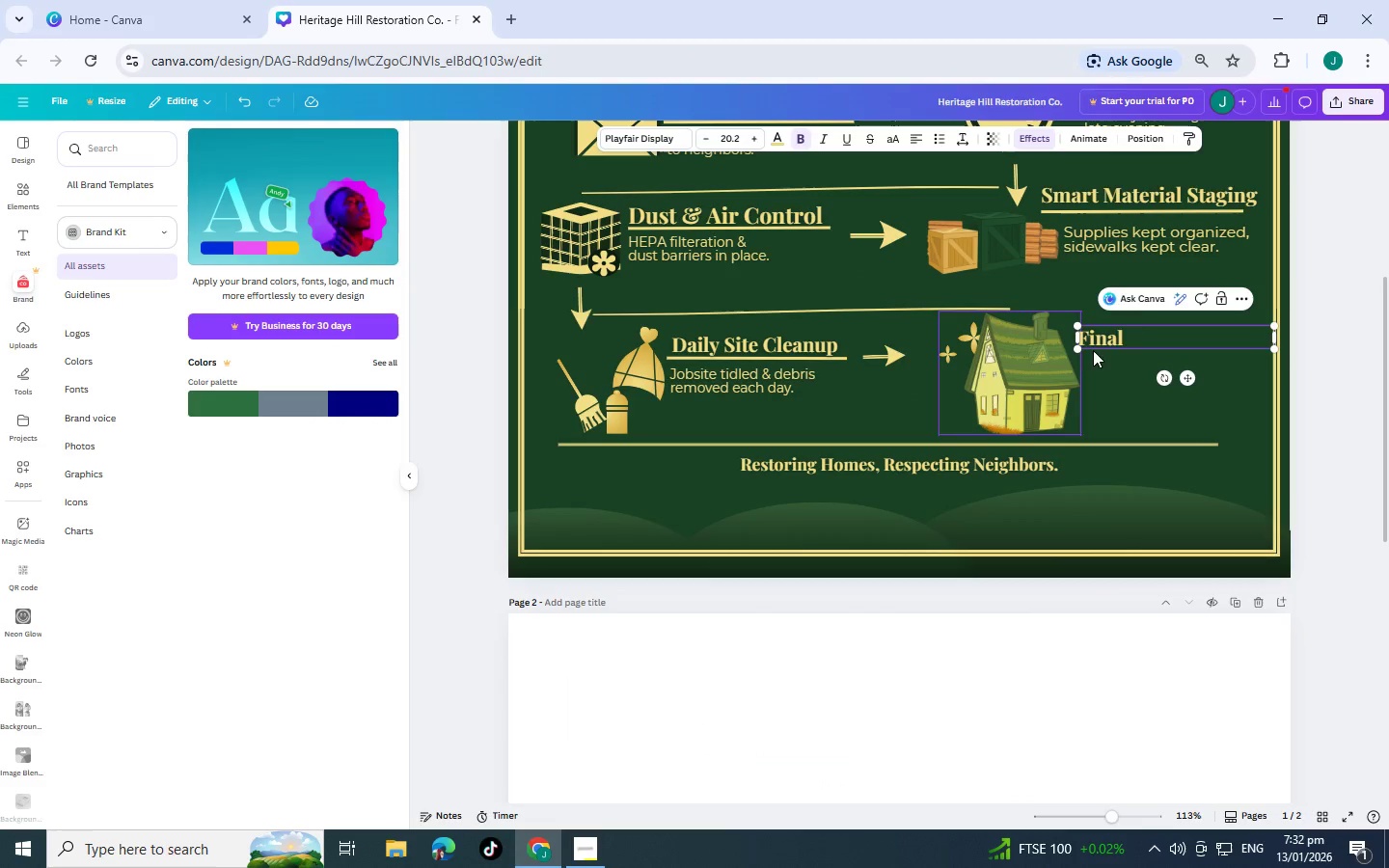 
hold_key(key=ShiftLeft, duration=0.36)
 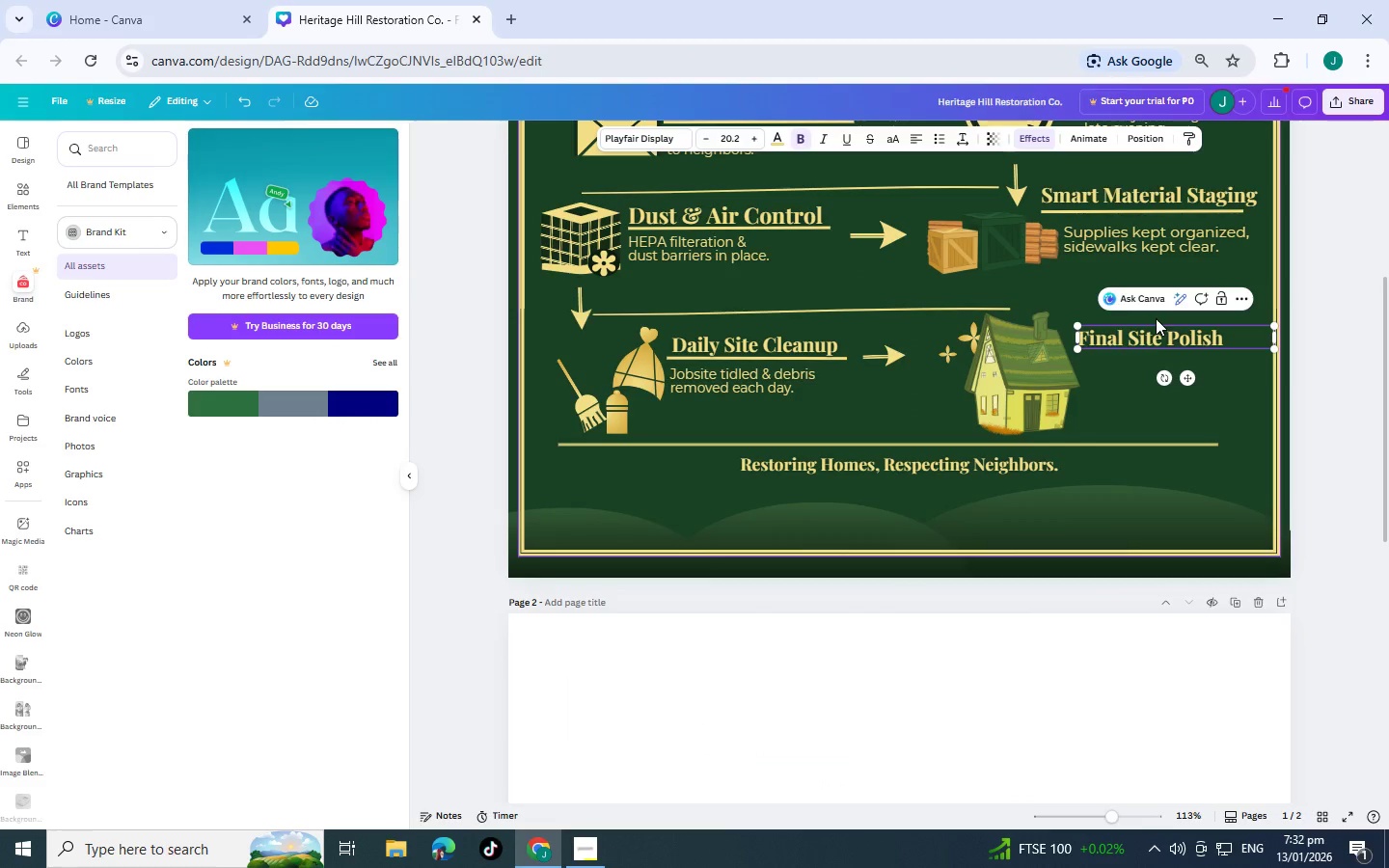 
left_click([824, 365])
 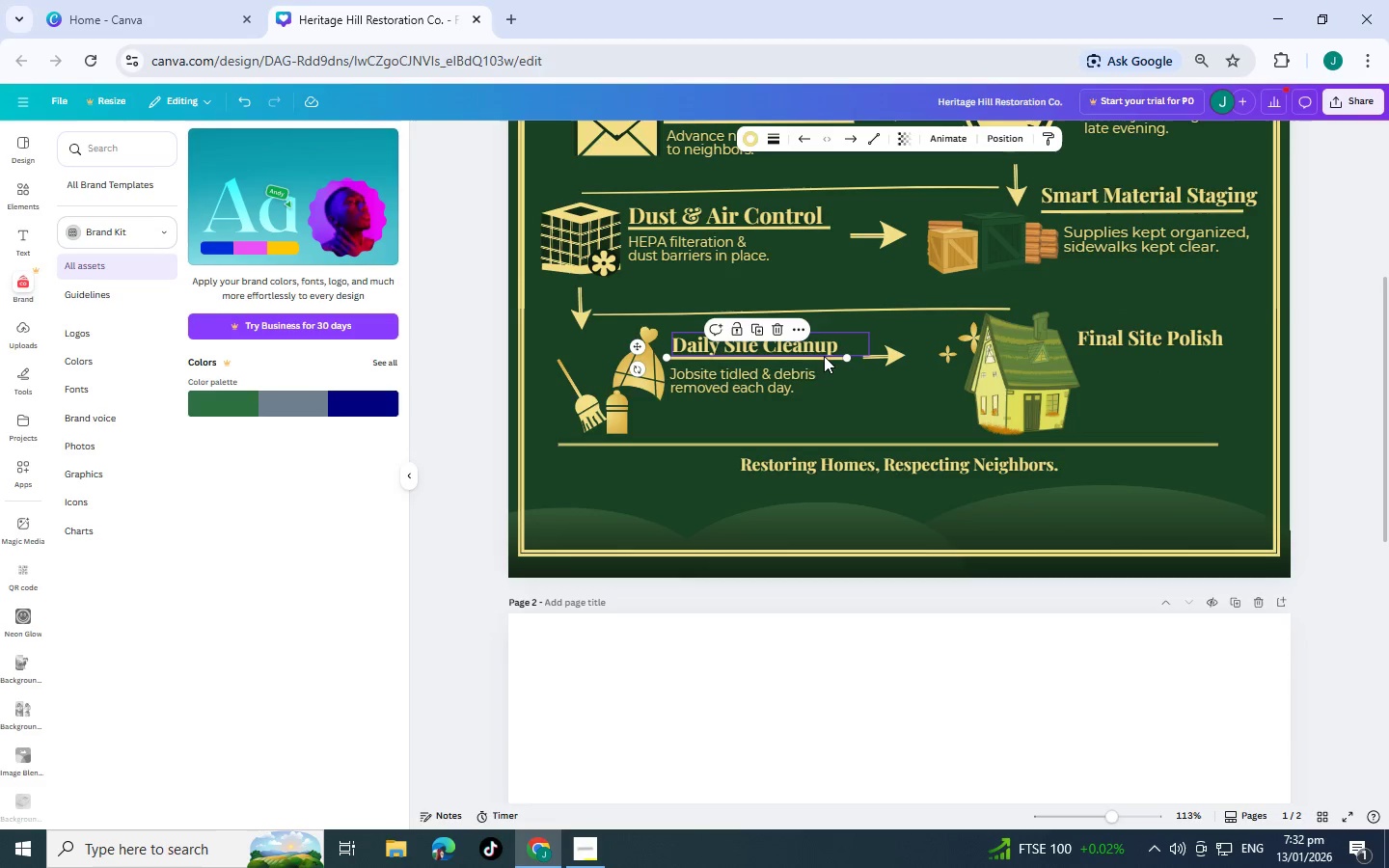 
double_click([824, 356])
 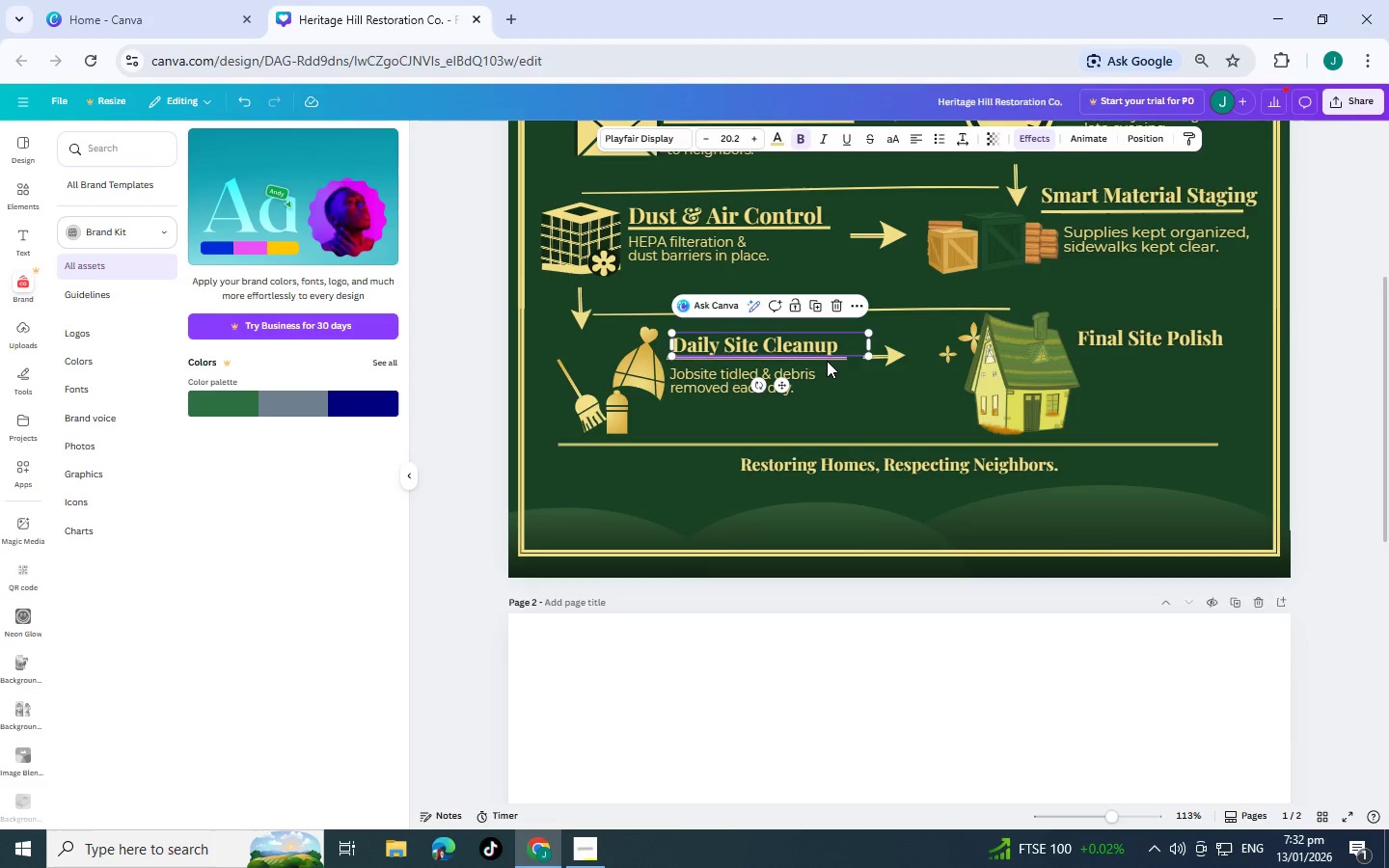 
left_click([827, 361])
 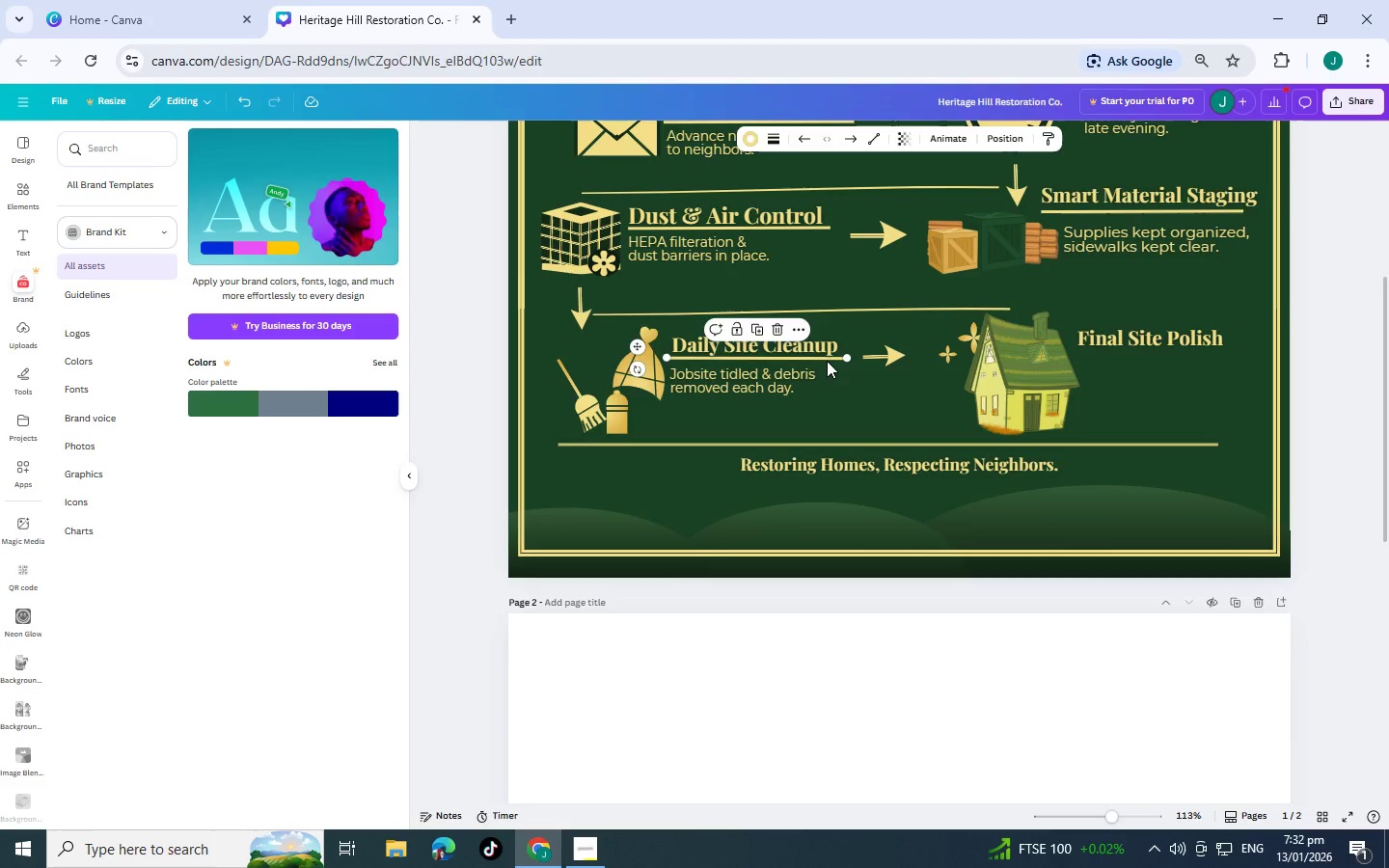 
key(Control+C)
 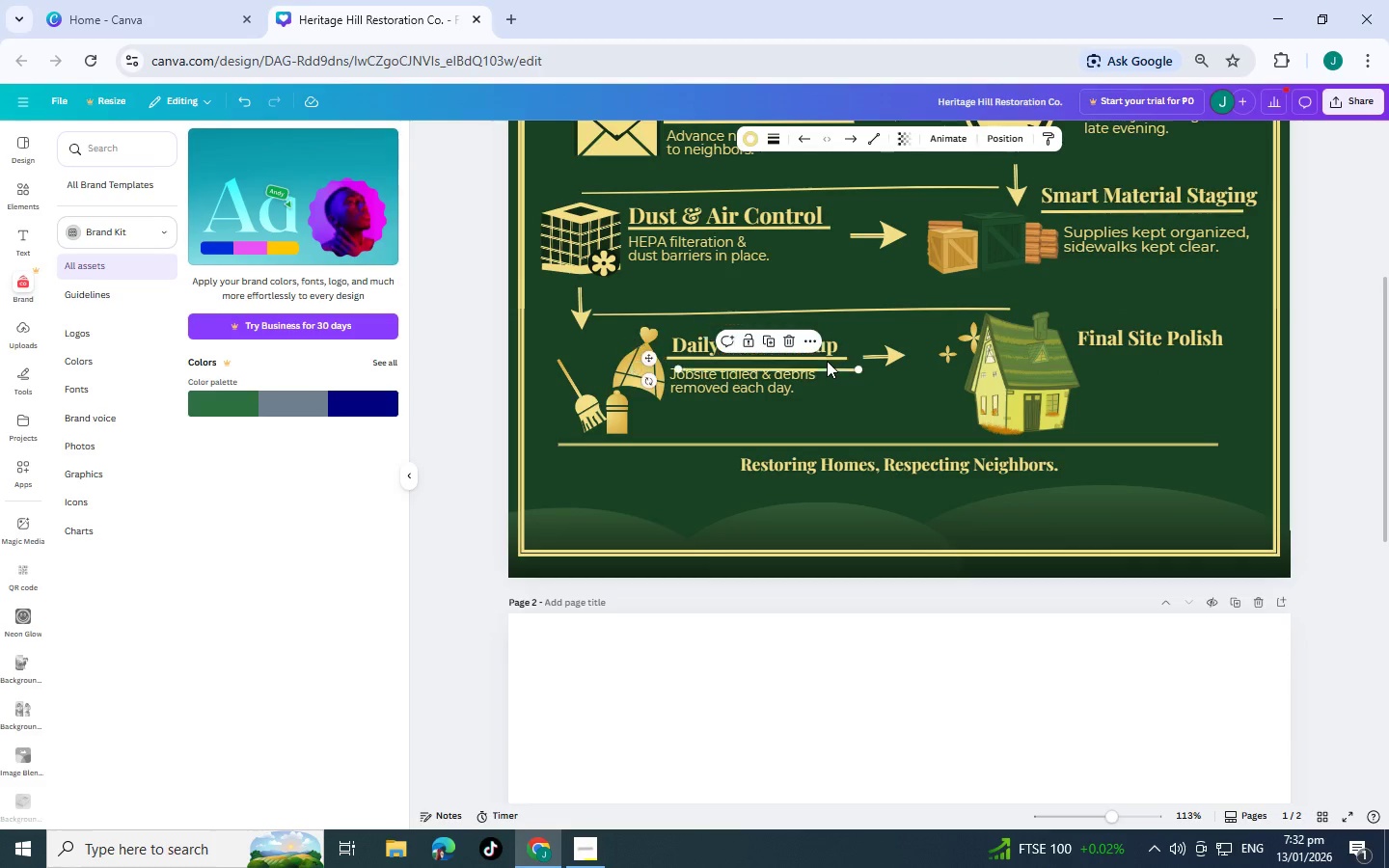 
key(Control+V)
 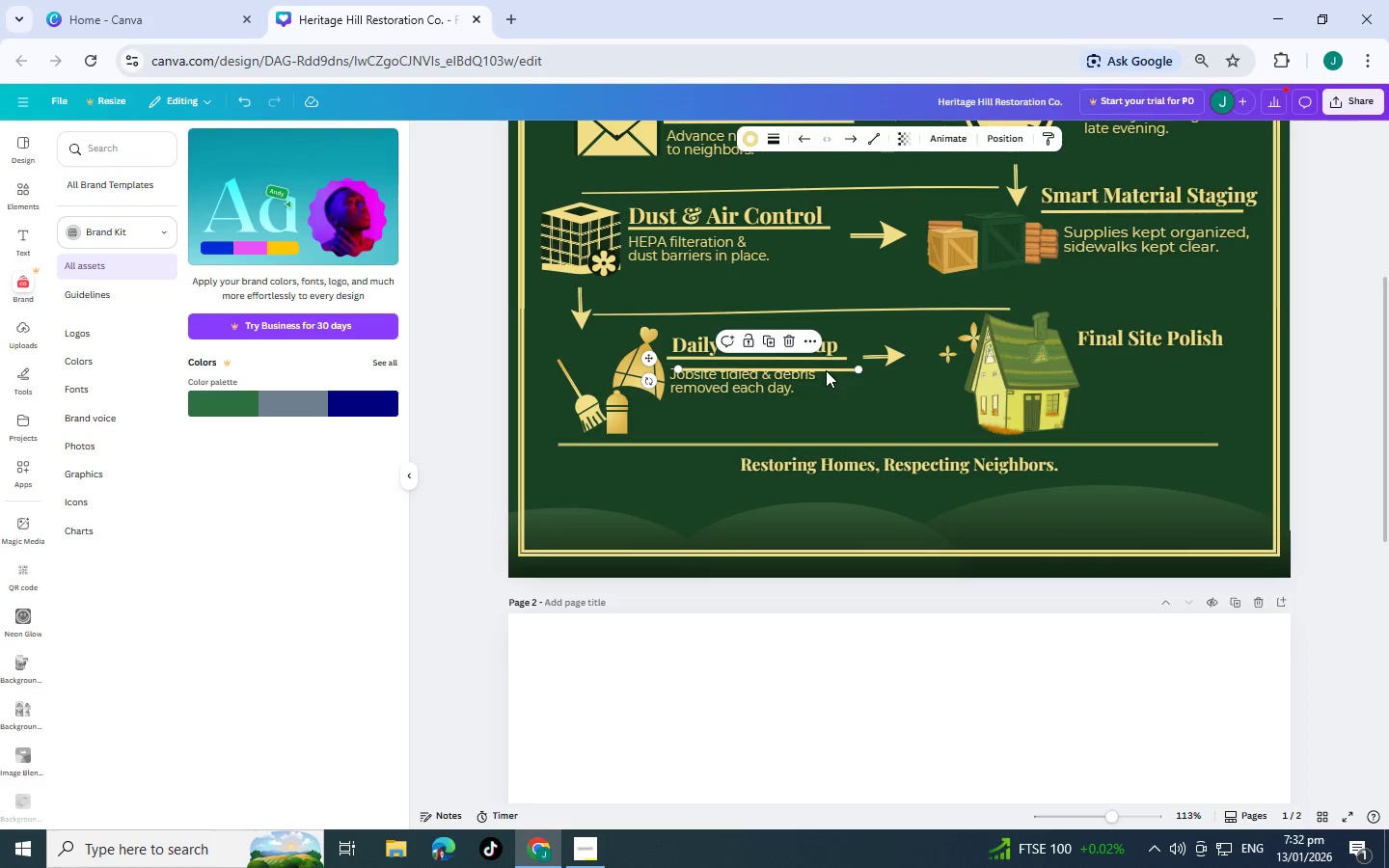 
left_click_drag(start_coordinate=[826, 370], to_coordinate=[1223, 352])
 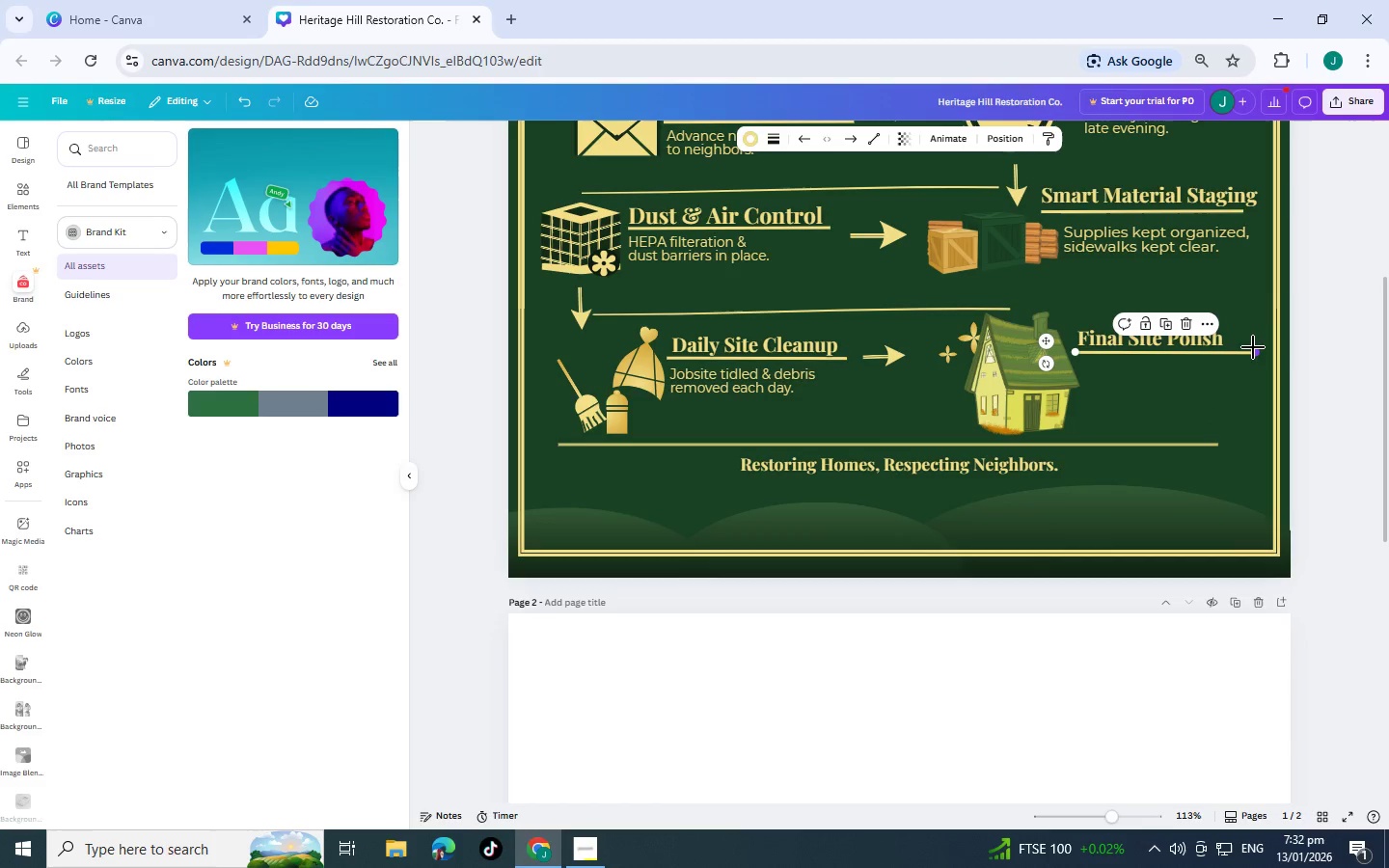 
left_click_drag(start_coordinate=[1256, 353], to_coordinate=[1231, 352])
 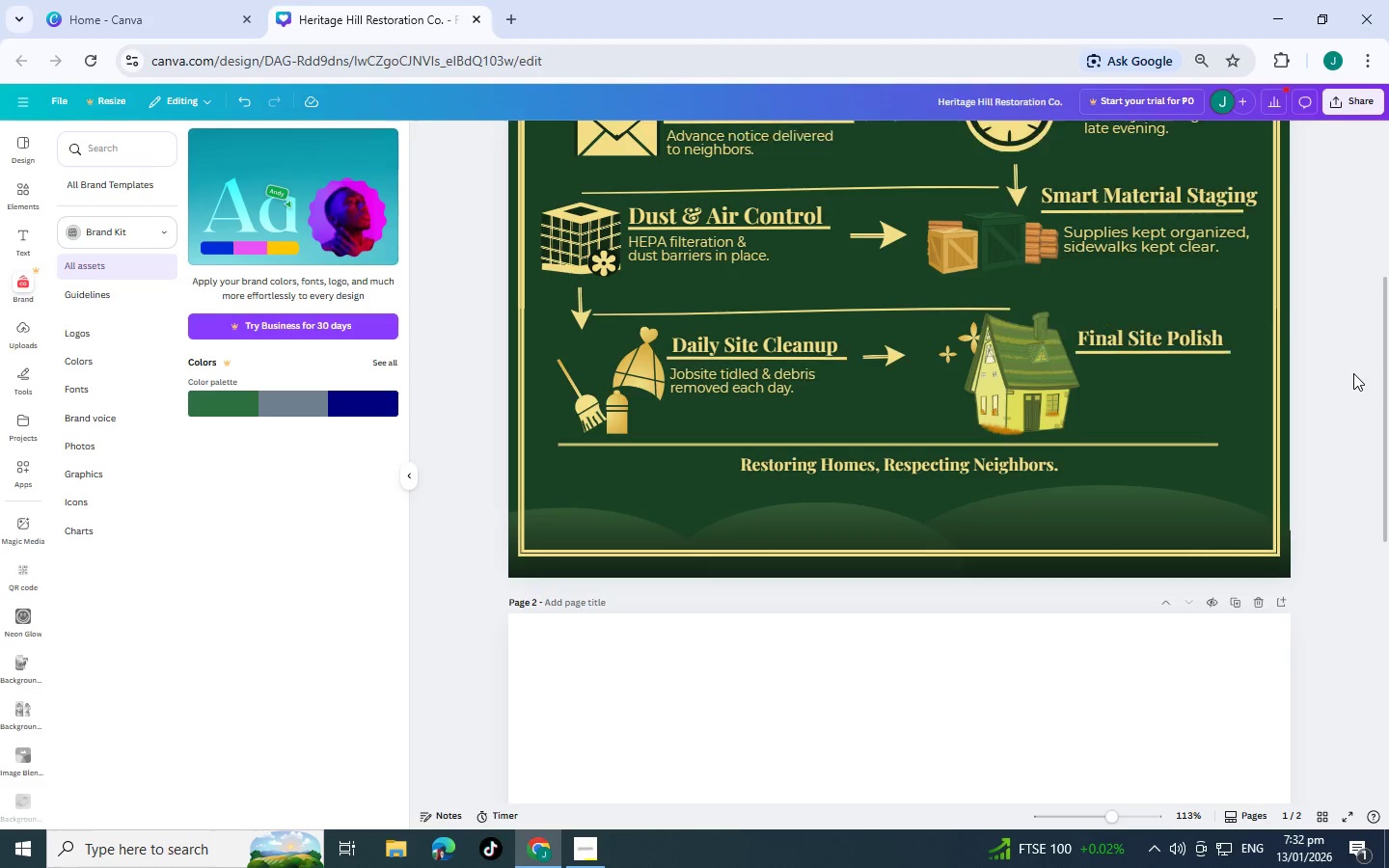 
hold_key(key=ControlLeft, duration=1.51)
 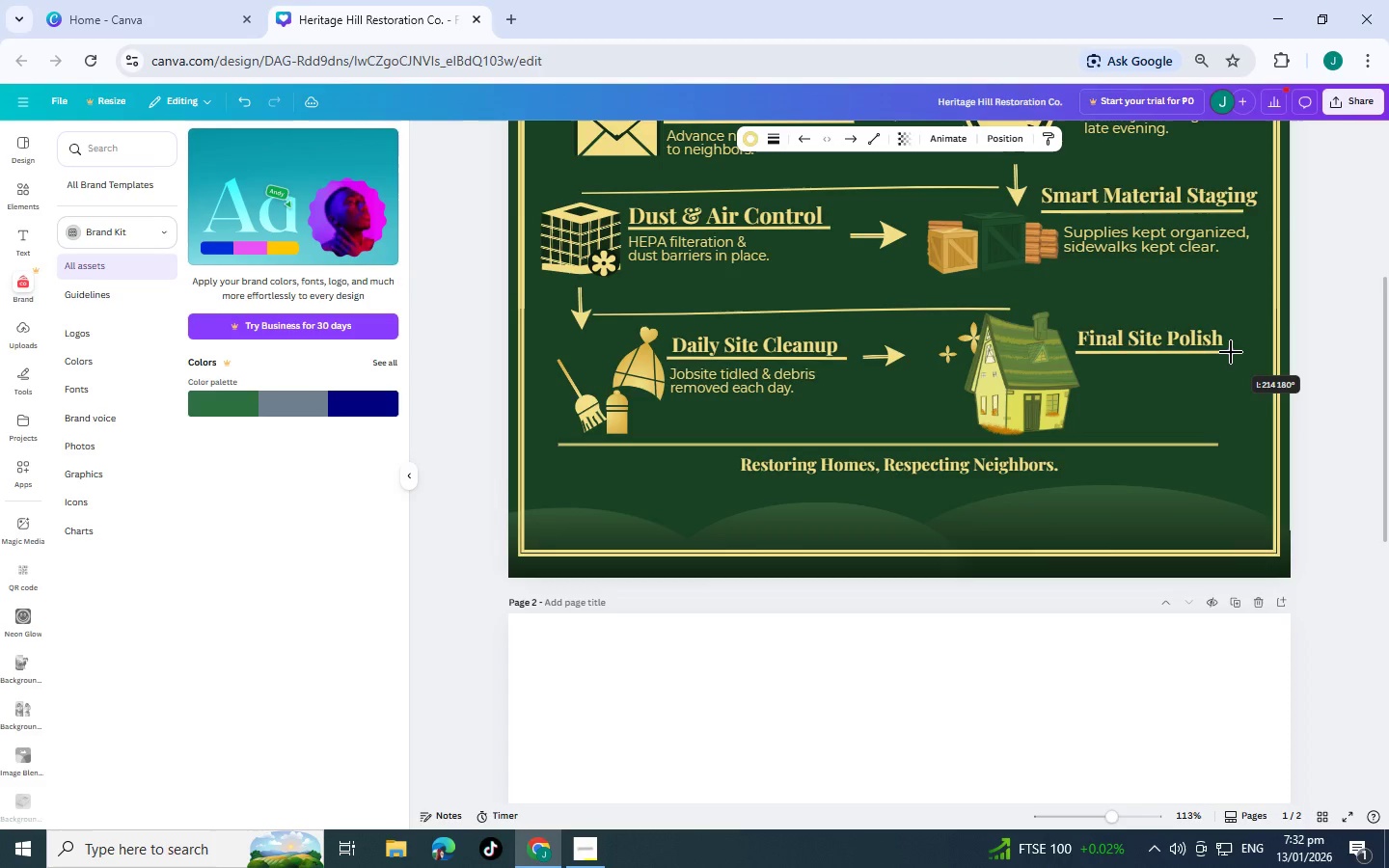 
key(Control+ControlLeft)
 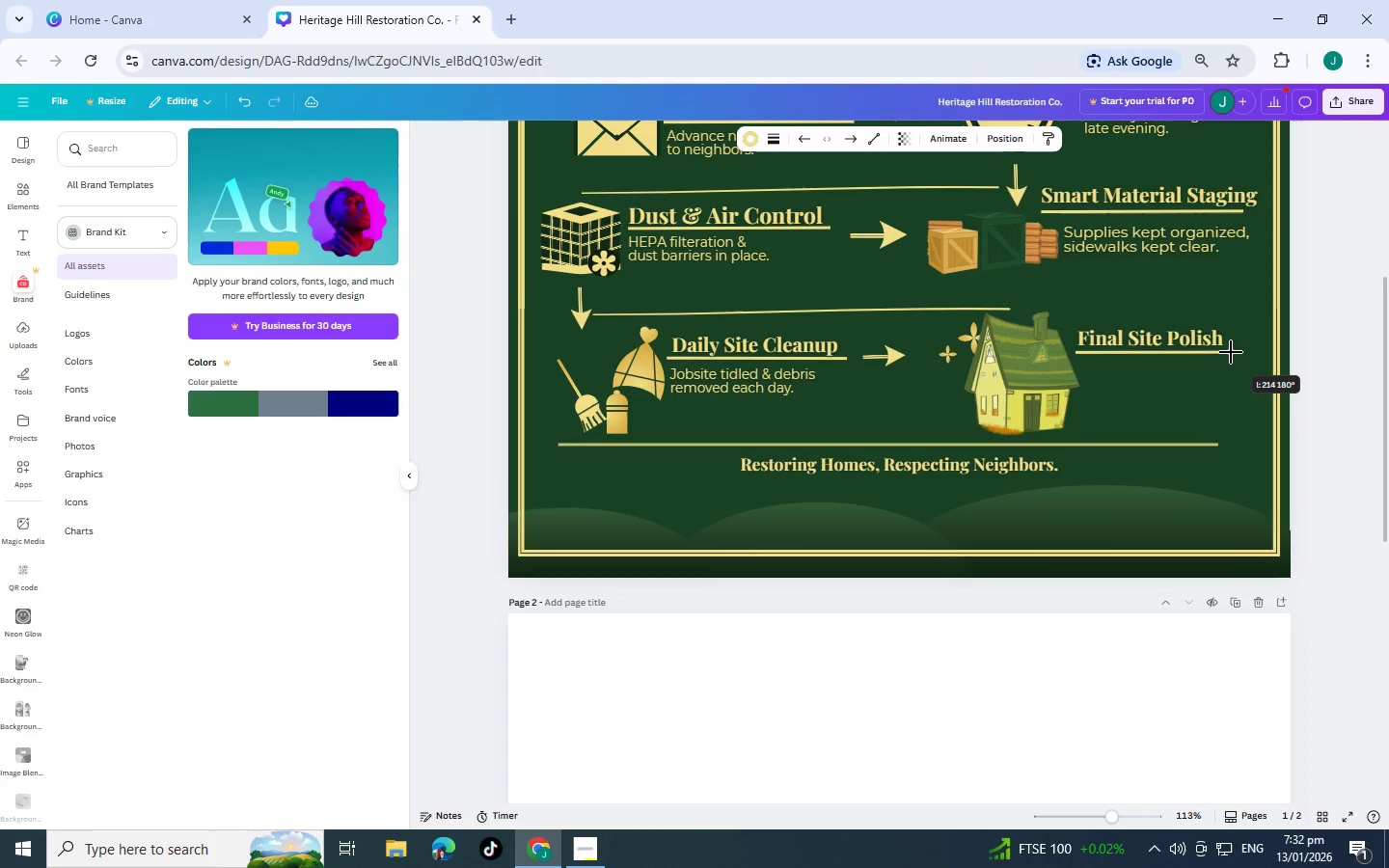 
key(Control+ControlLeft)
 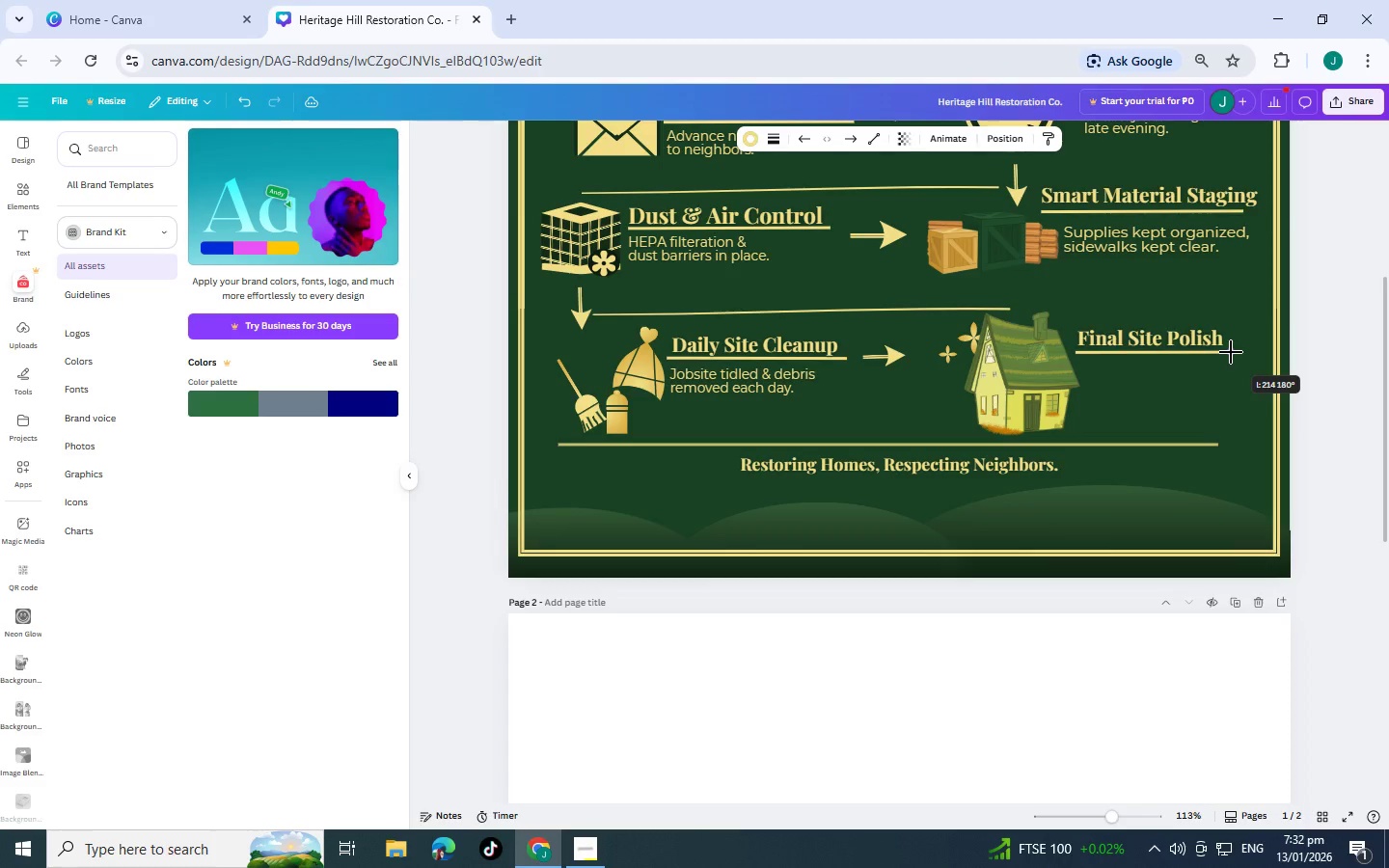 
key(Control+ControlLeft)
 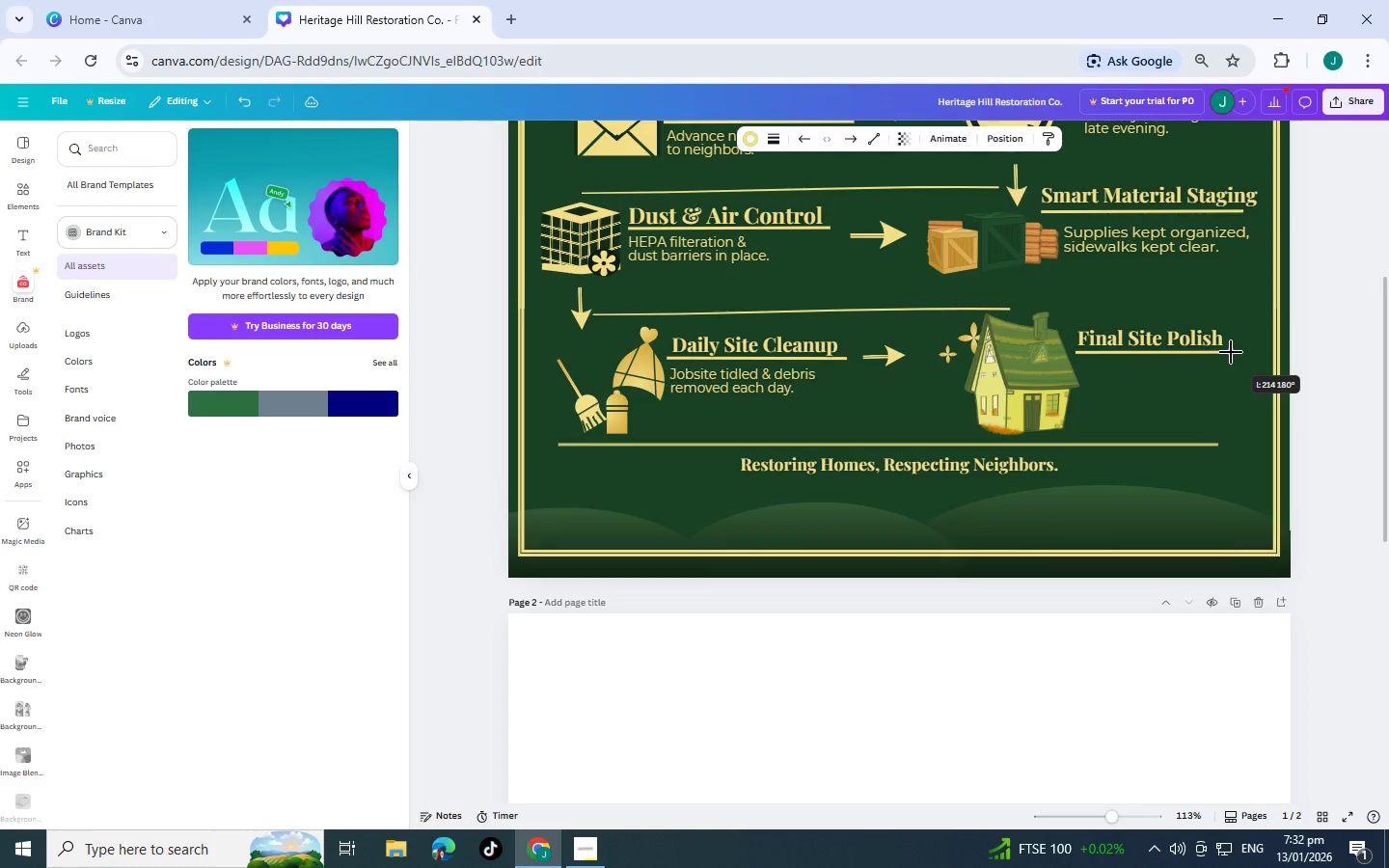 
key(Control+ControlLeft)
 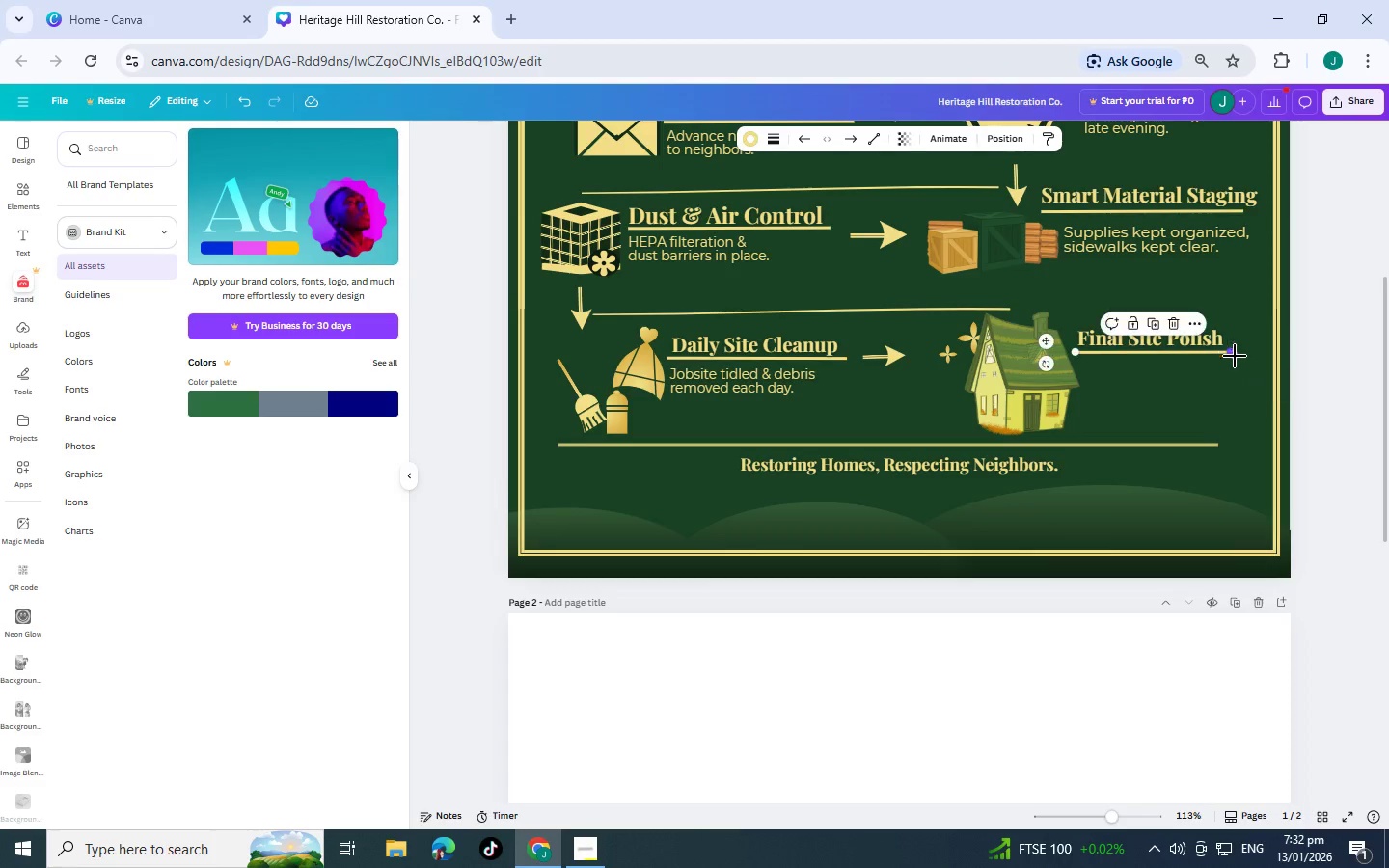 
key(Control+ControlLeft)
 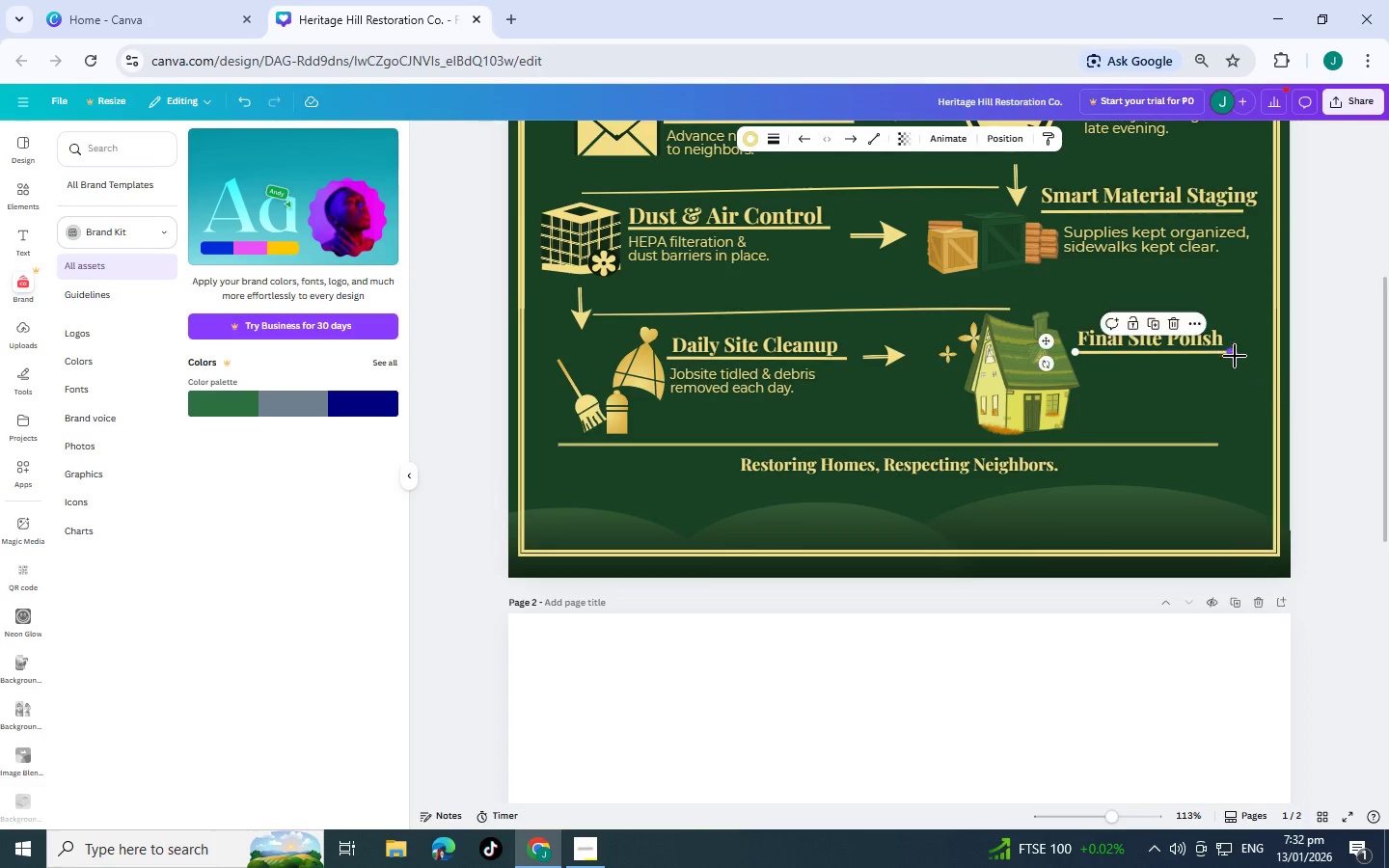 
key(Control+ControlLeft)
 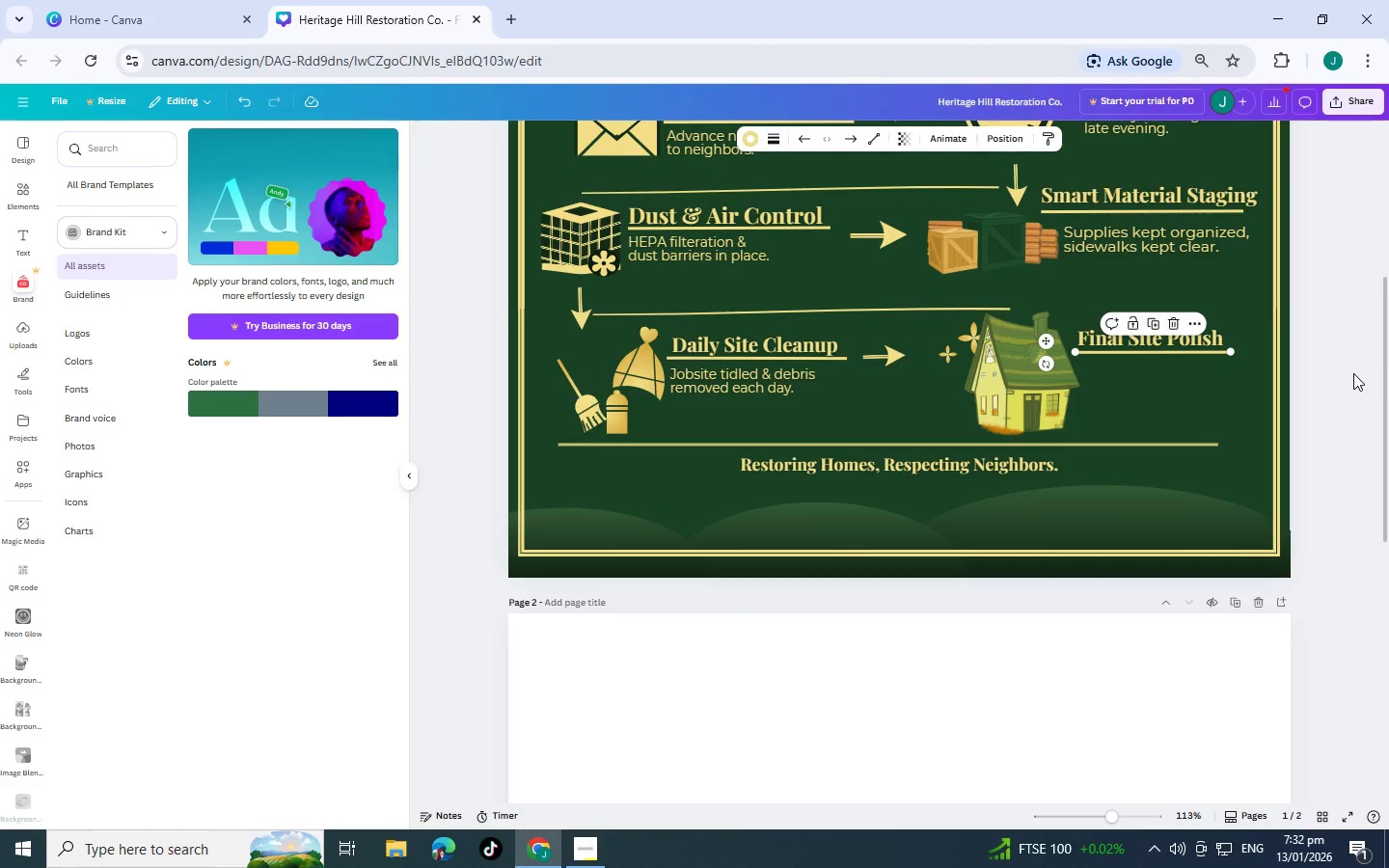 
left_click([1353, 373])
 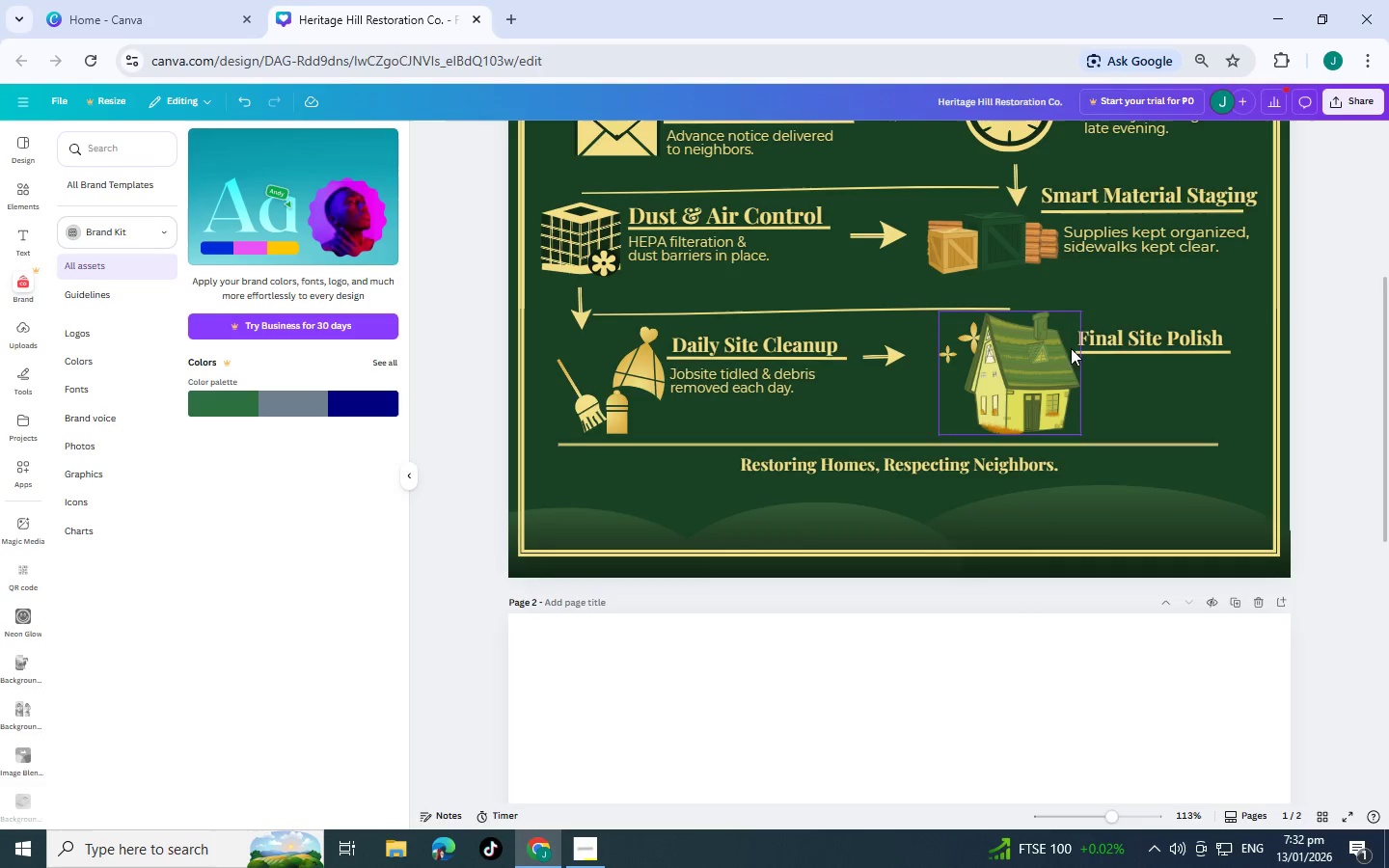 
left_click([774, 385])
 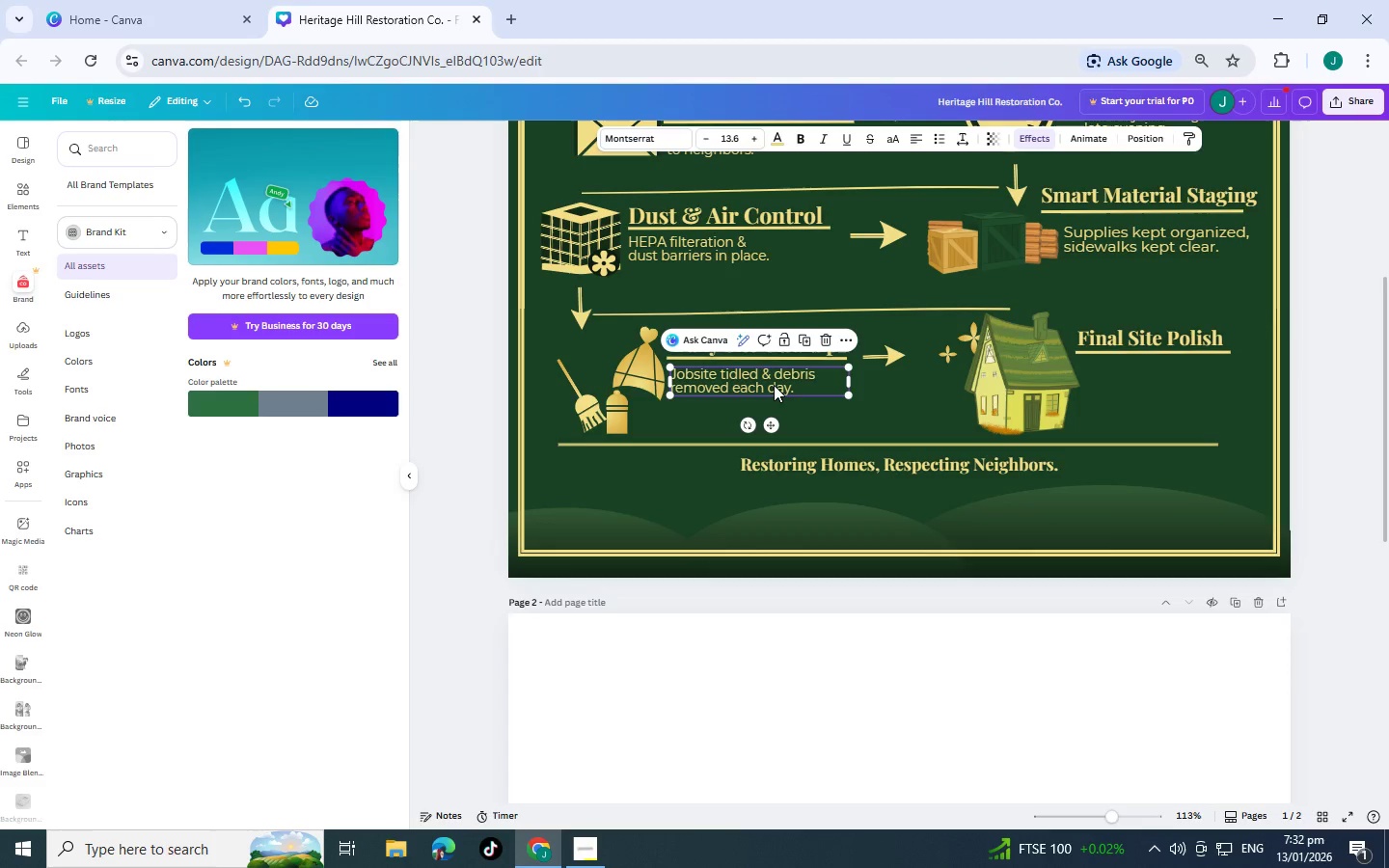 
key(Control+C)
 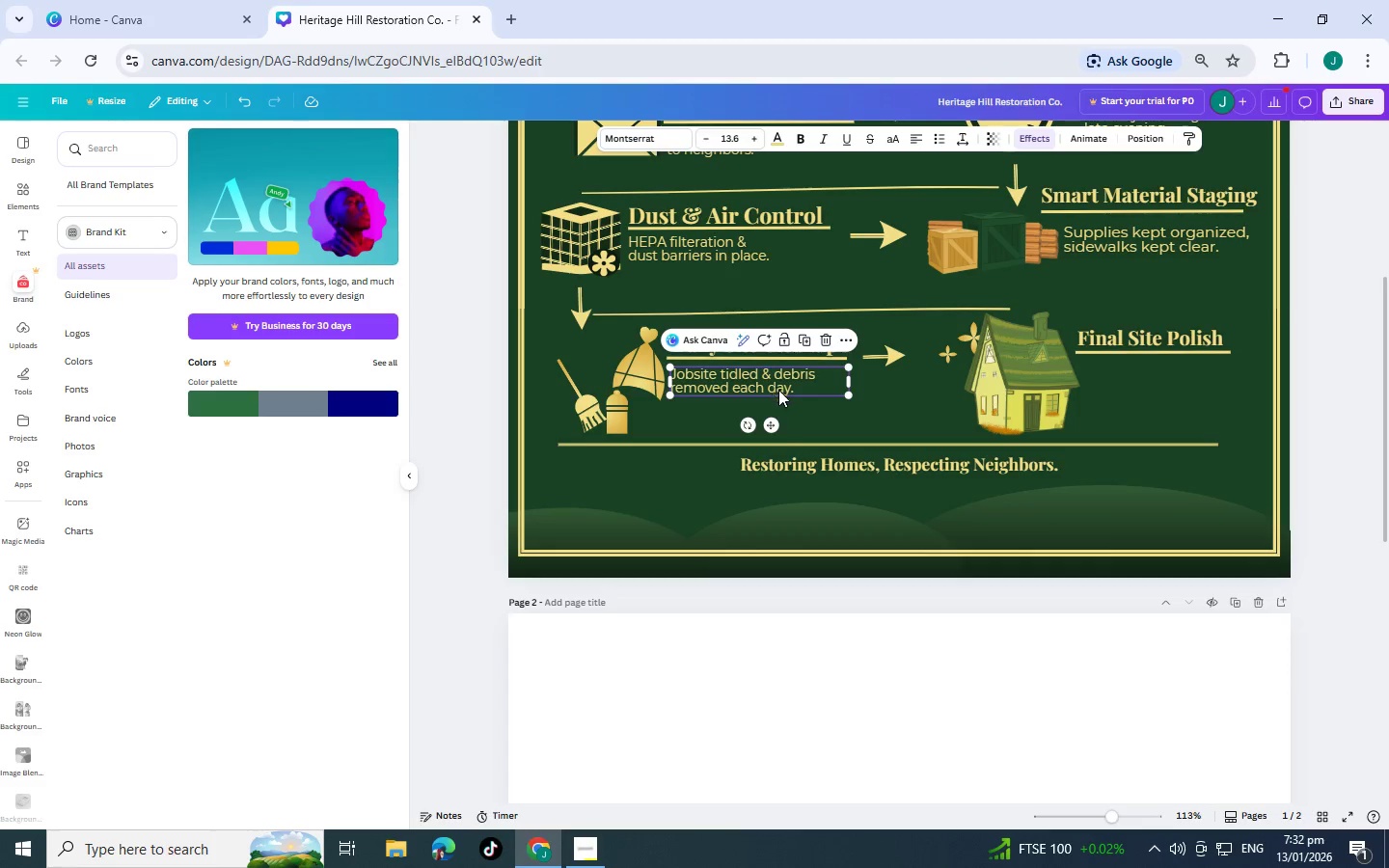 
key(Control+V)
 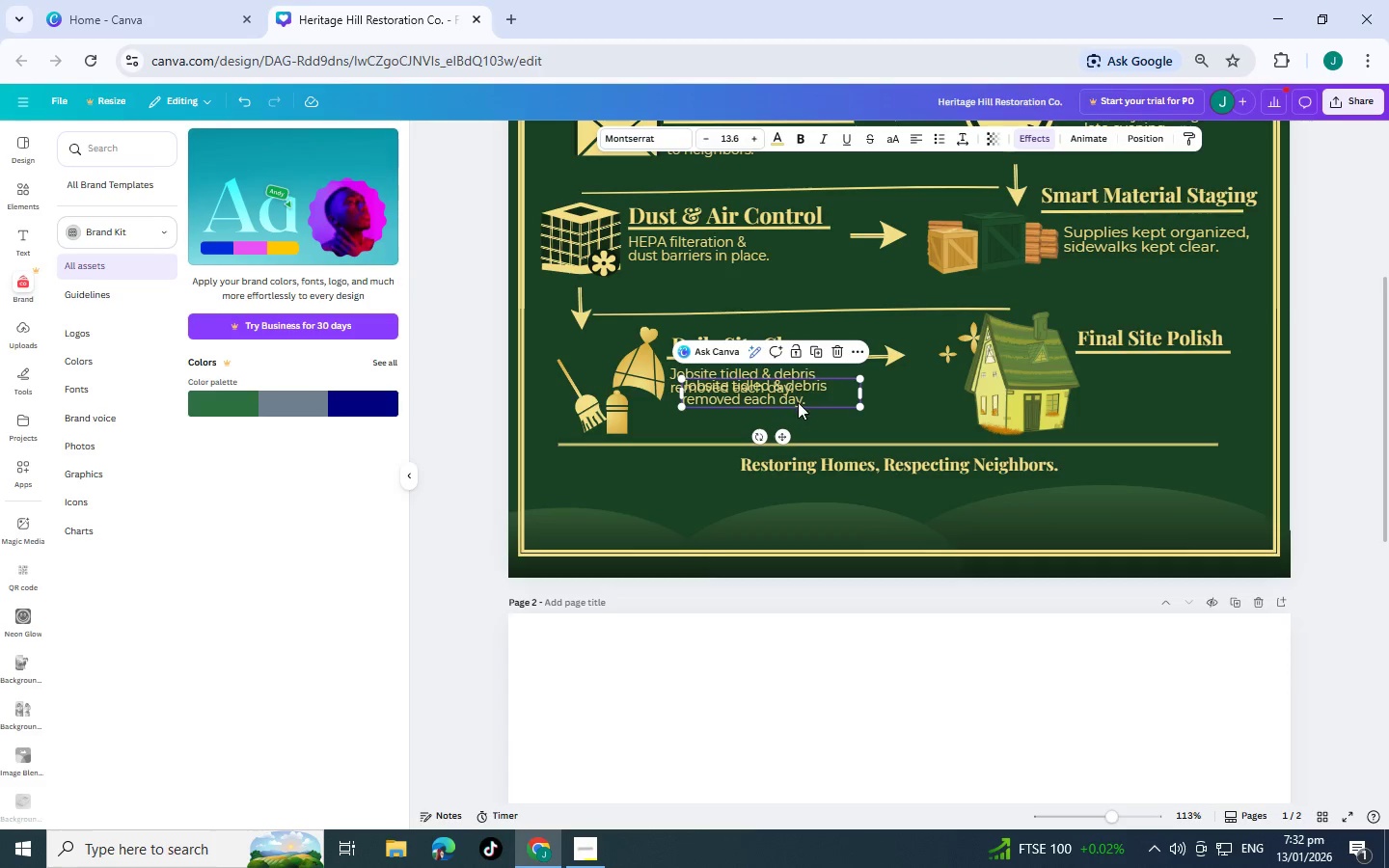 
left_click_drag(start_coordinate=[784, 399], to_coordinate=[1183, 377])
 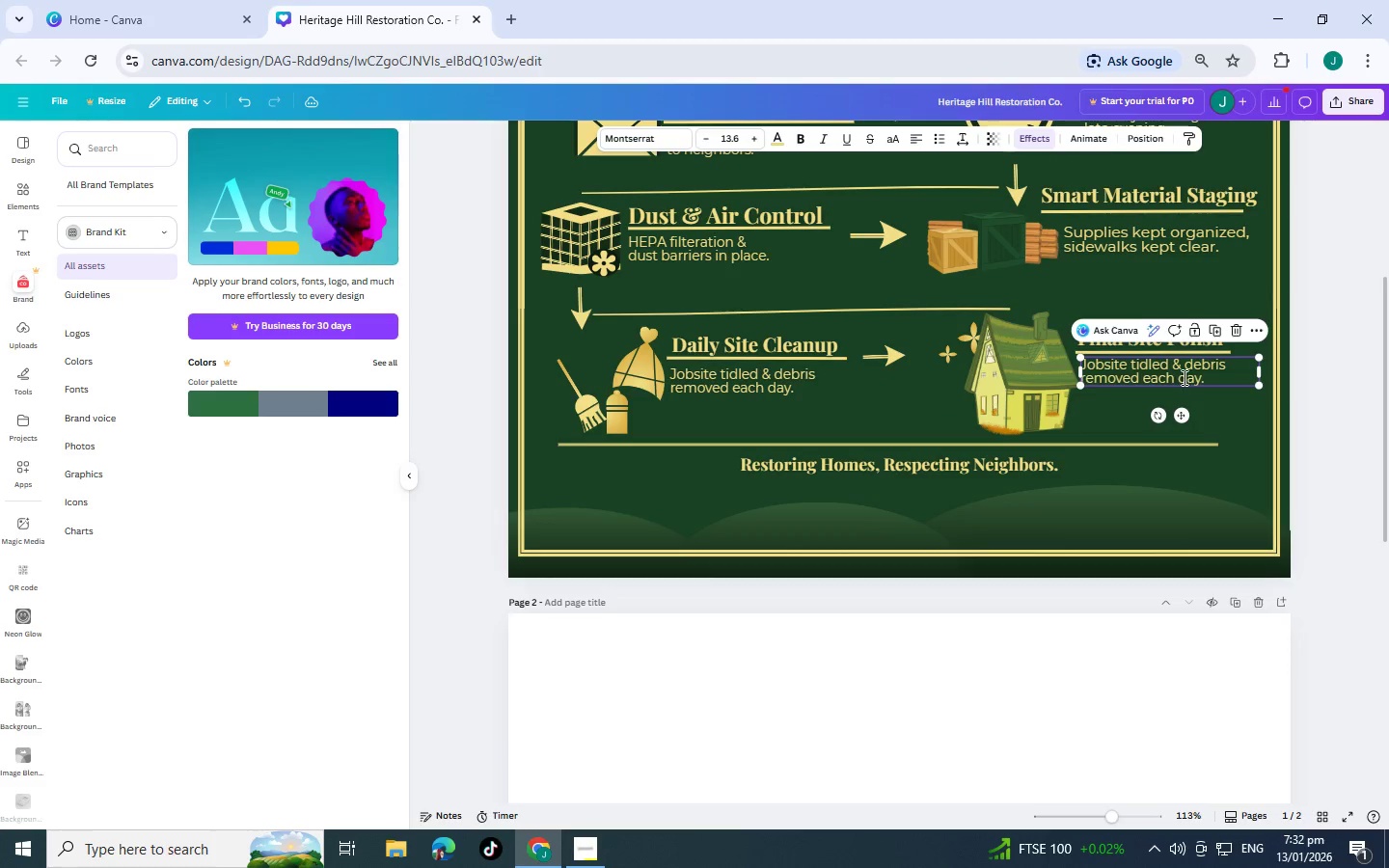 
double_click([1183, 377])
 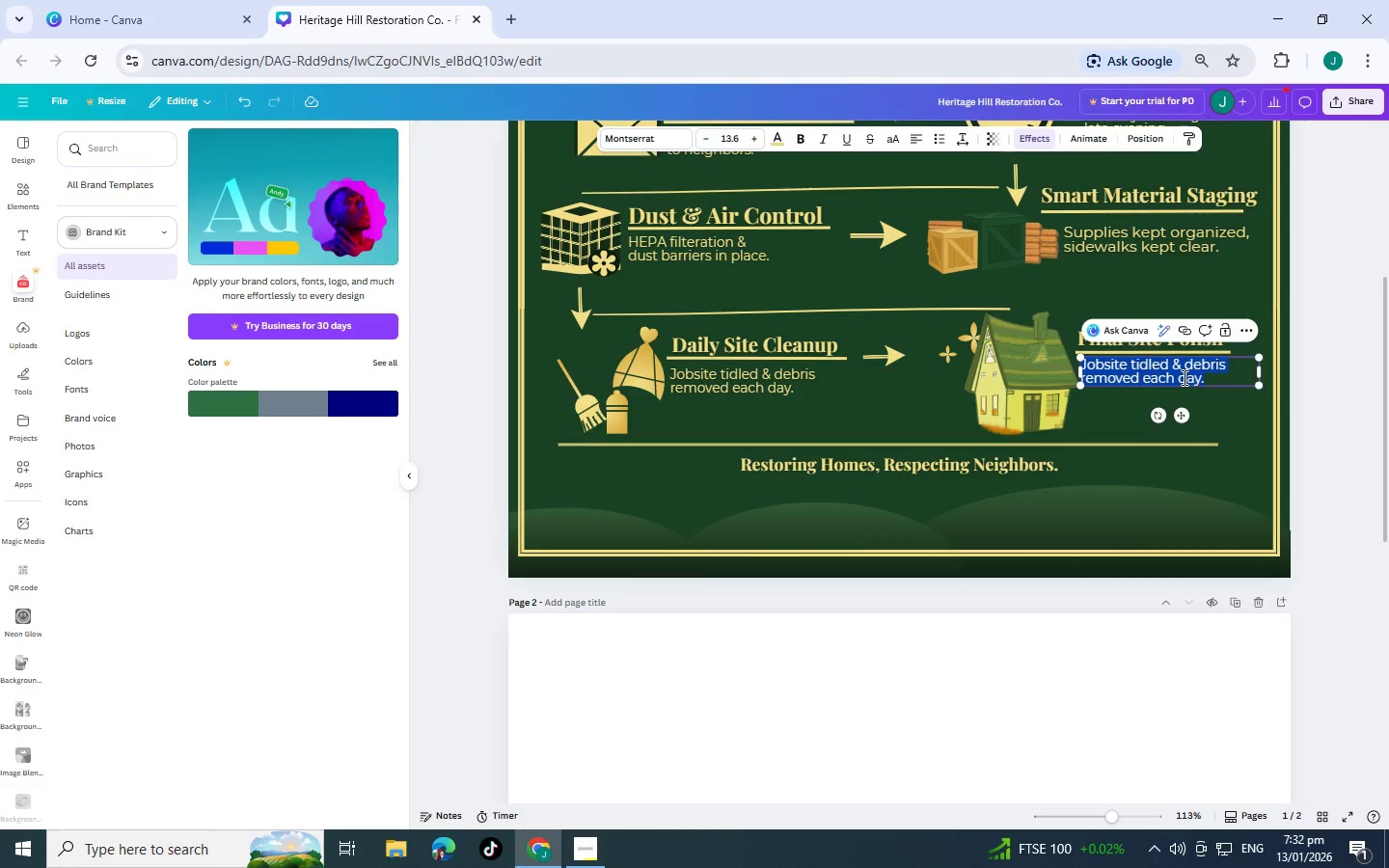 
type(Home & yard left spotless on comp[l)
key(Backspace)
key(Backspace)
type(letion)
 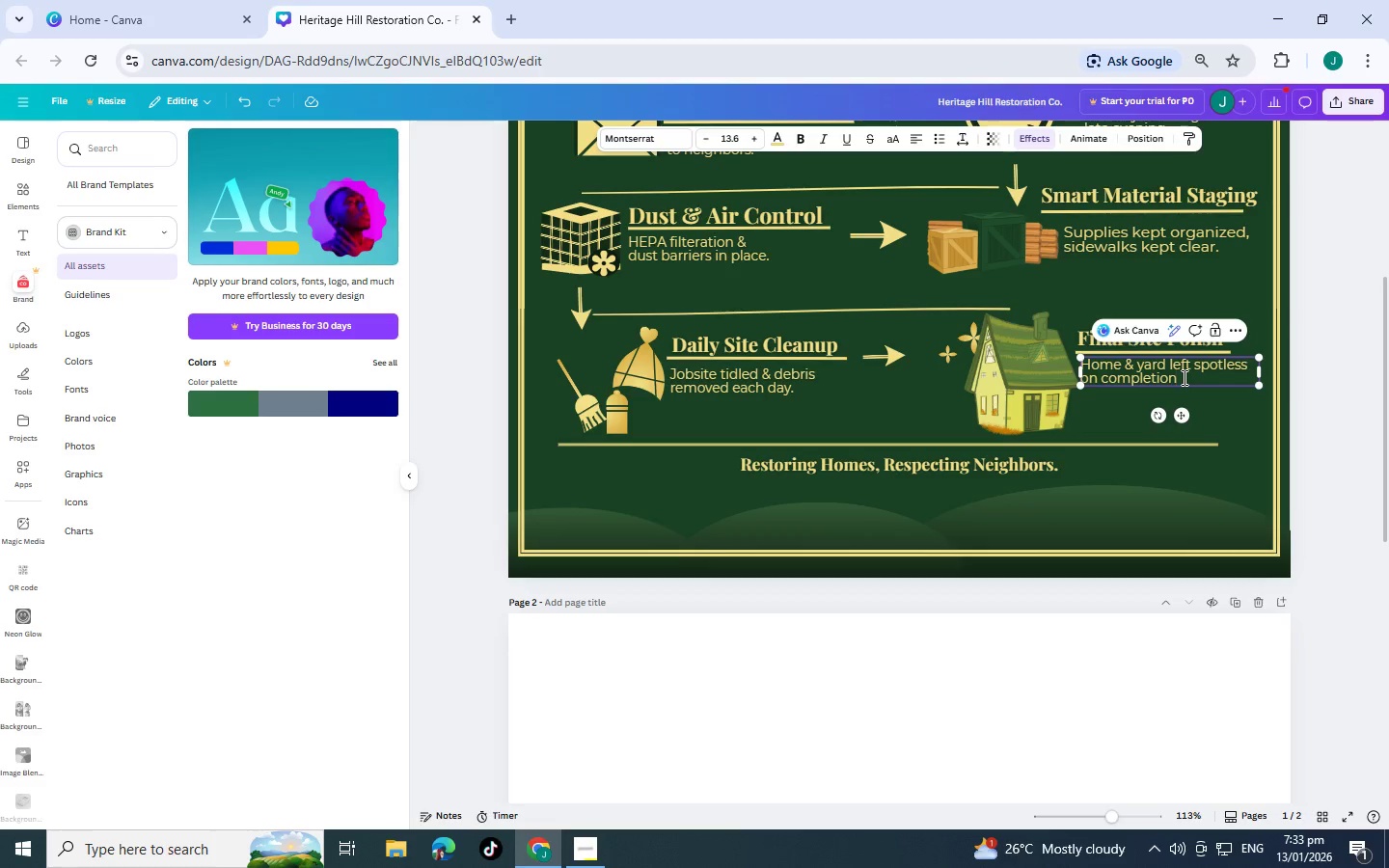 
left_click([1200, 369])
 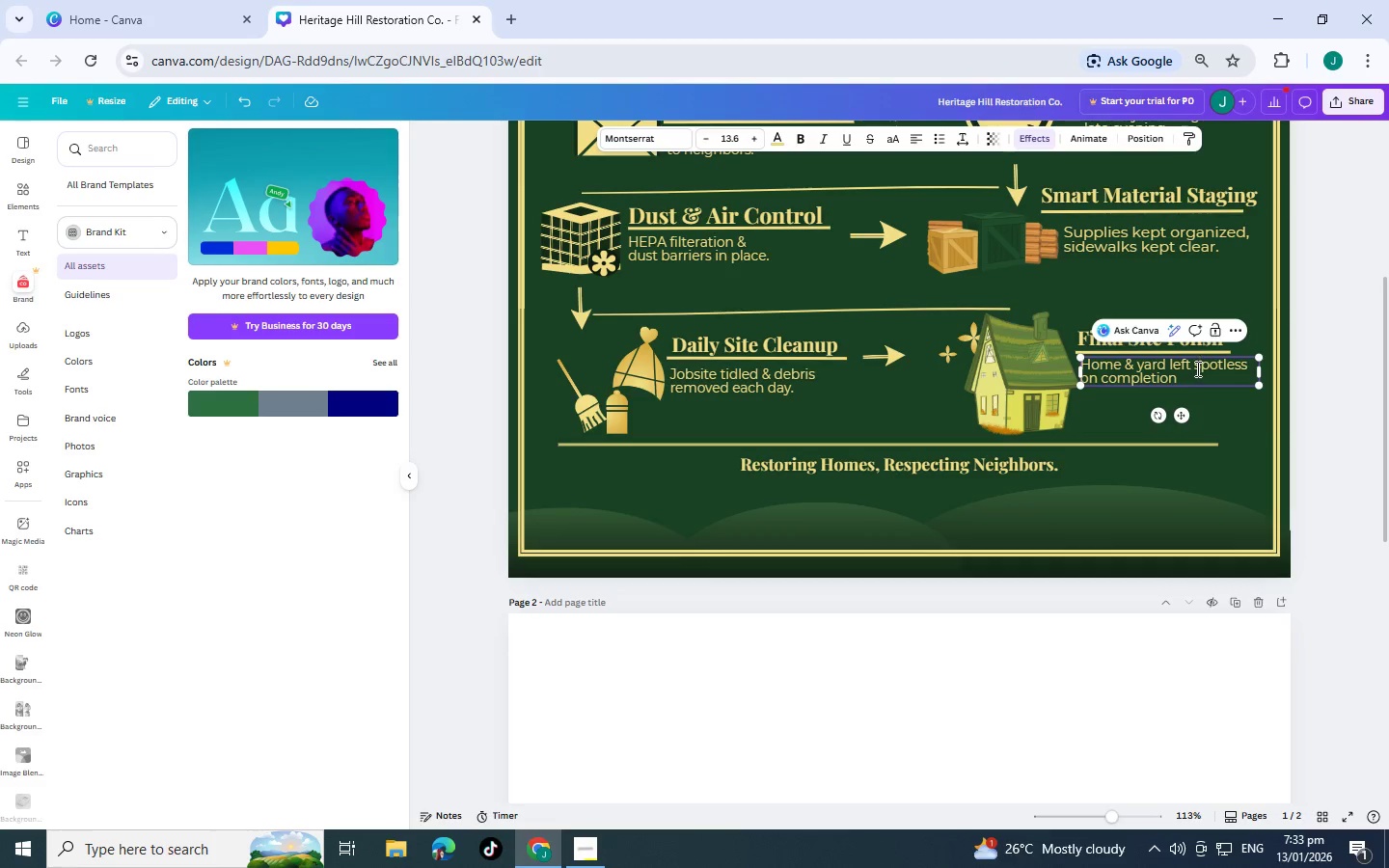 
left_click([1196, 368])
 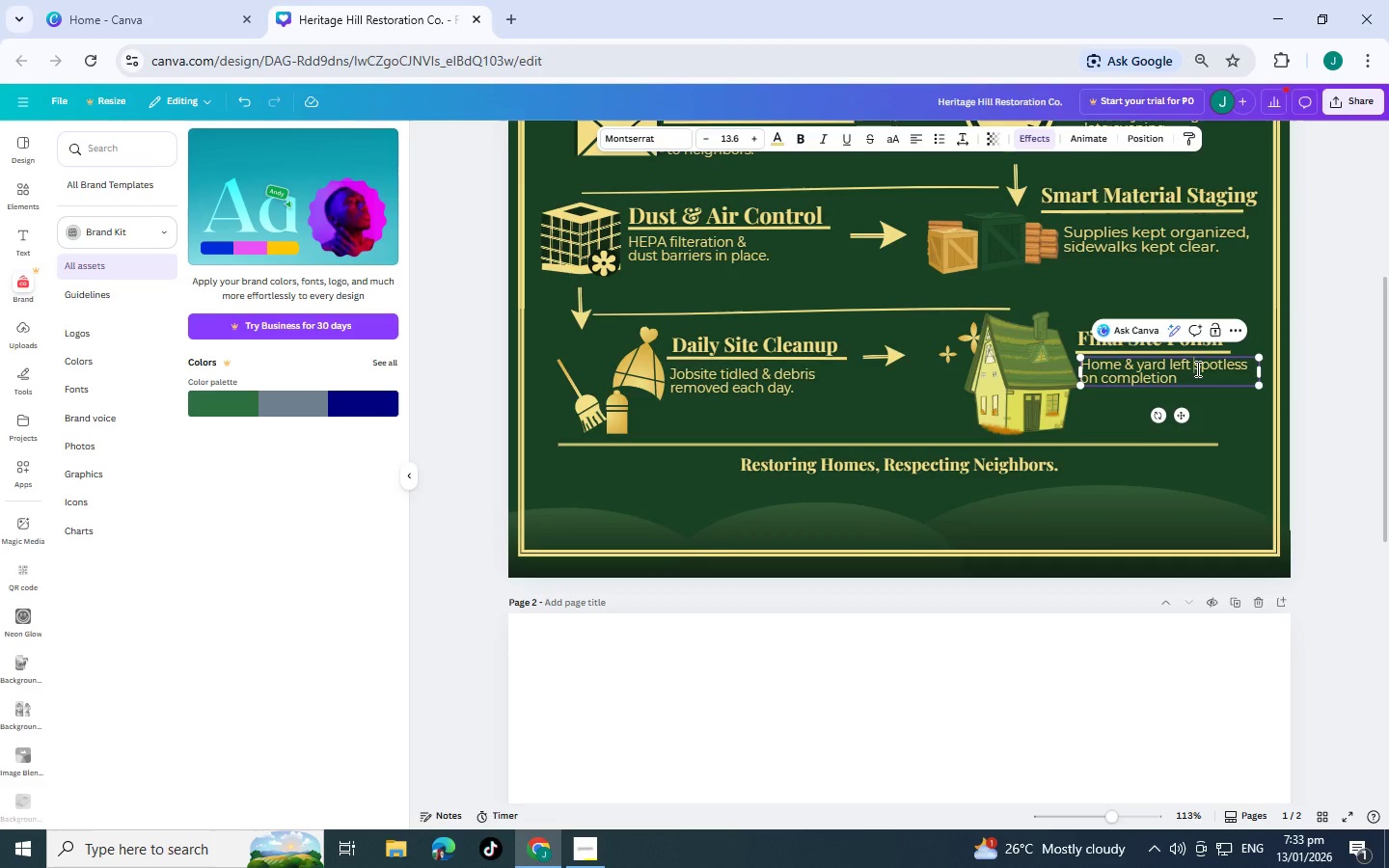 
key(Enter)
 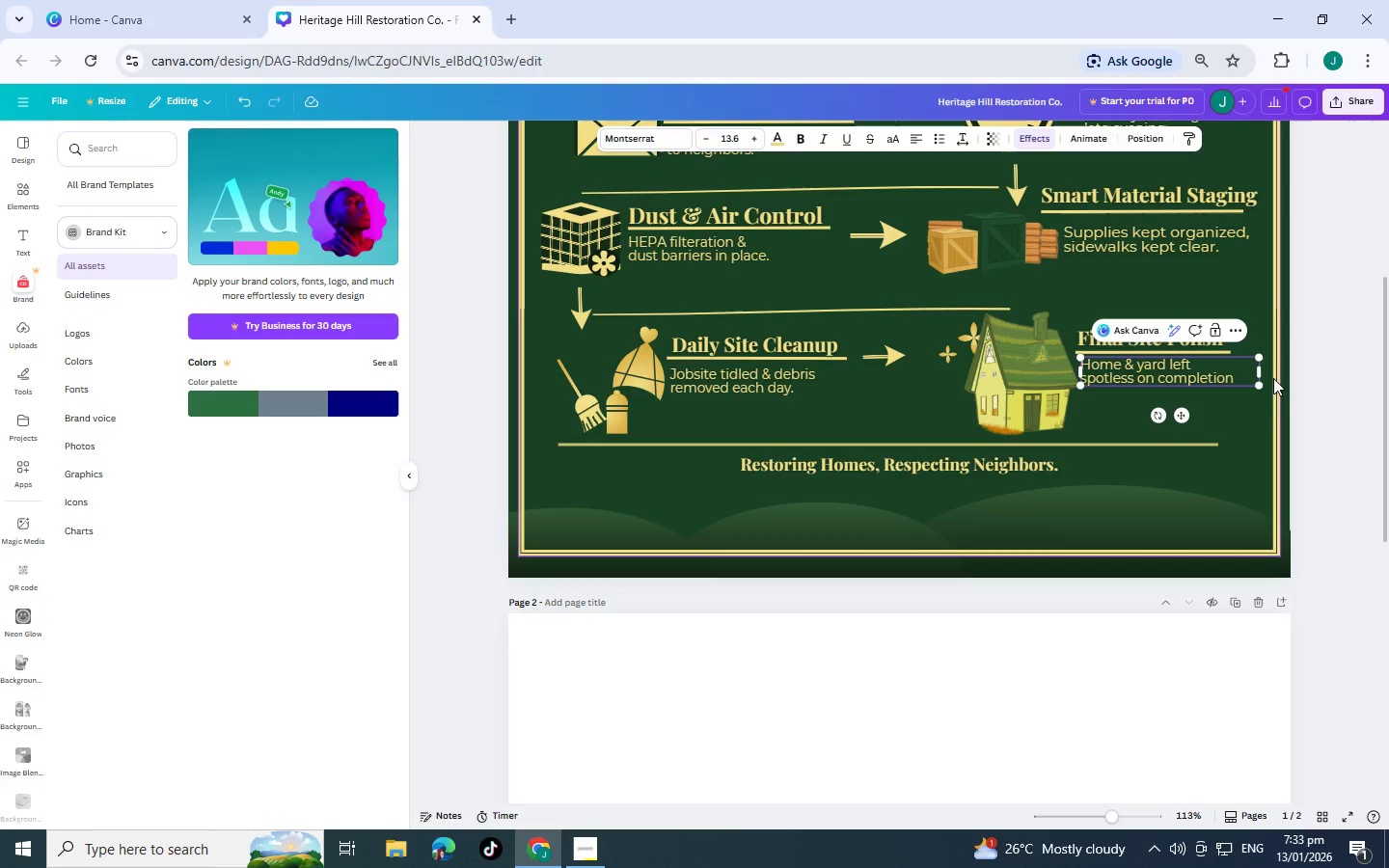 
left_click([1278, 409])
 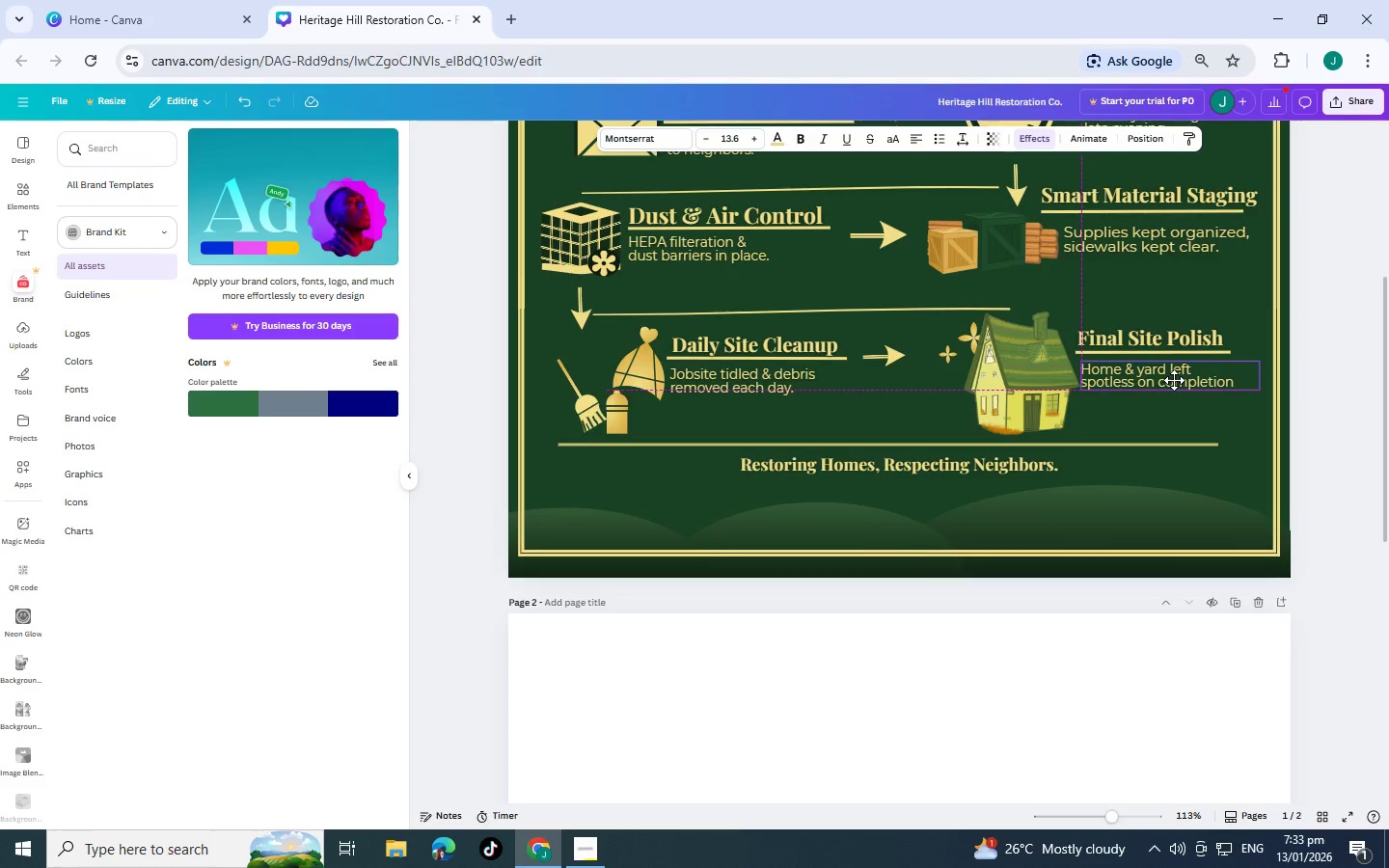 
left_click([1325, 369])
 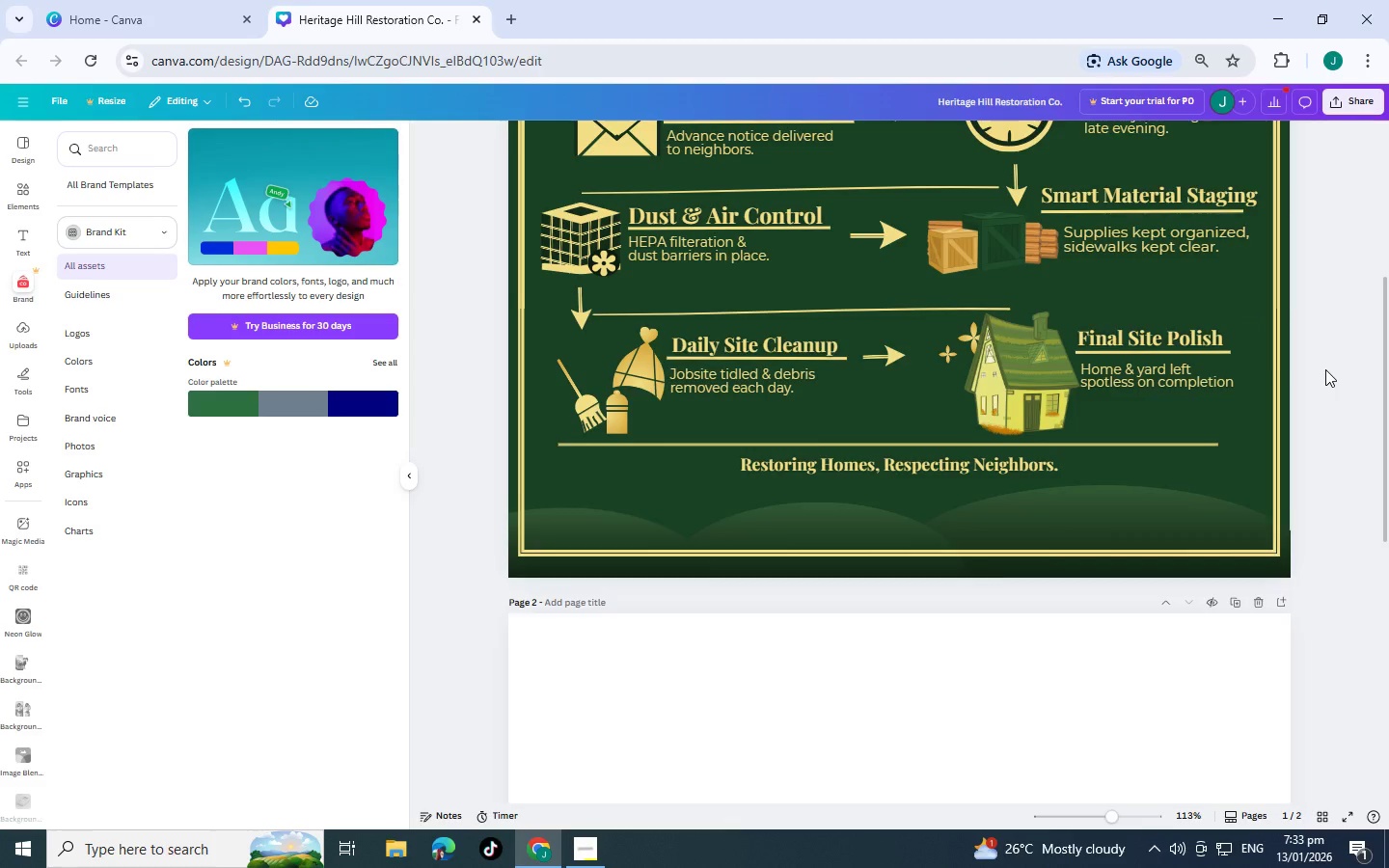 
scroll: coordinate [1325, 369], scroll_direction: up, amount: 3.0
 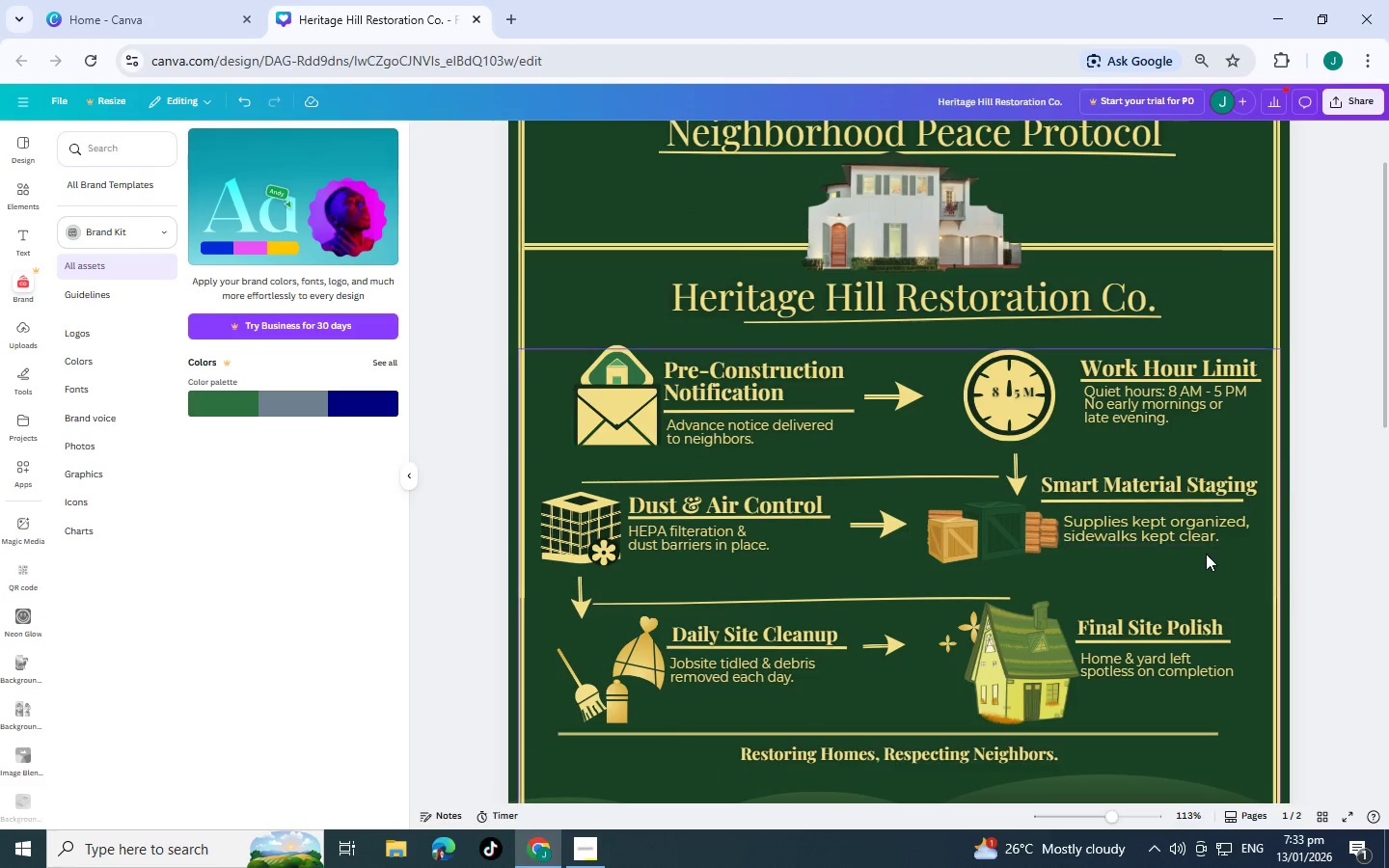 
scroll: coordinate [1206, 554], scroll_direction: down, amount: 1.0
 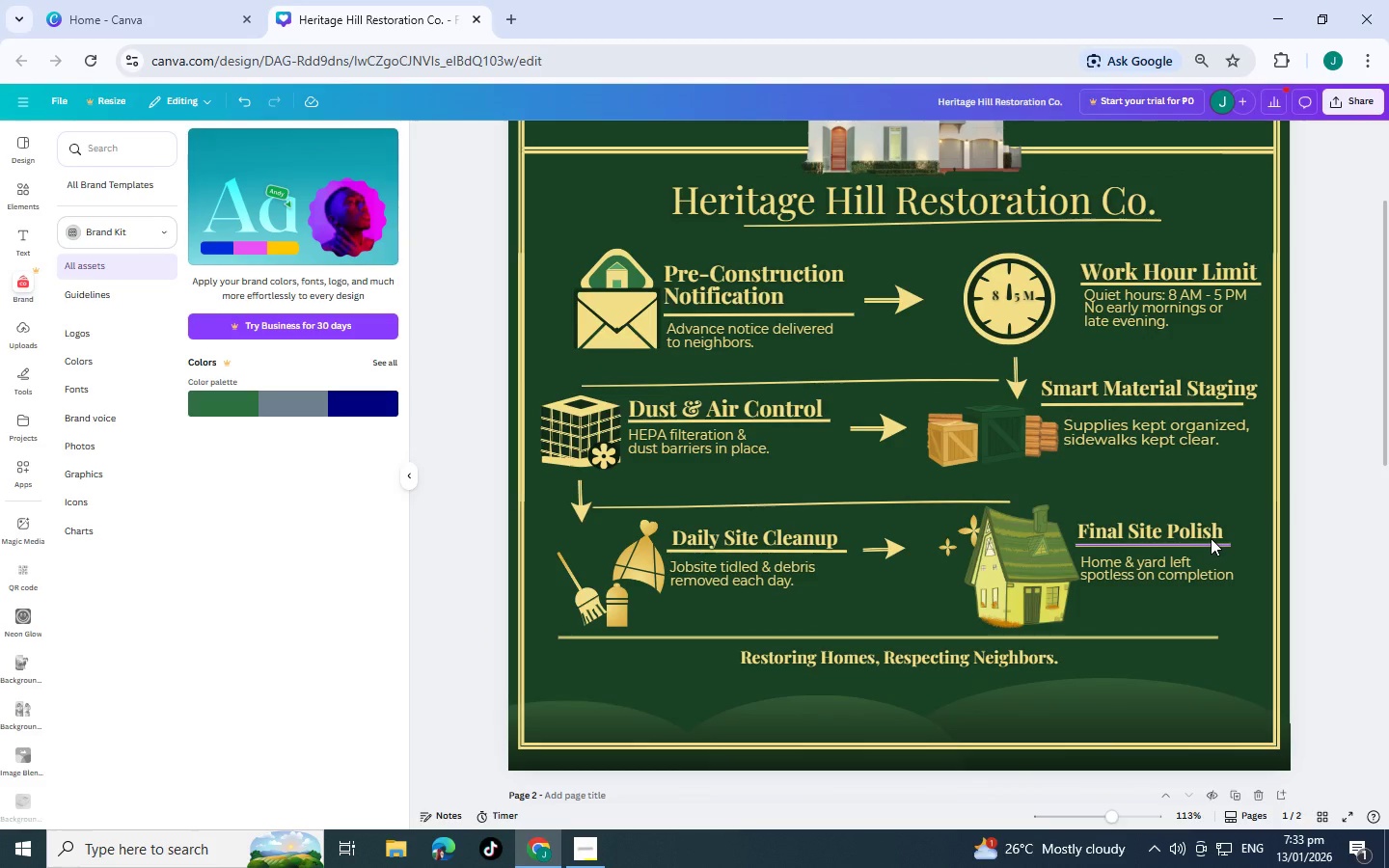 
scroll: coordinate [1211, 538], scroll_direction: none, amount: 0.0
 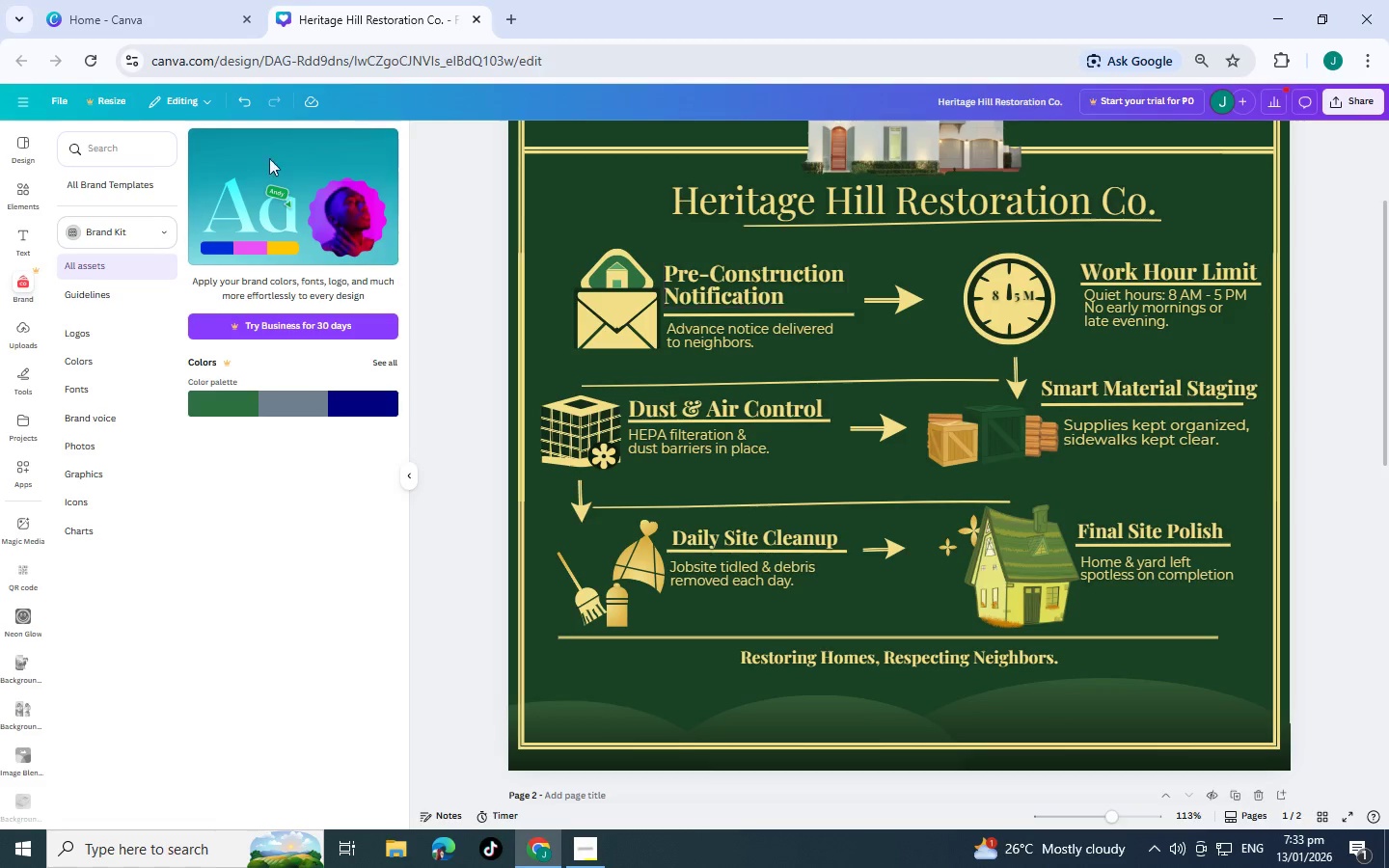 
wait(5.73)
 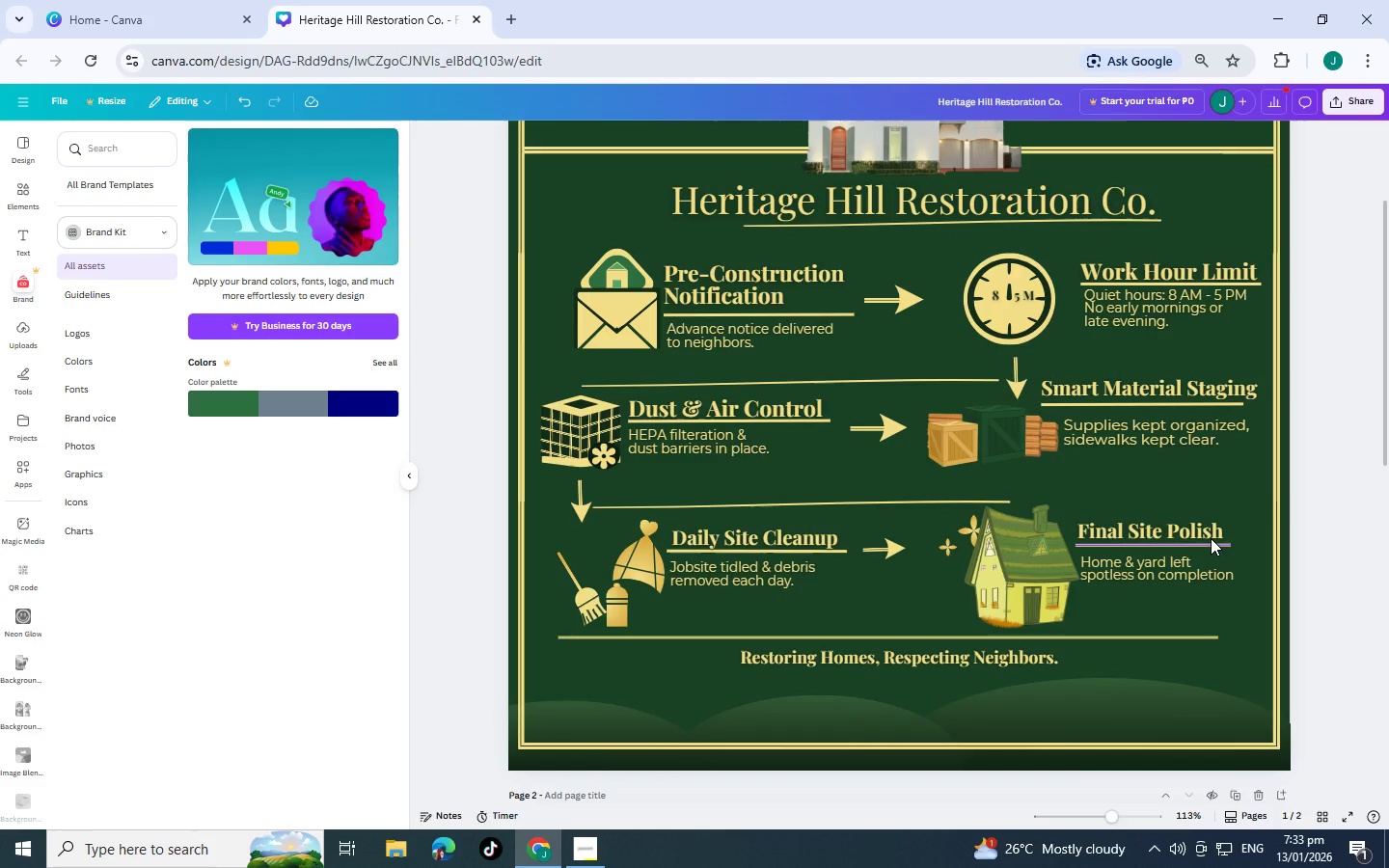 
left_click([23, 181])
 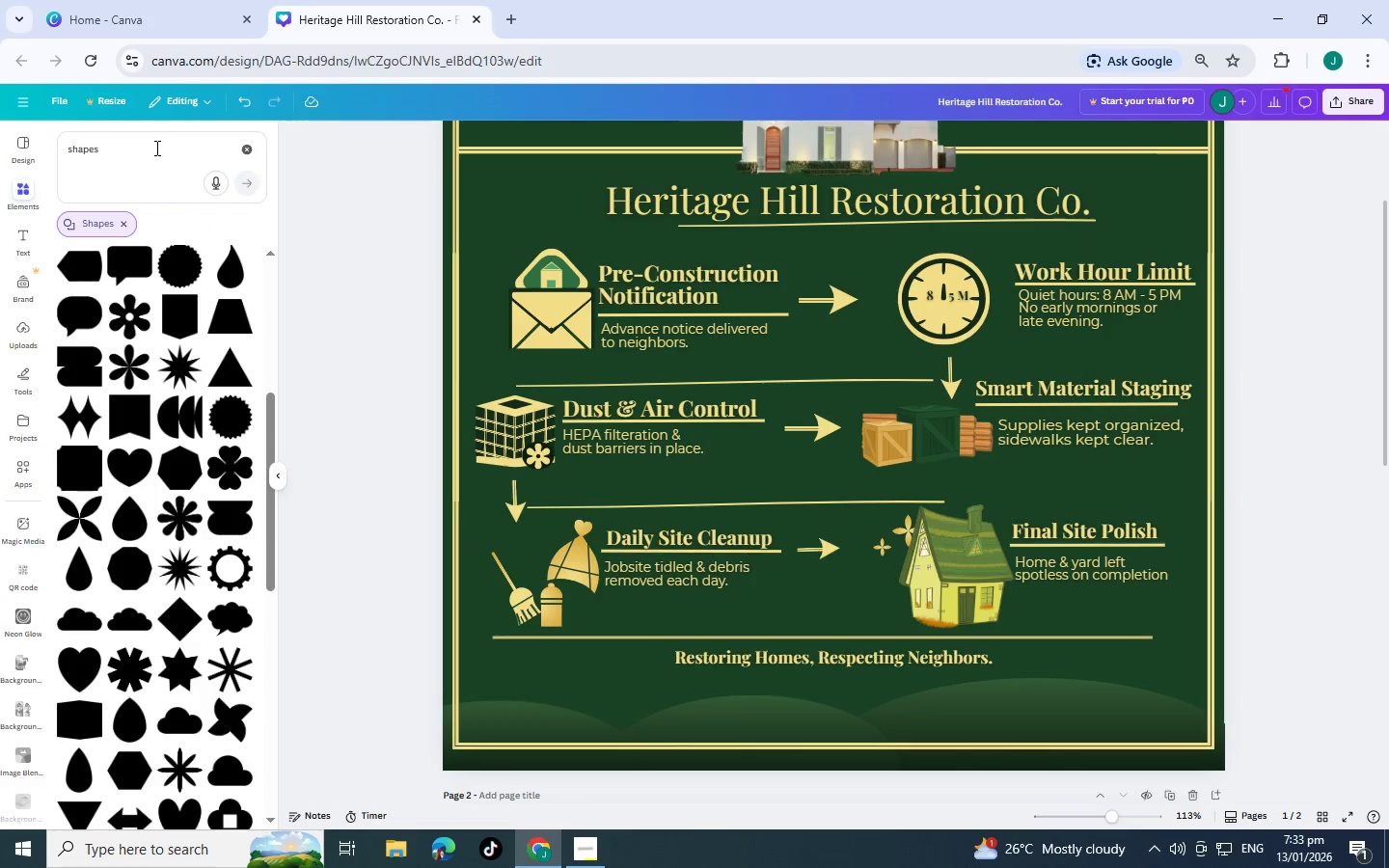 
left_click_drag(start_coordinate=[152, 150], to_coordinate=[0, 128])
 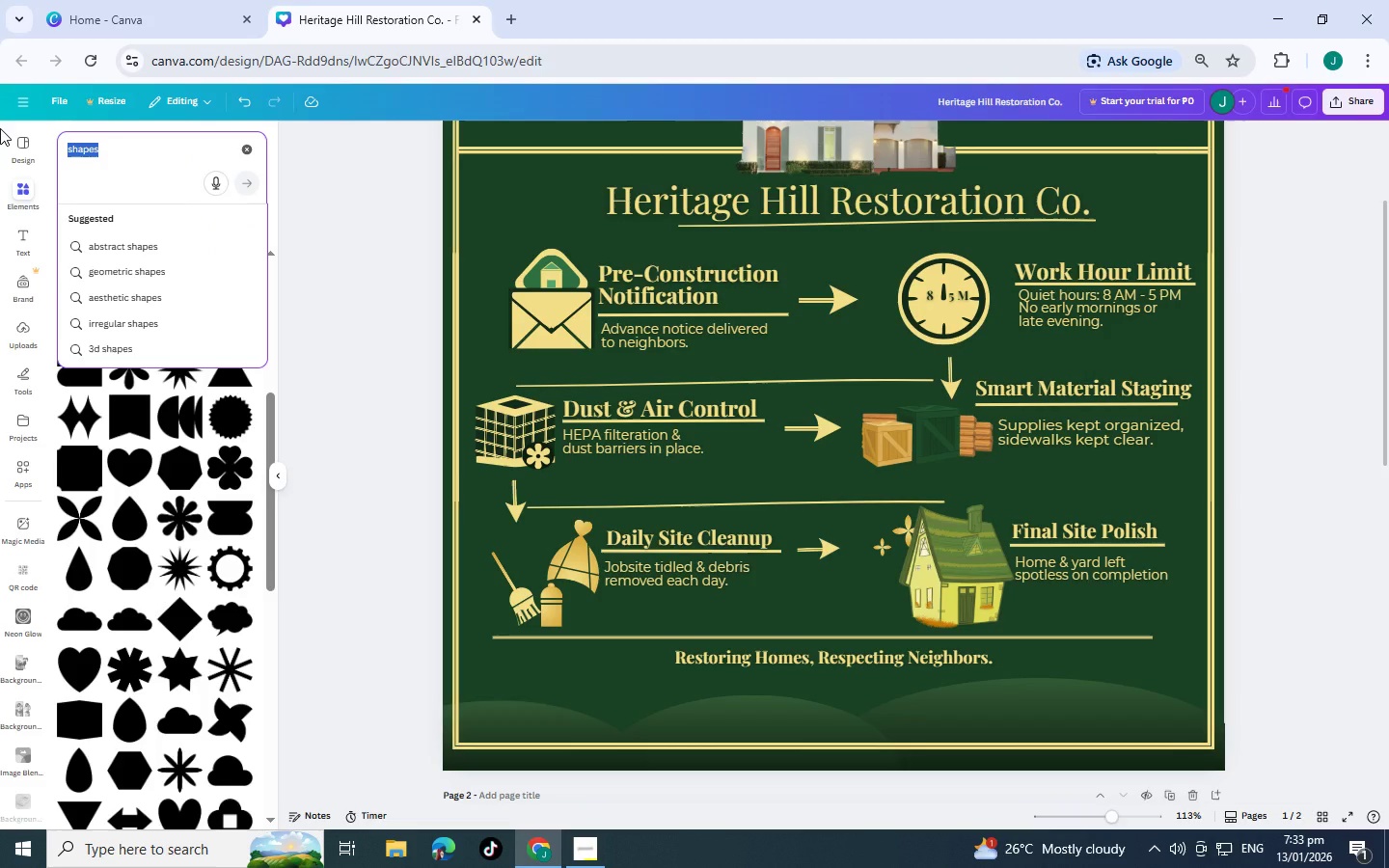 
type(texture)
 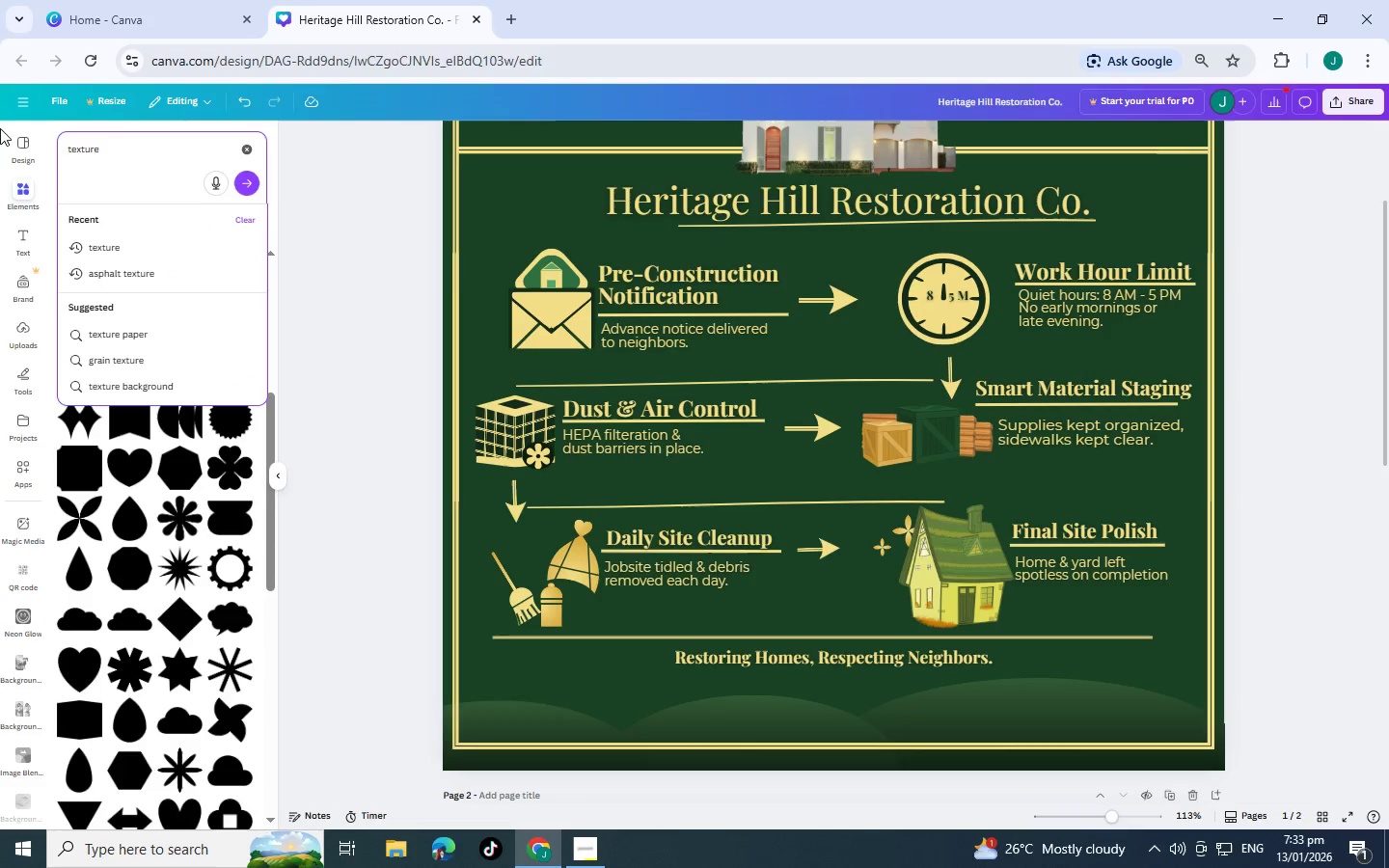 
key(Enter)
 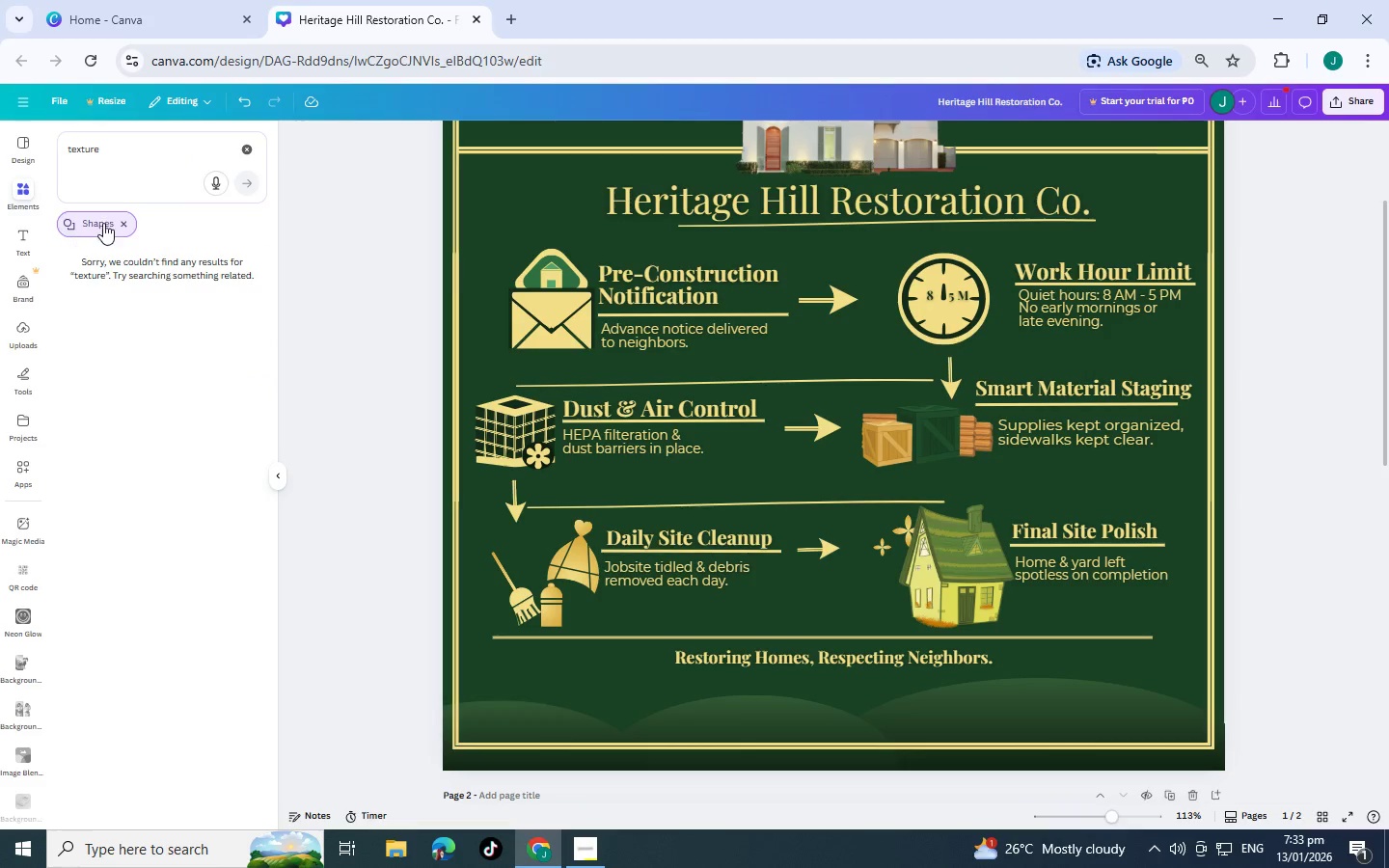 
left_click([128, 223])
 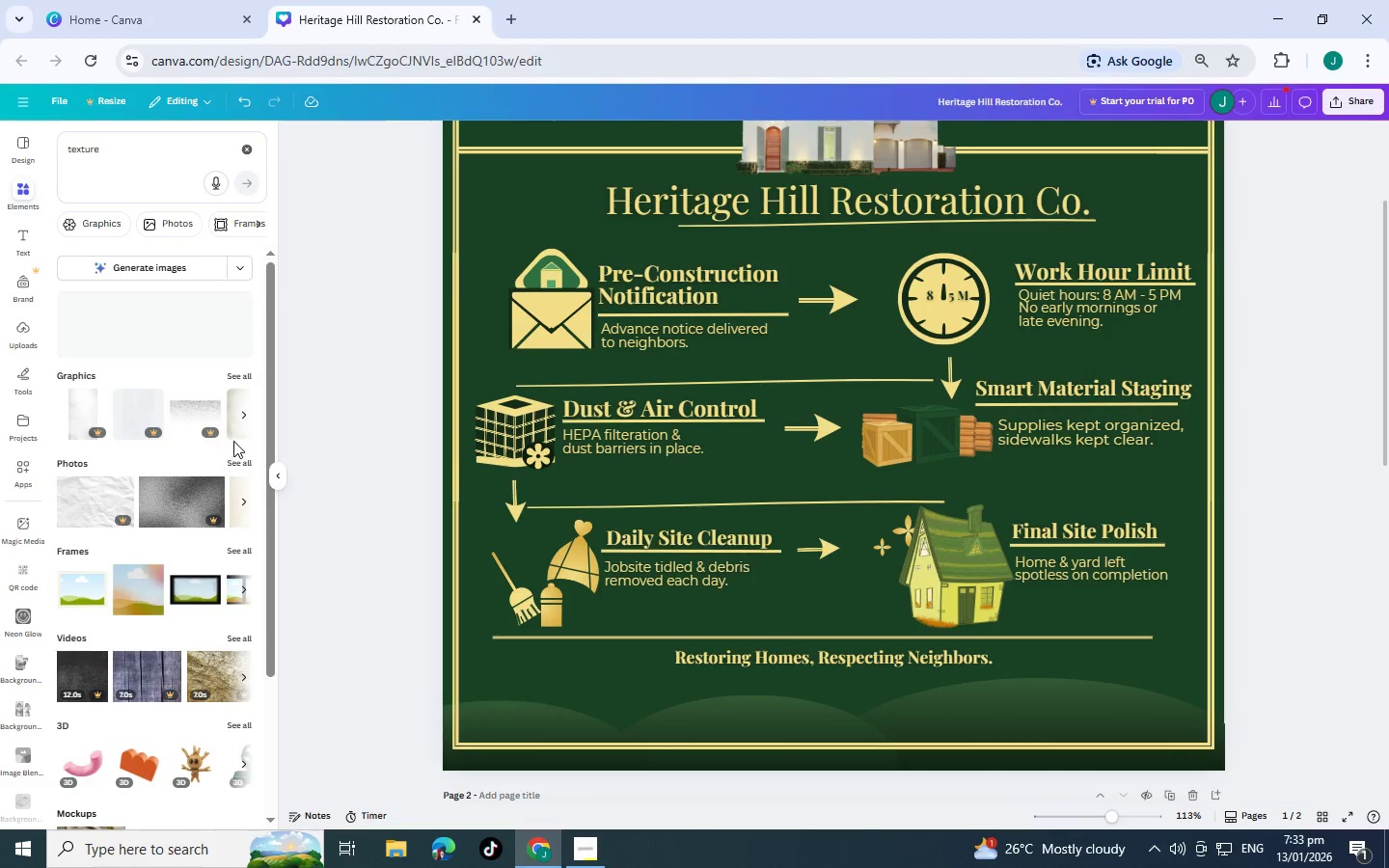 
left_click([247, 465])
 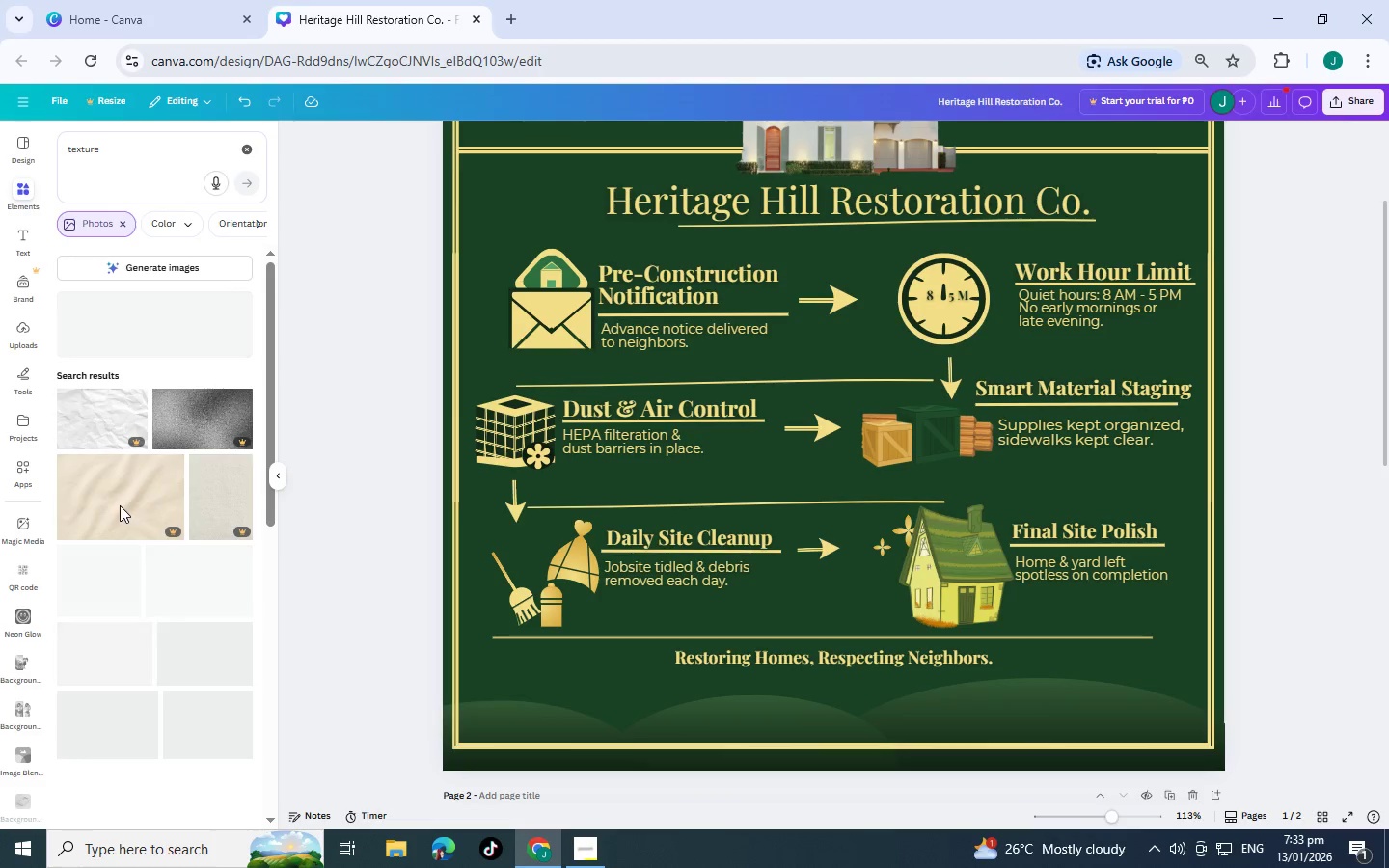 
scroll: coordinate [194, 480], scroll_direction: down, amount: 1.0
 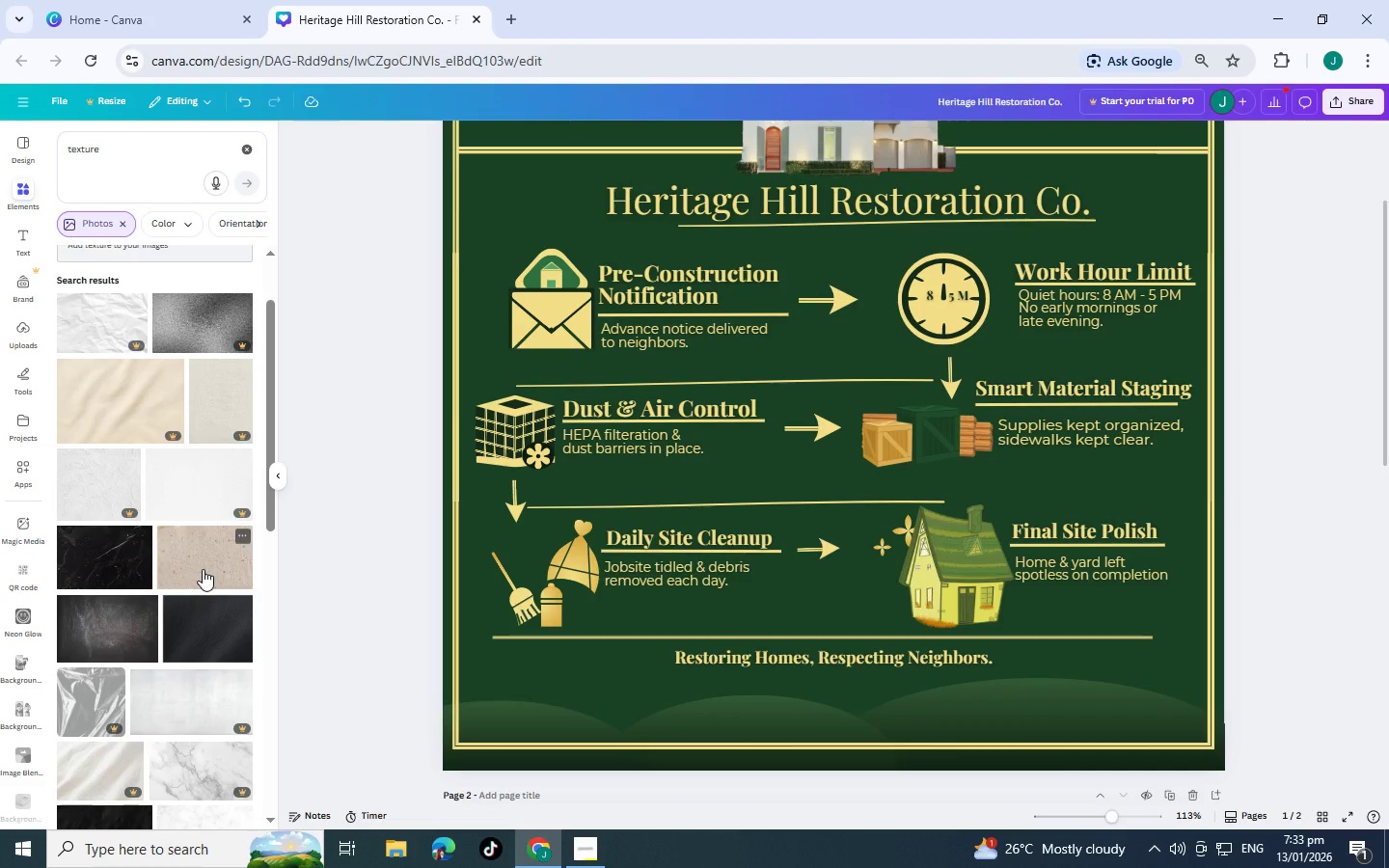 
left_click([203, 569])
 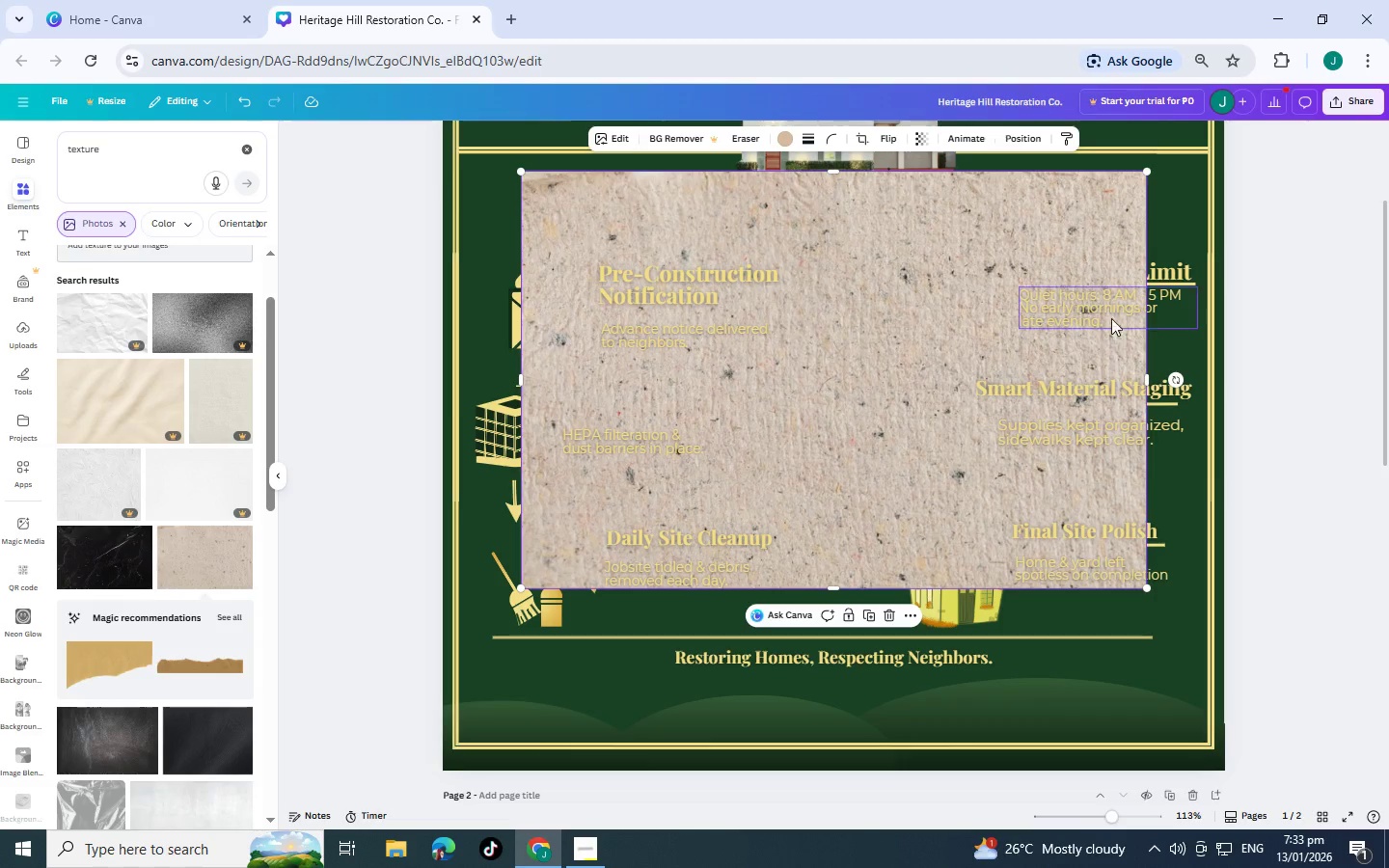 
left_click_drag(start_coordinate=[1180, 381], to_coordinate=[830, 205])
 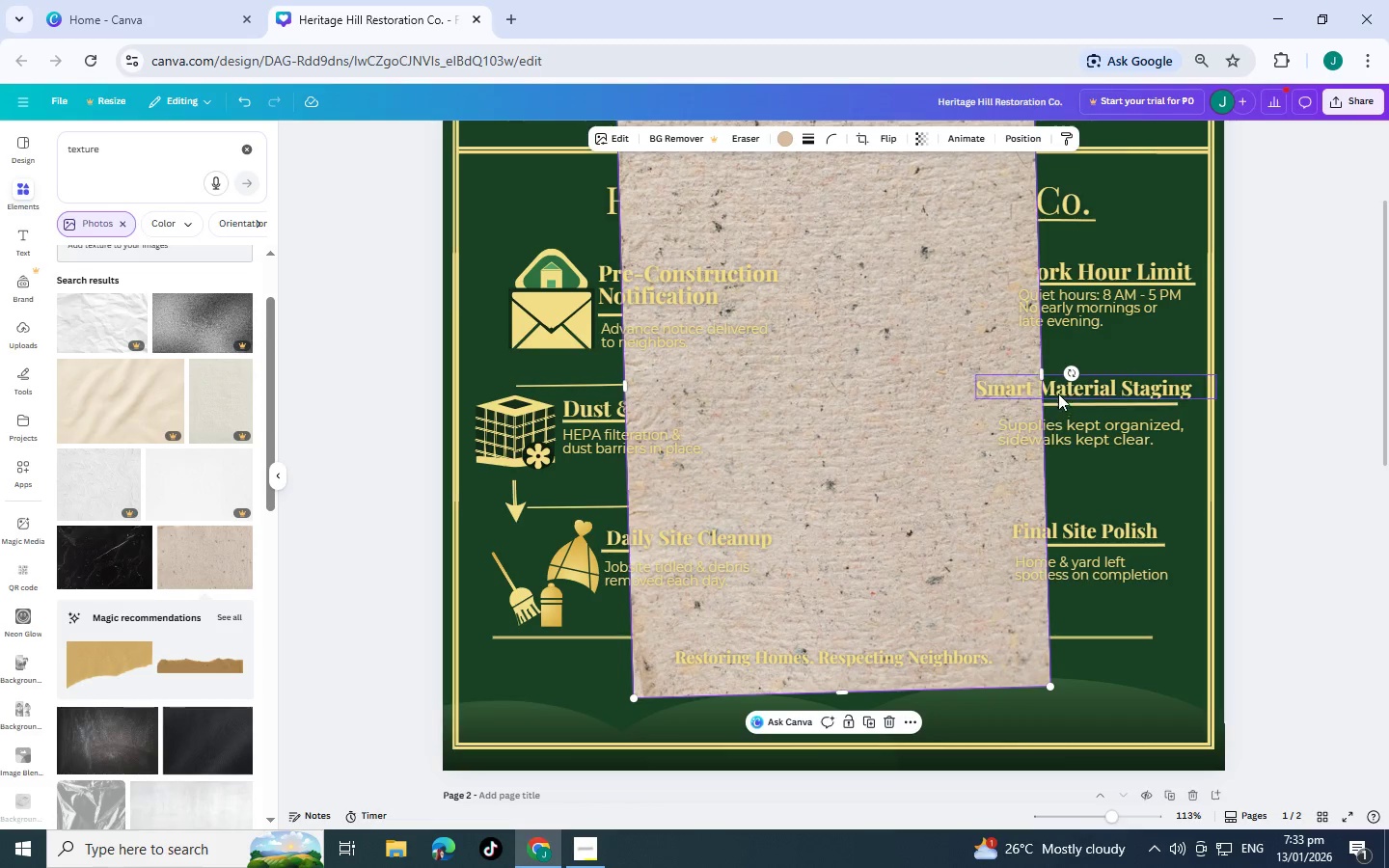 
left_click_drag(start_coordinate=[1073, 373], to_coordinate=[1079, 380])
 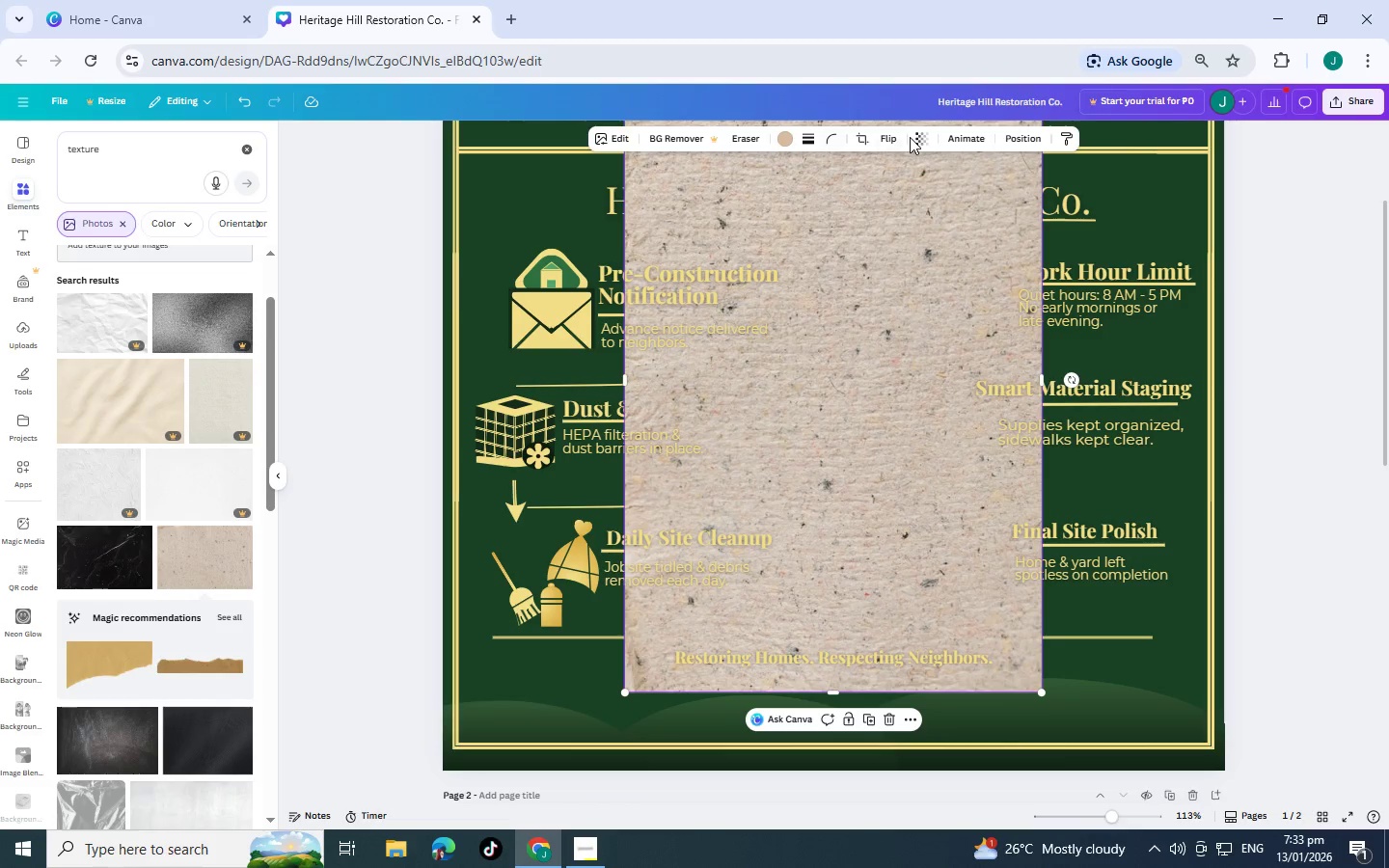 
left_click([915, 137])
 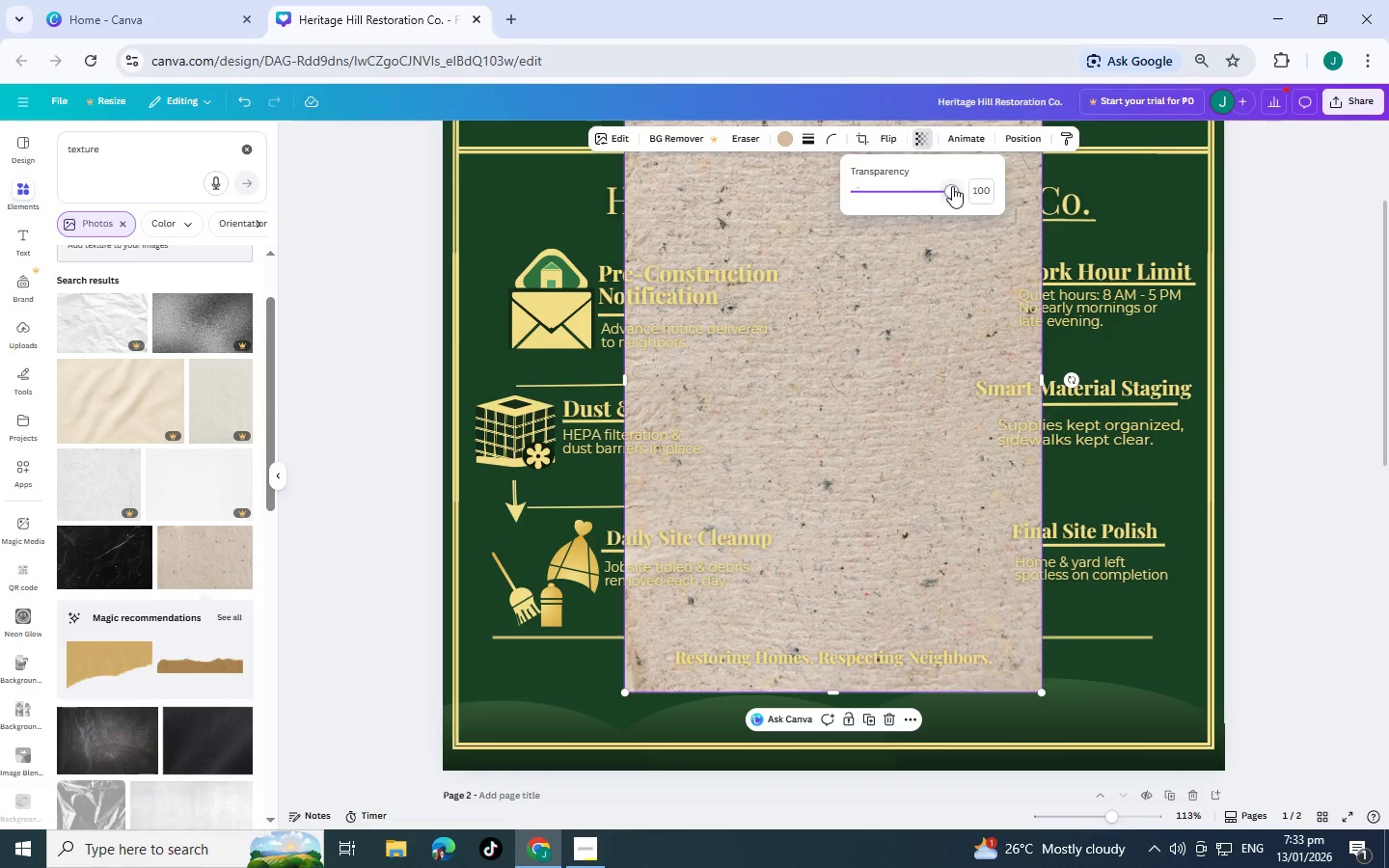 
left_click_drag(start_coordinate=[952, 186], to_coordinate=[866, 200])
 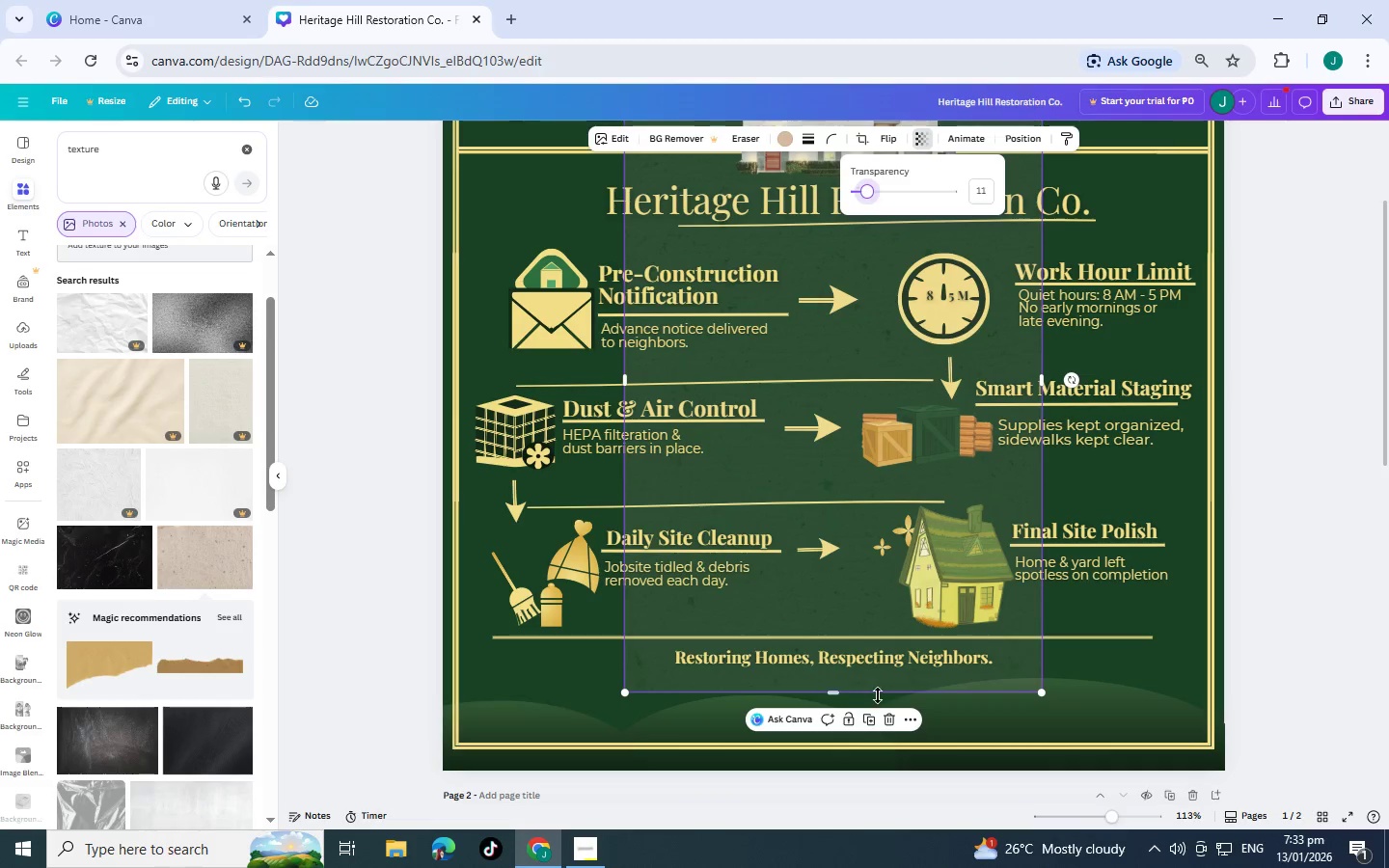 
left_click([888, 712])
 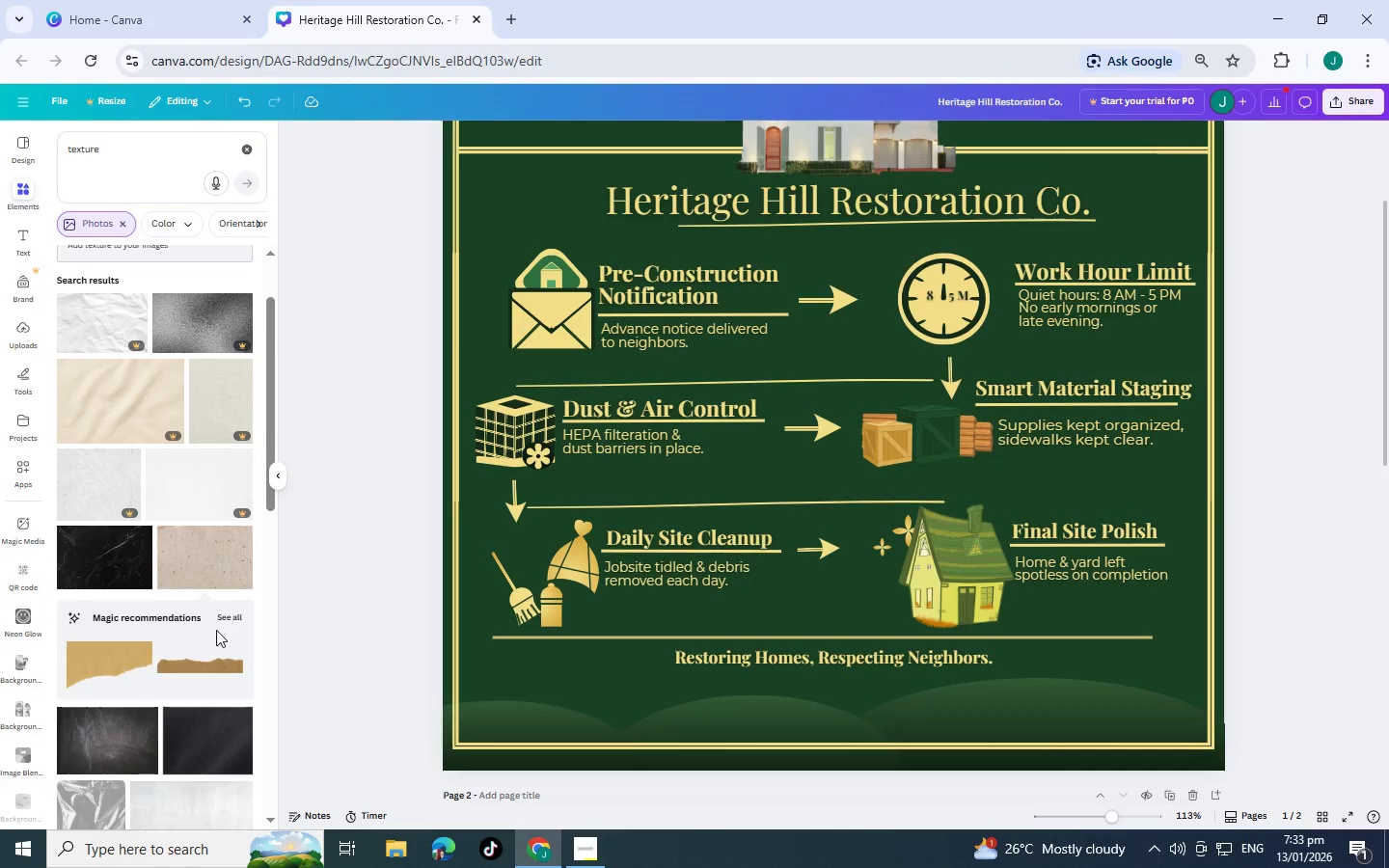 
scroll: coordinate [212, 532], scroll_direction: down, amount: 9.0
 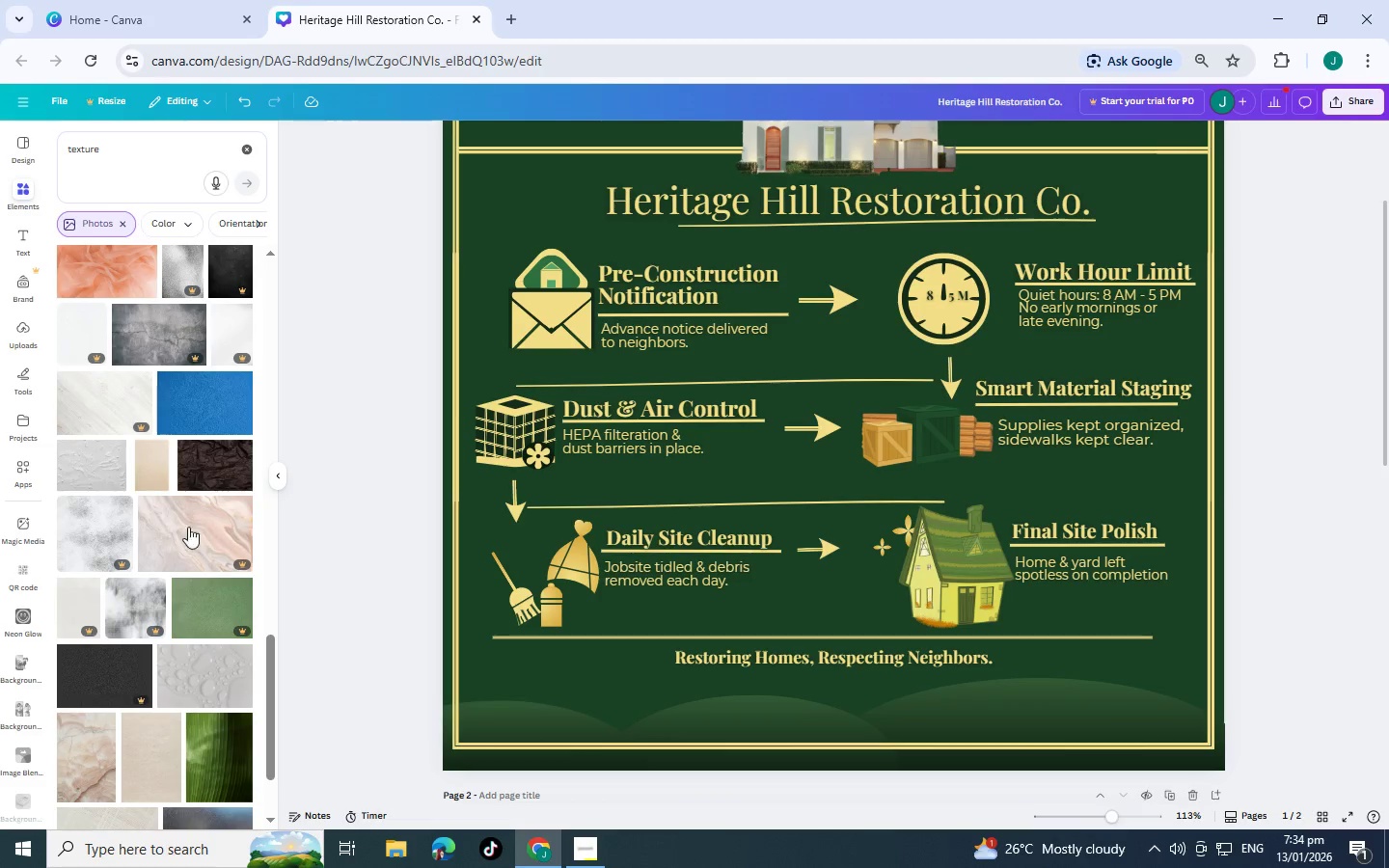 
left_click([100, 475])
 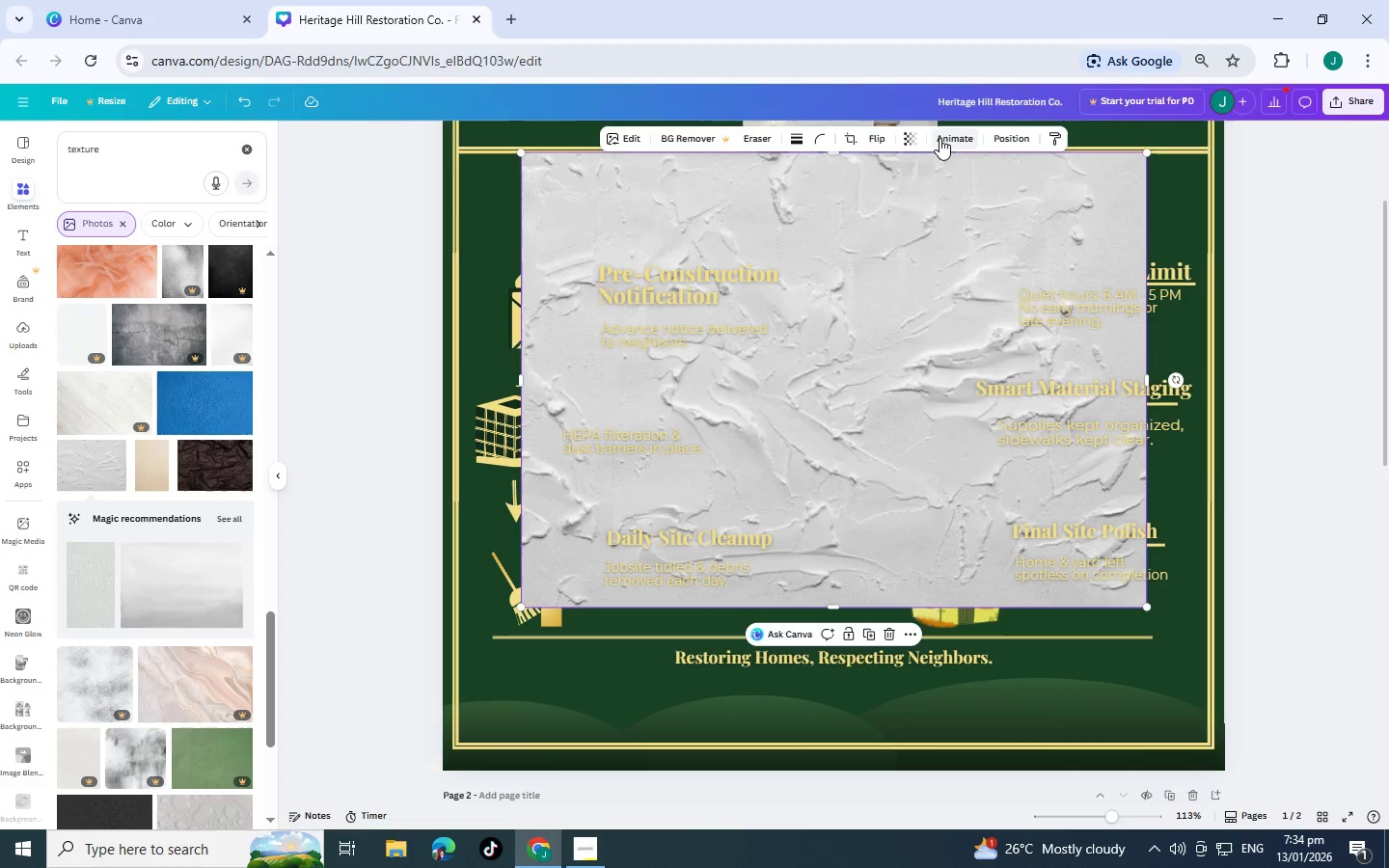 
left_click([914, 140])
 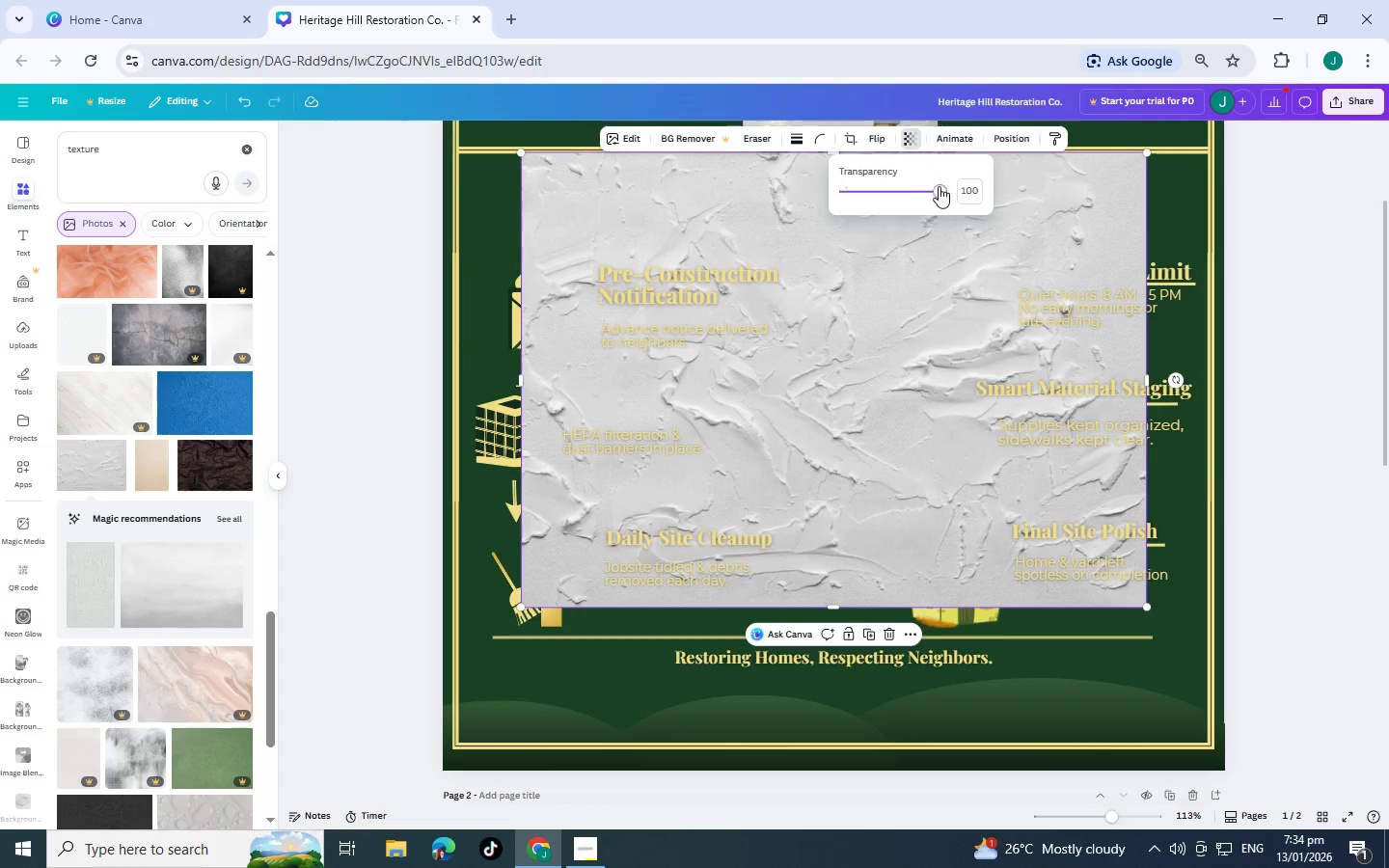 
left_click_drag(start_coordinate=[940, 190], to_coordinate=[849, 204])
 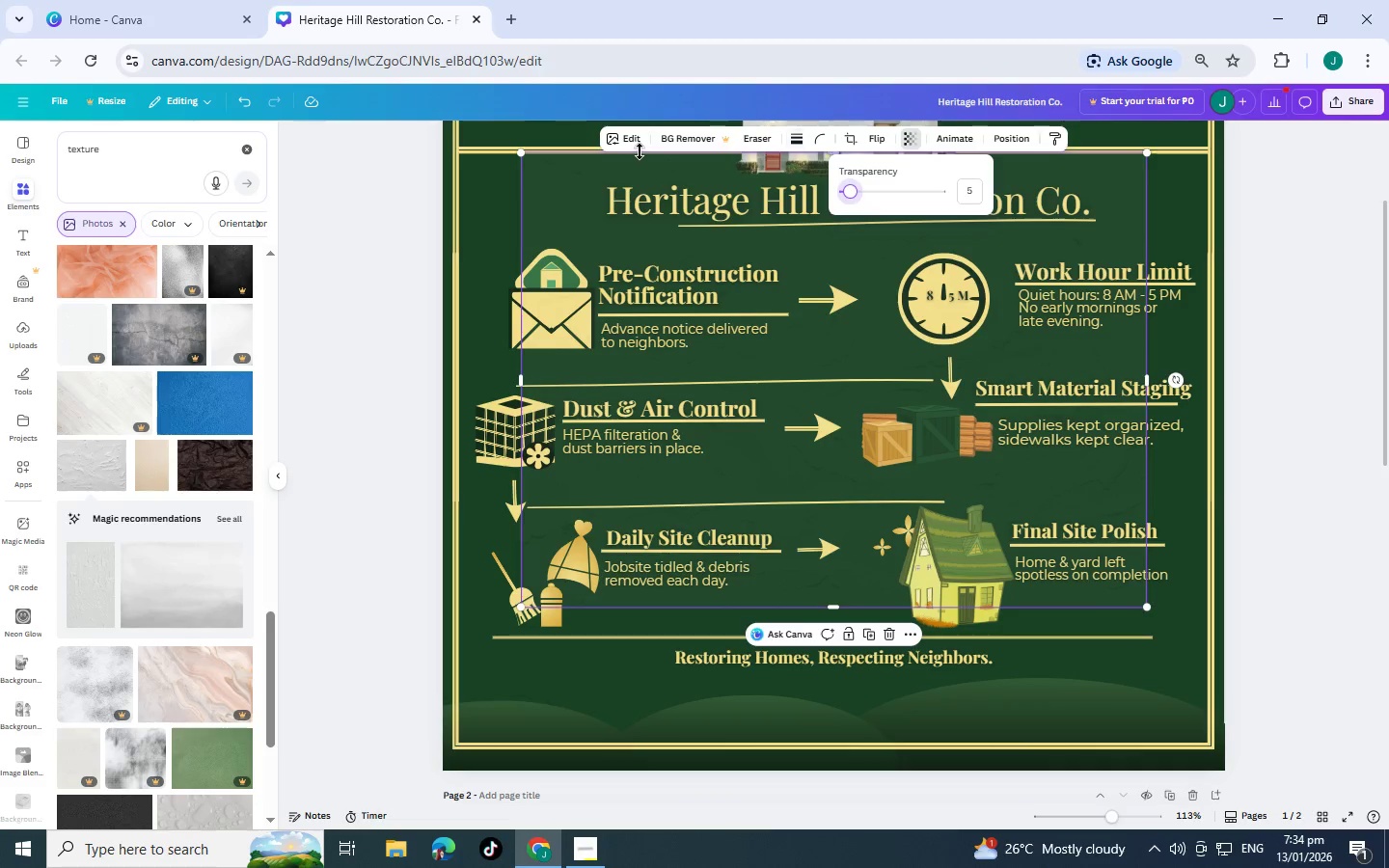 
left_click([639, 143])
 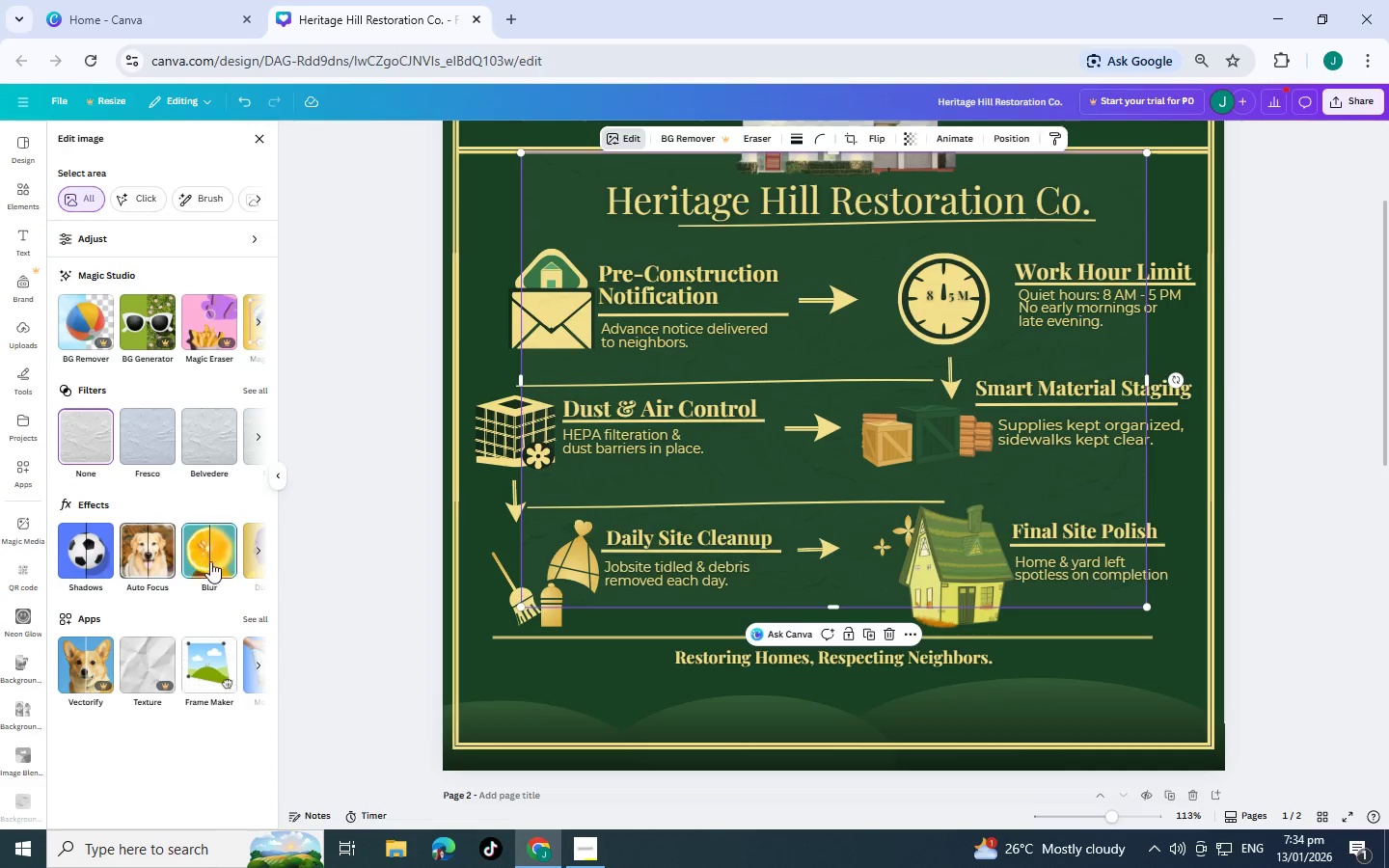 
left_click([257, 550])
 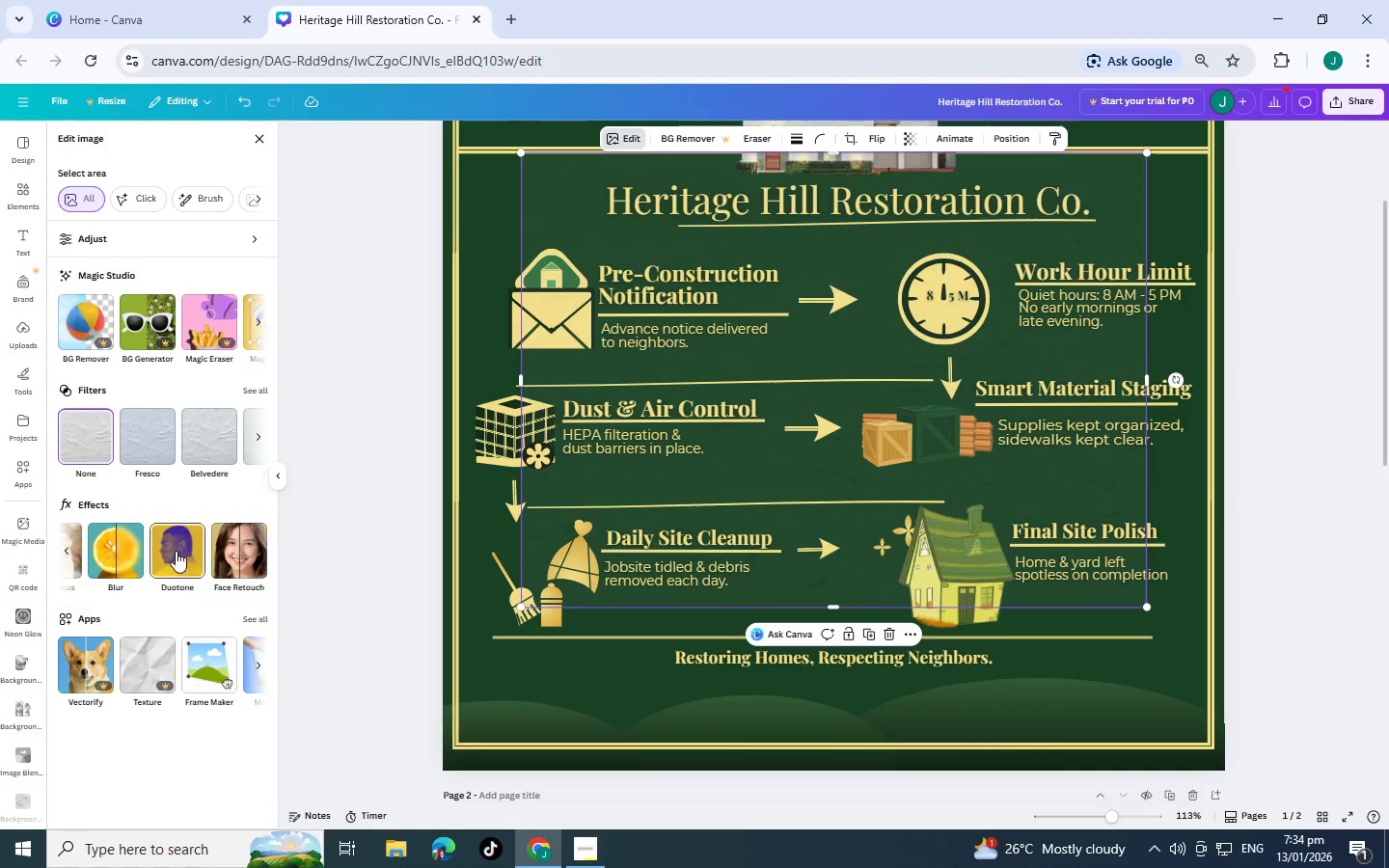 
left_click([176, 551])
 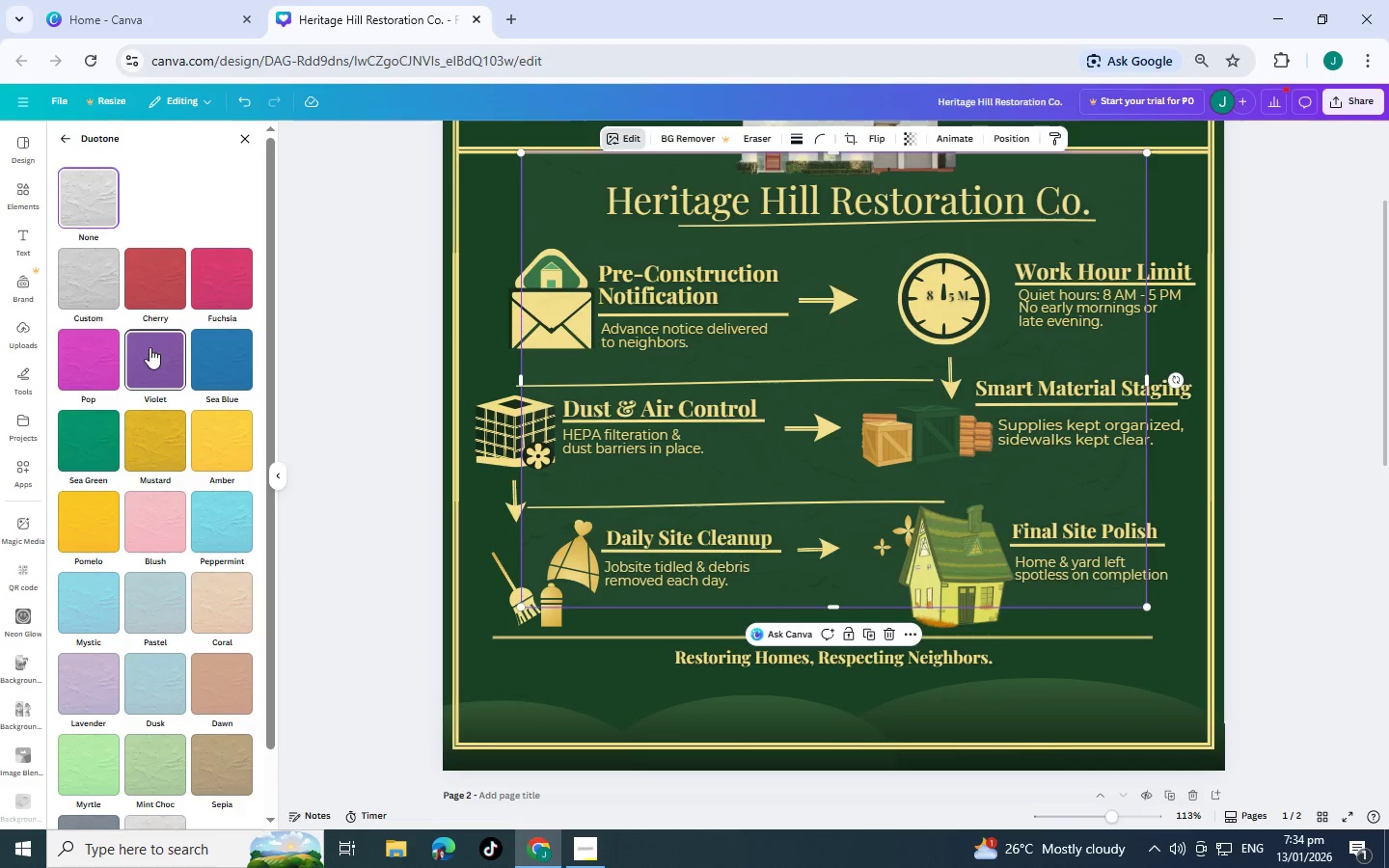 
left_click([80, 448])
 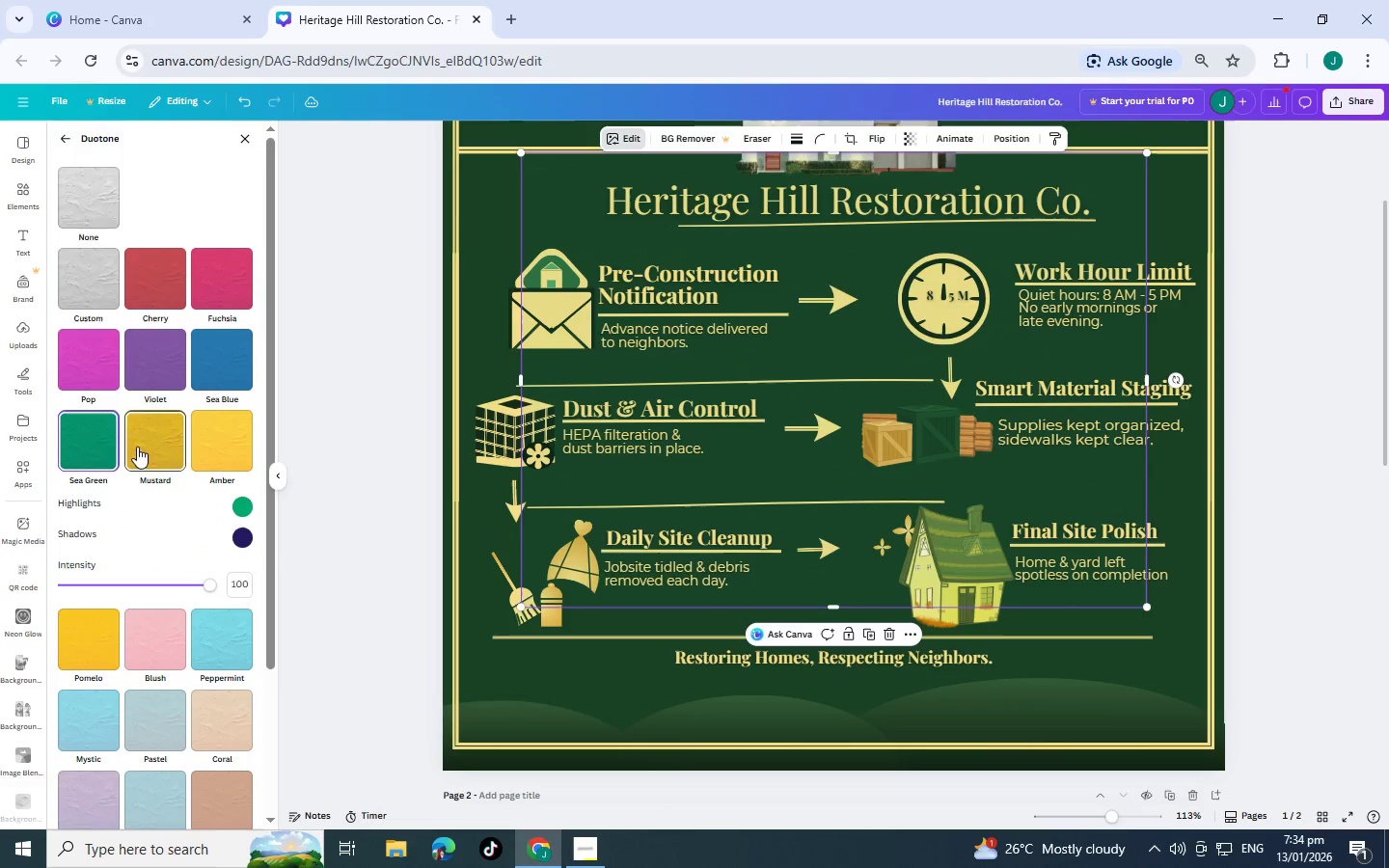 
left_click([97, 268])
 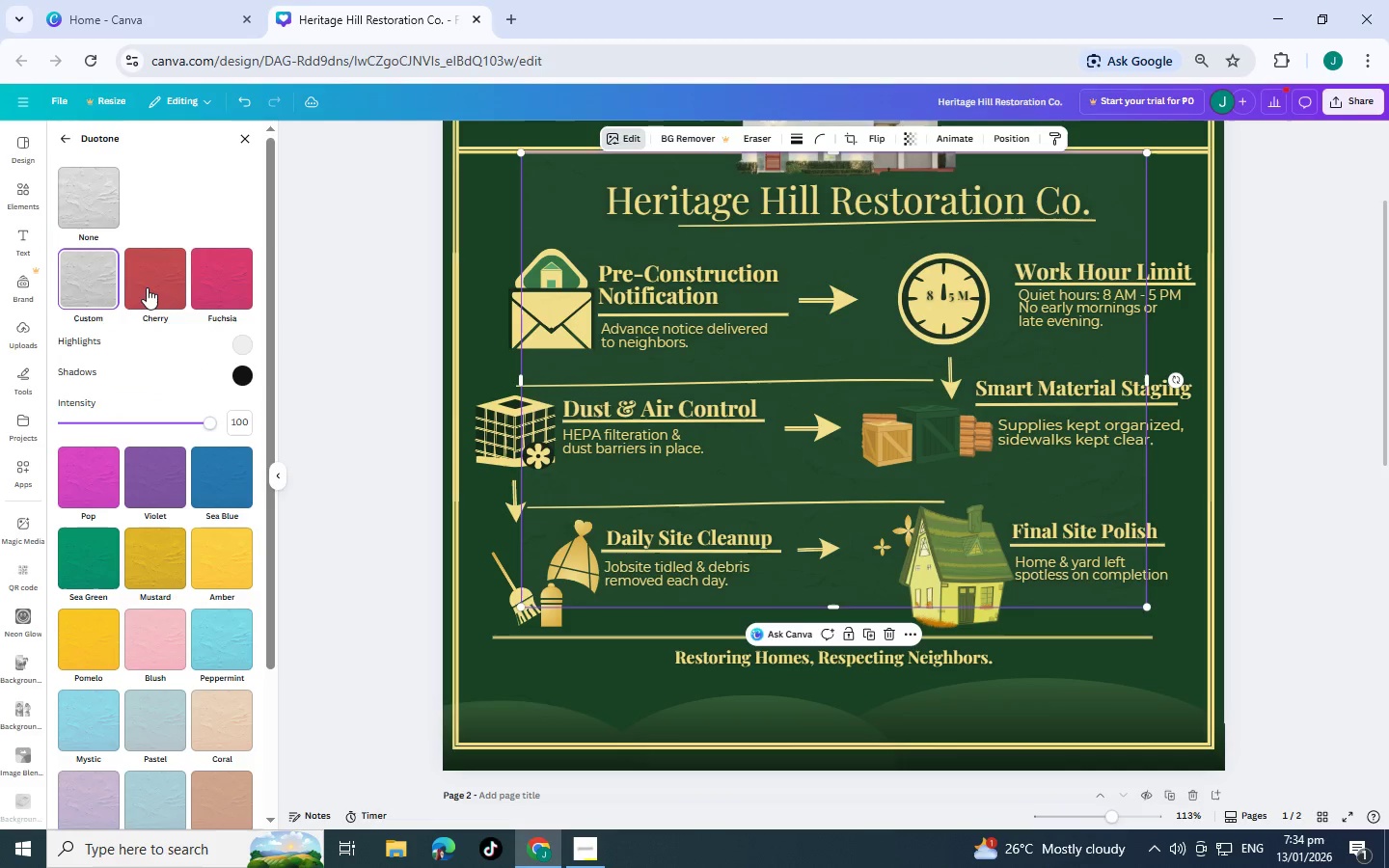 
scroll: coordinate [152, 572], scroll_direction: down, amount: 5.0
 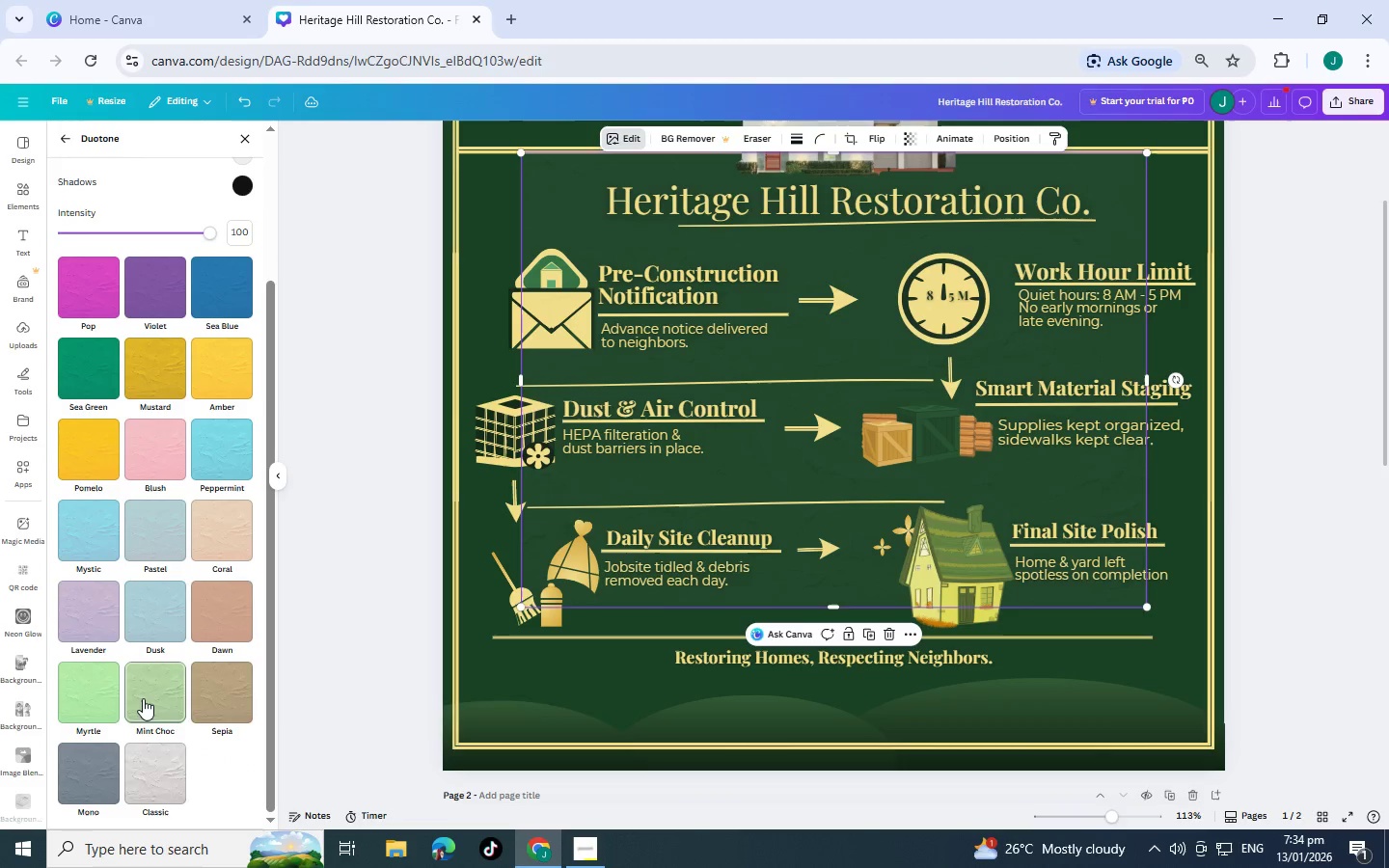 
left_click([146, 698])
 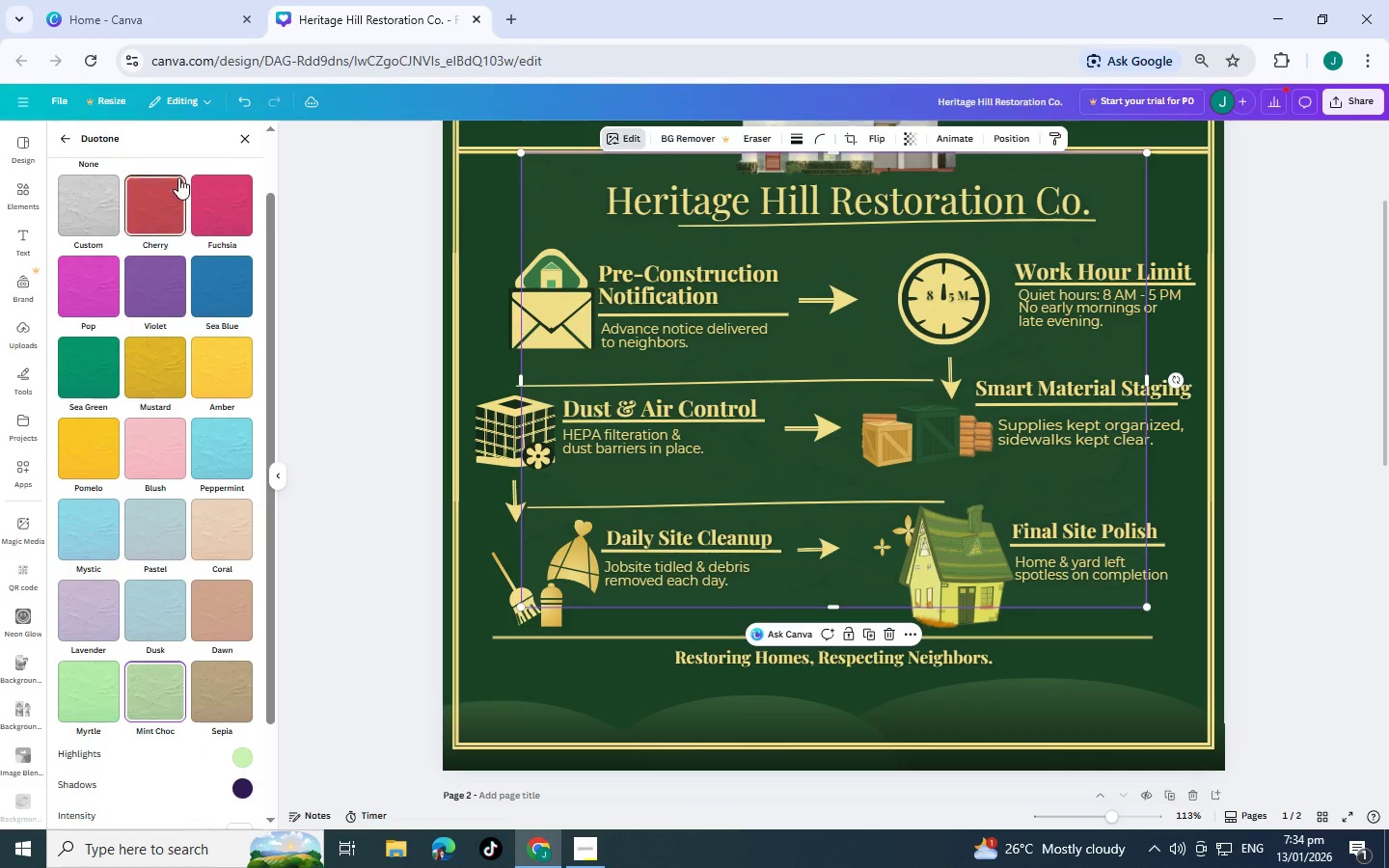 
scroll: coordinate [111, 178], scroll_direction: up, amount: 5.0
 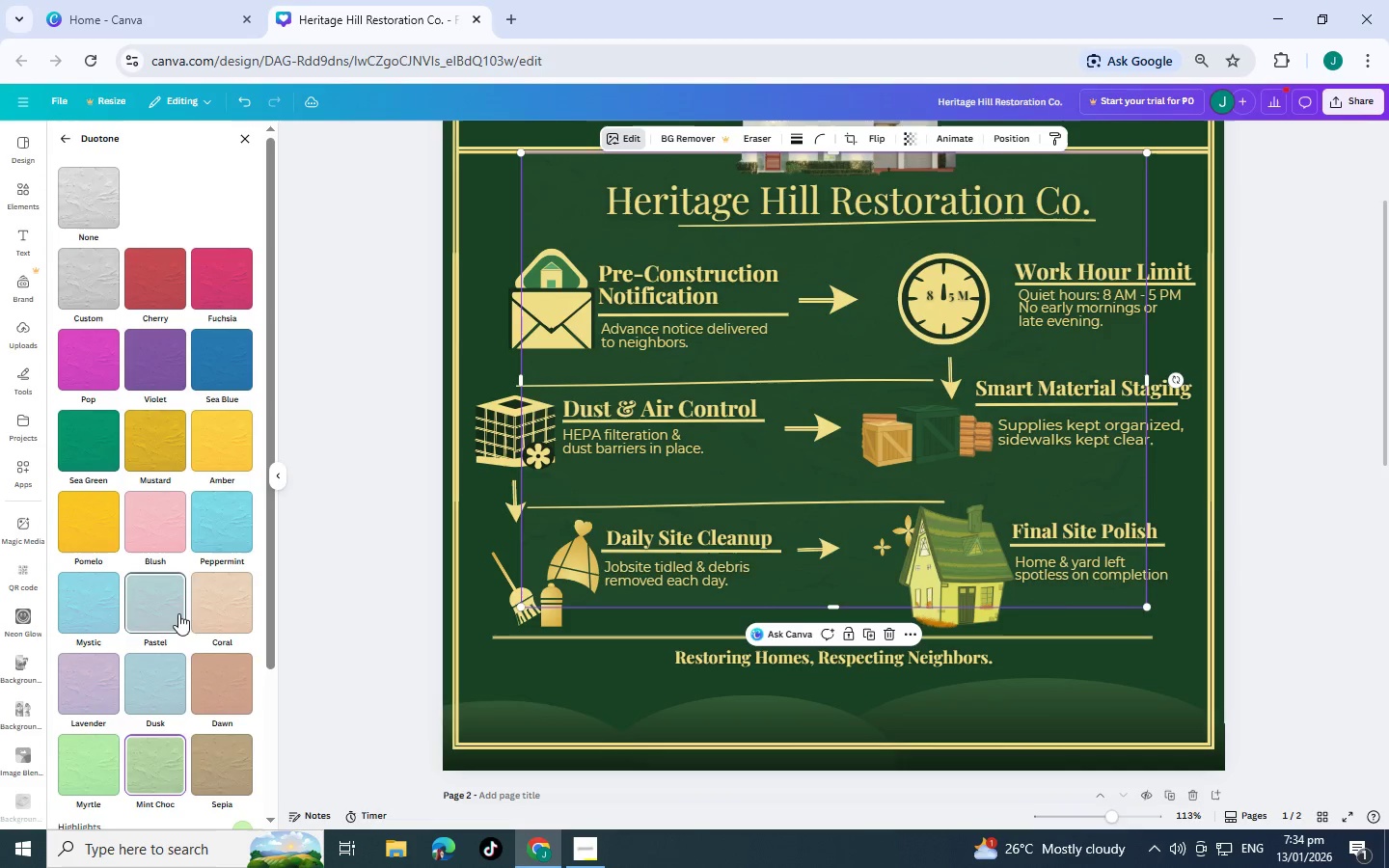 
scroll: coordinate [170, 655], scroll_direction: down, amount: 2.0
 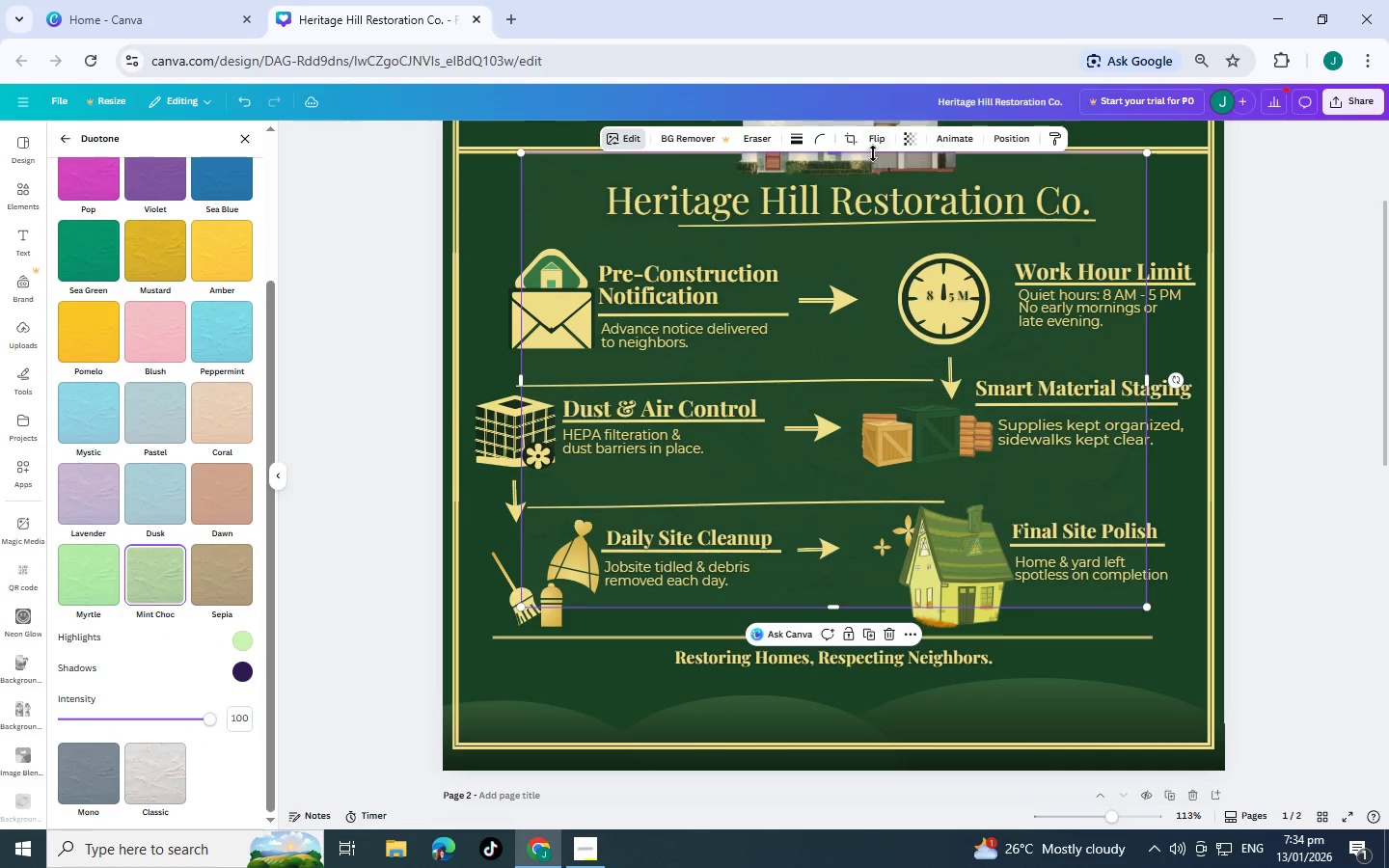 
left_click([903, 139])
 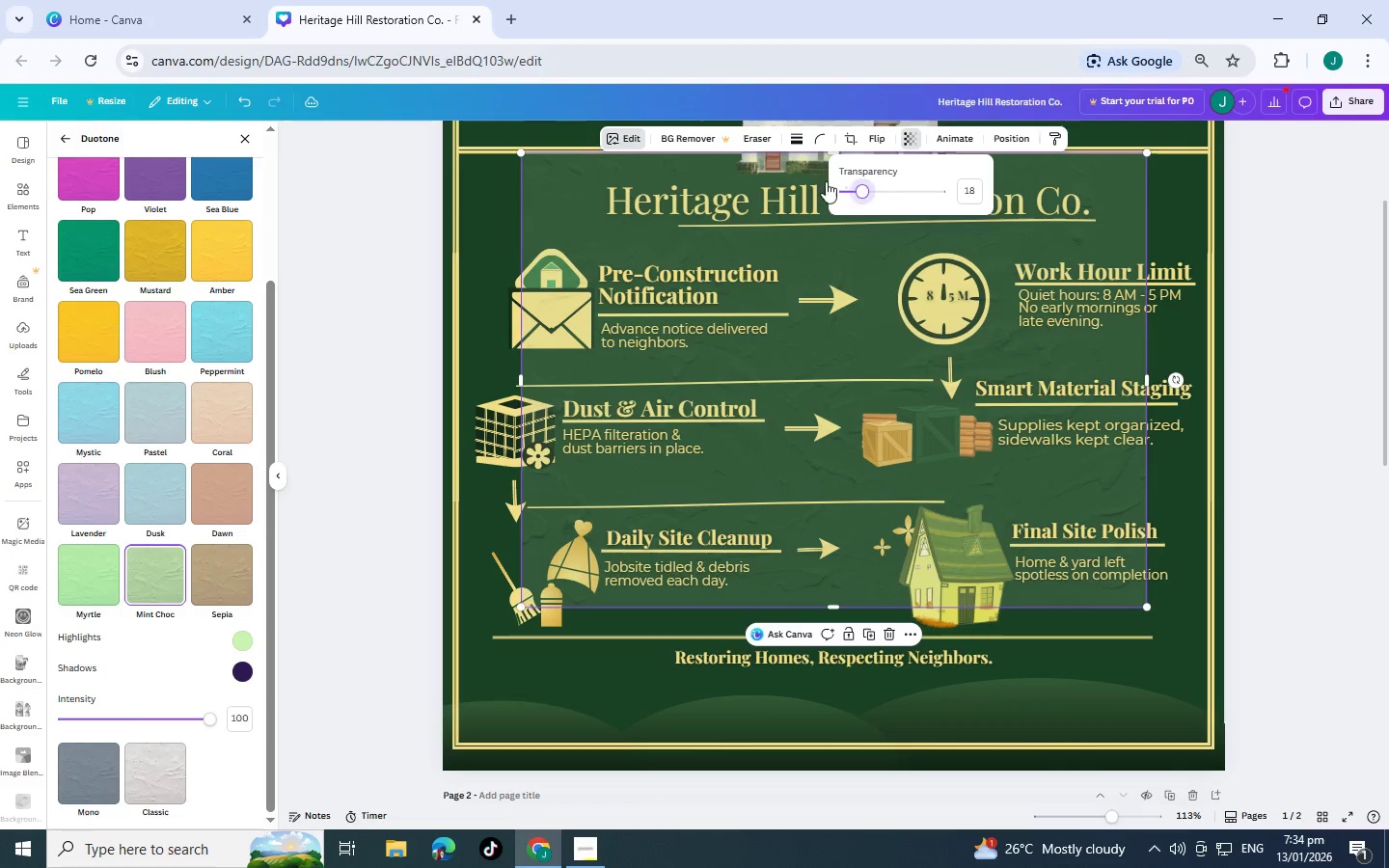 
scroll: coordinate [132, 575], scroll_direction: up, amount: 3.0
 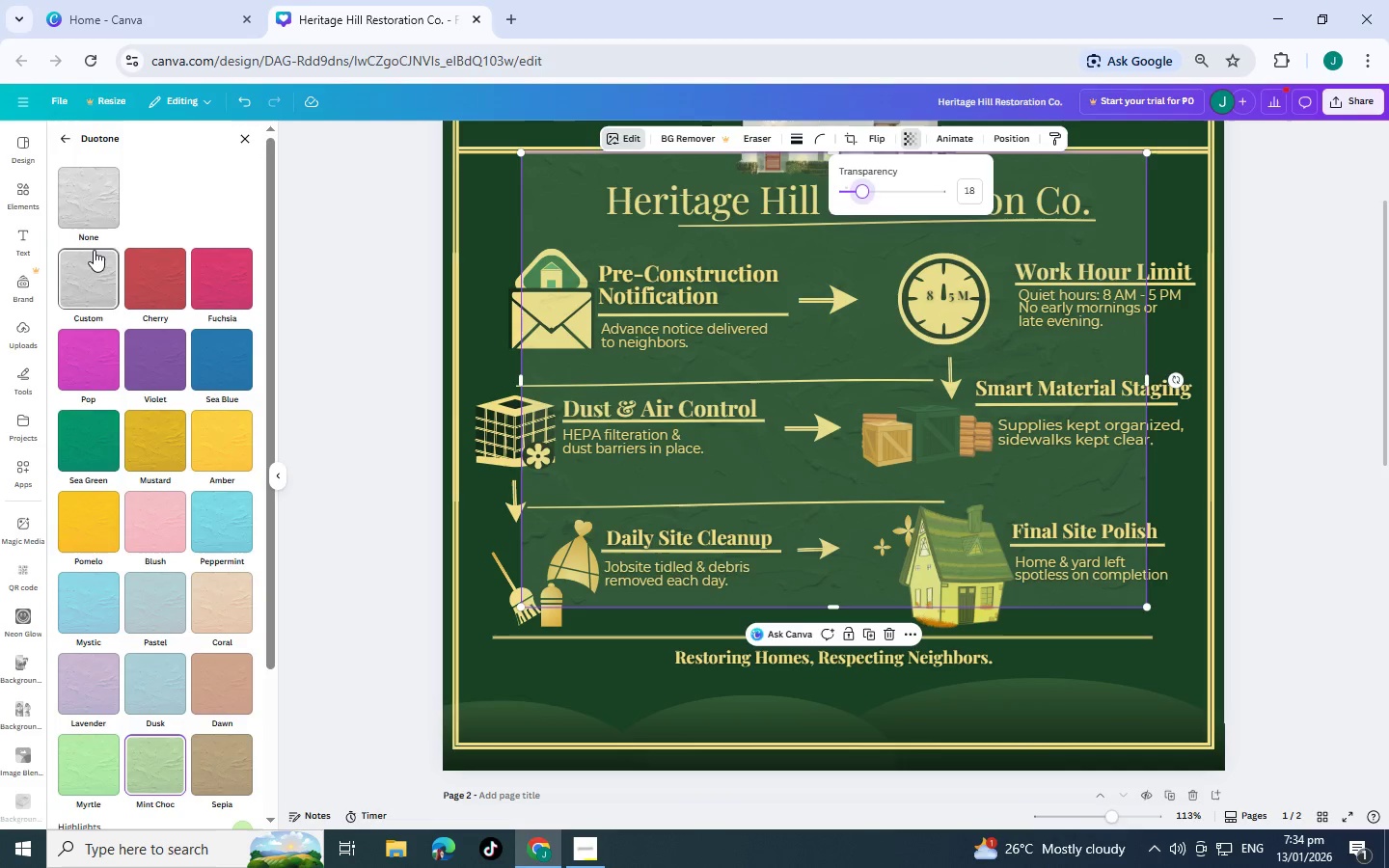 
left_click([94, 250])
 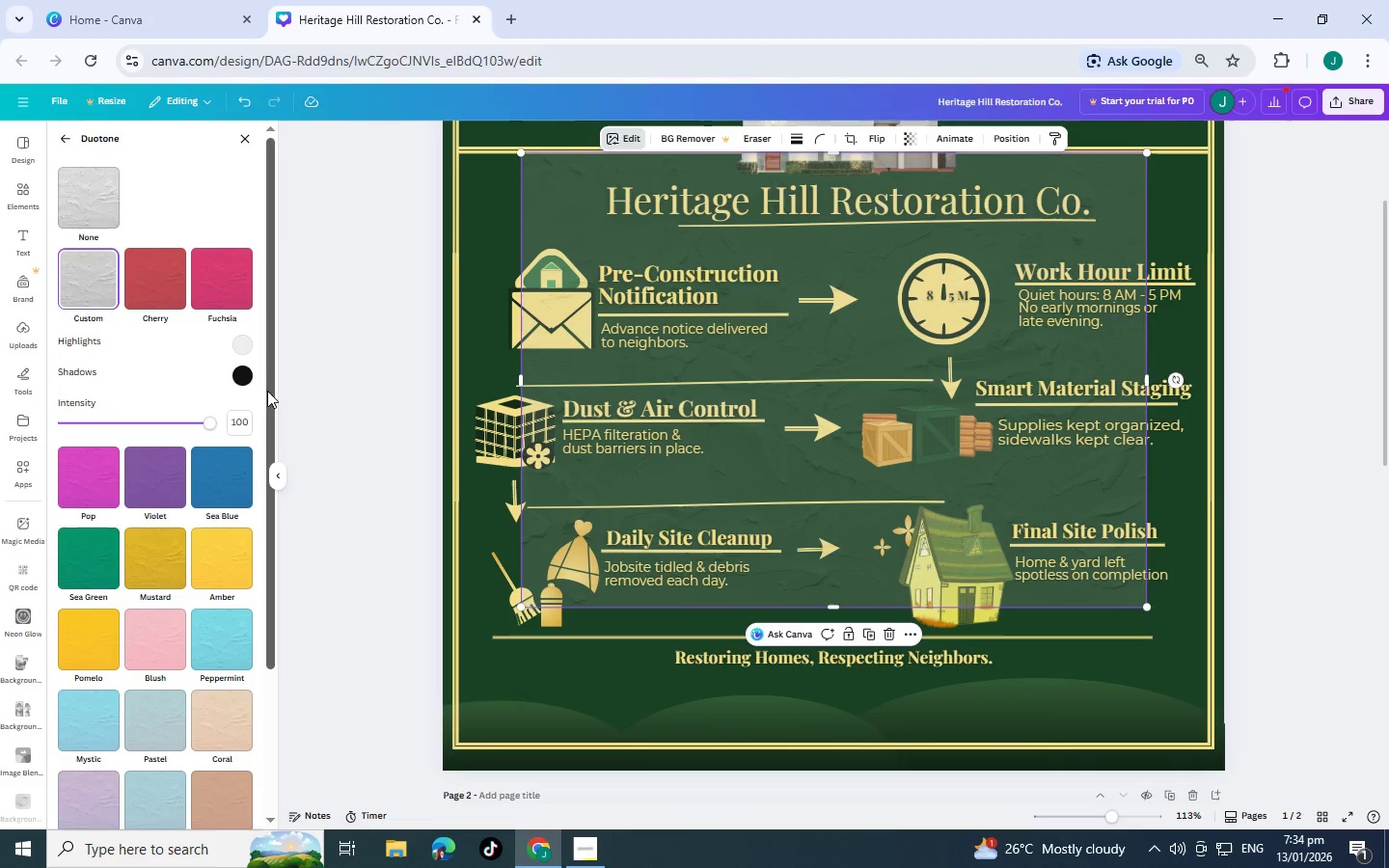 
left_click([242, 339])
 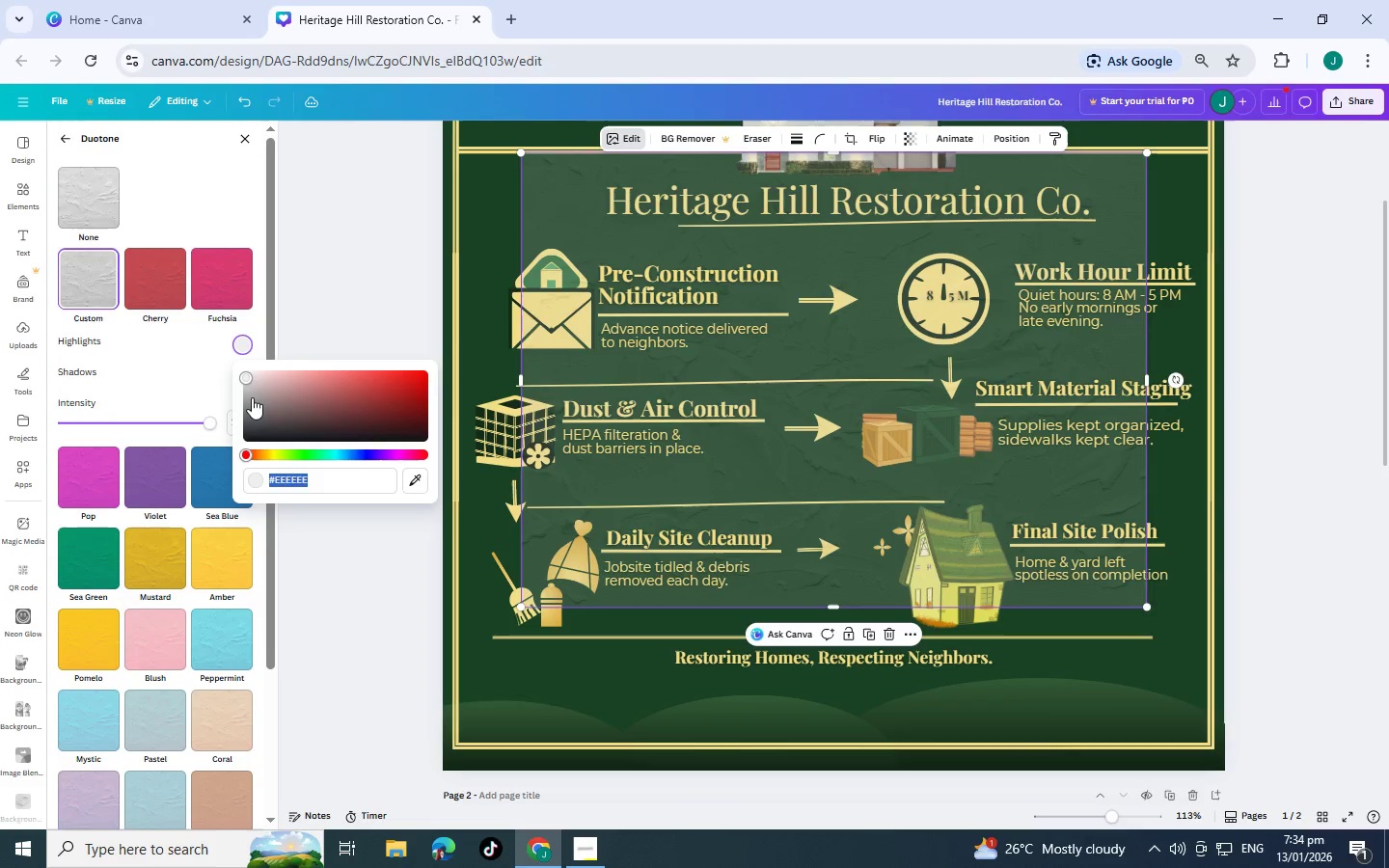 
left_click_drag(start_coordinate=[252, 380], to_coordinate=[264, 407])
 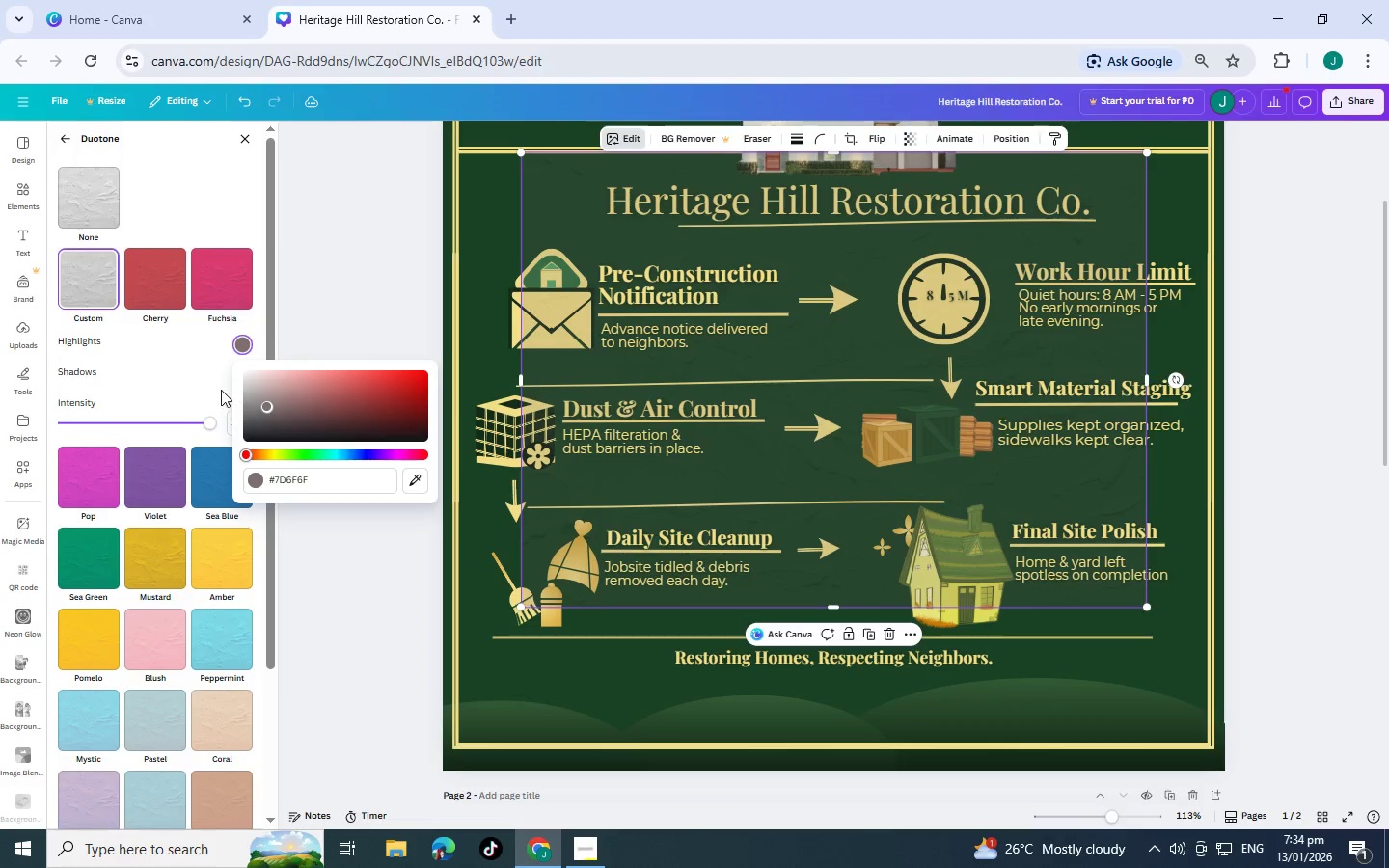 
left_click([198, 381])
 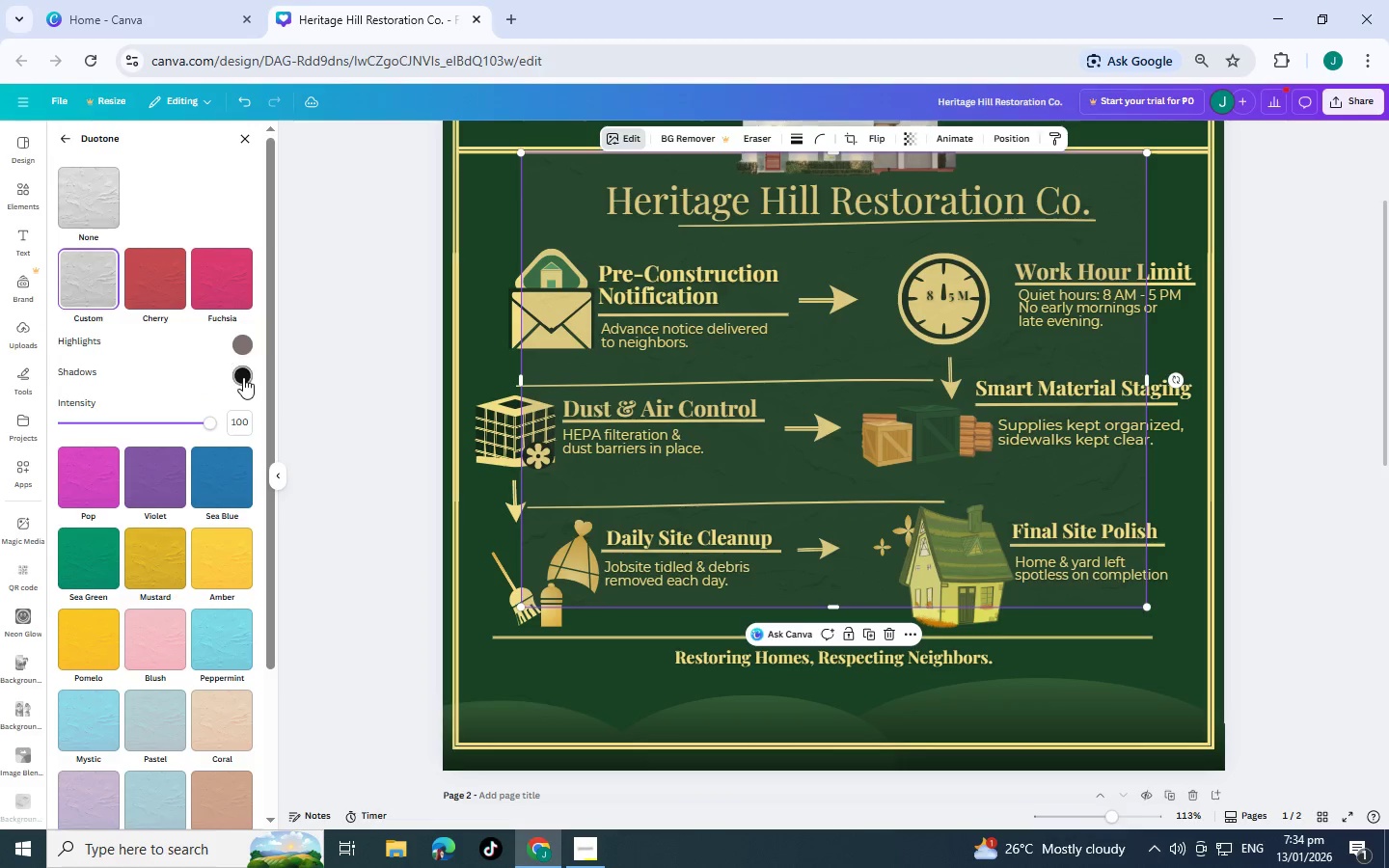 
left_click([243, 377])
 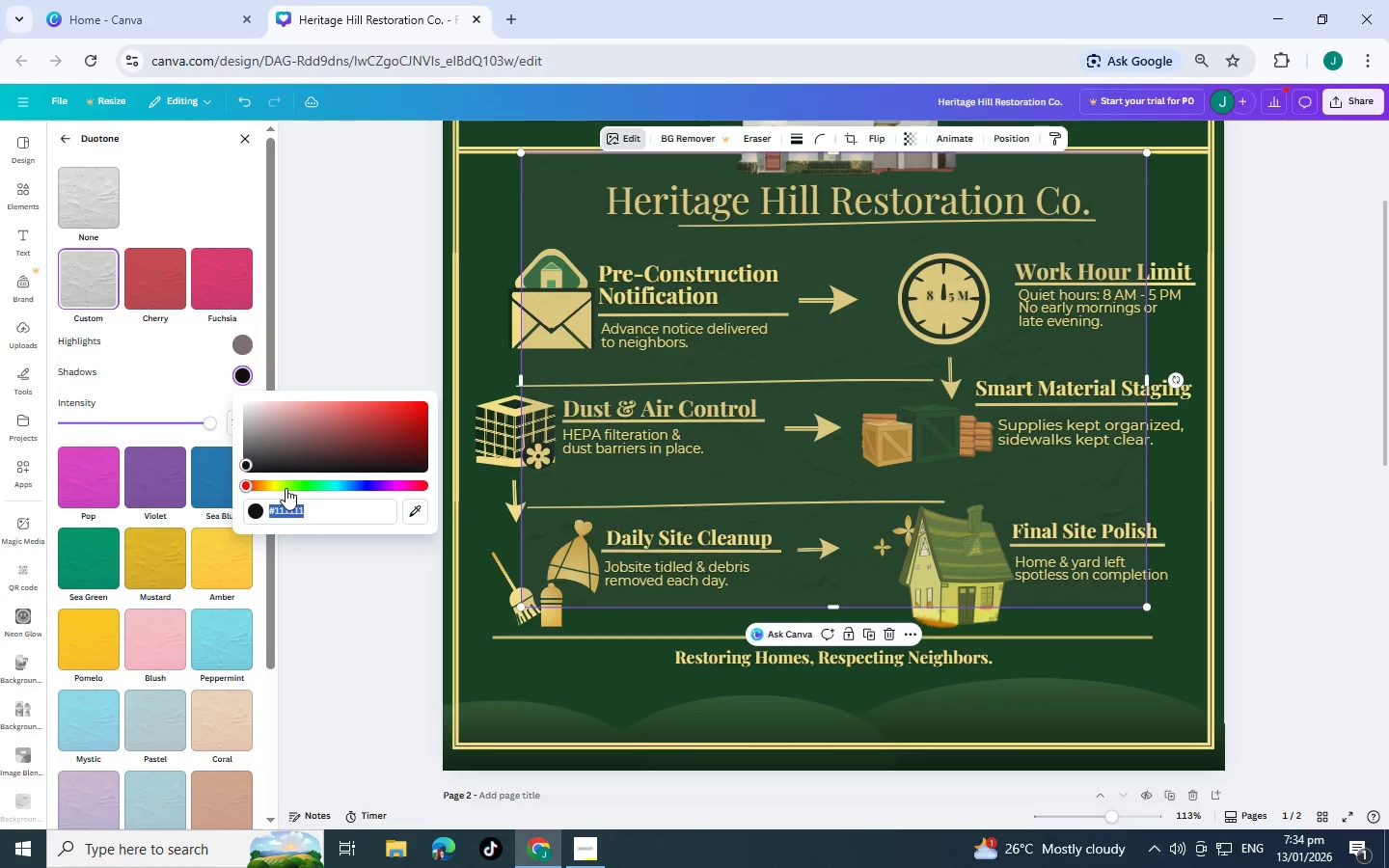 
double_click([294, 488])
 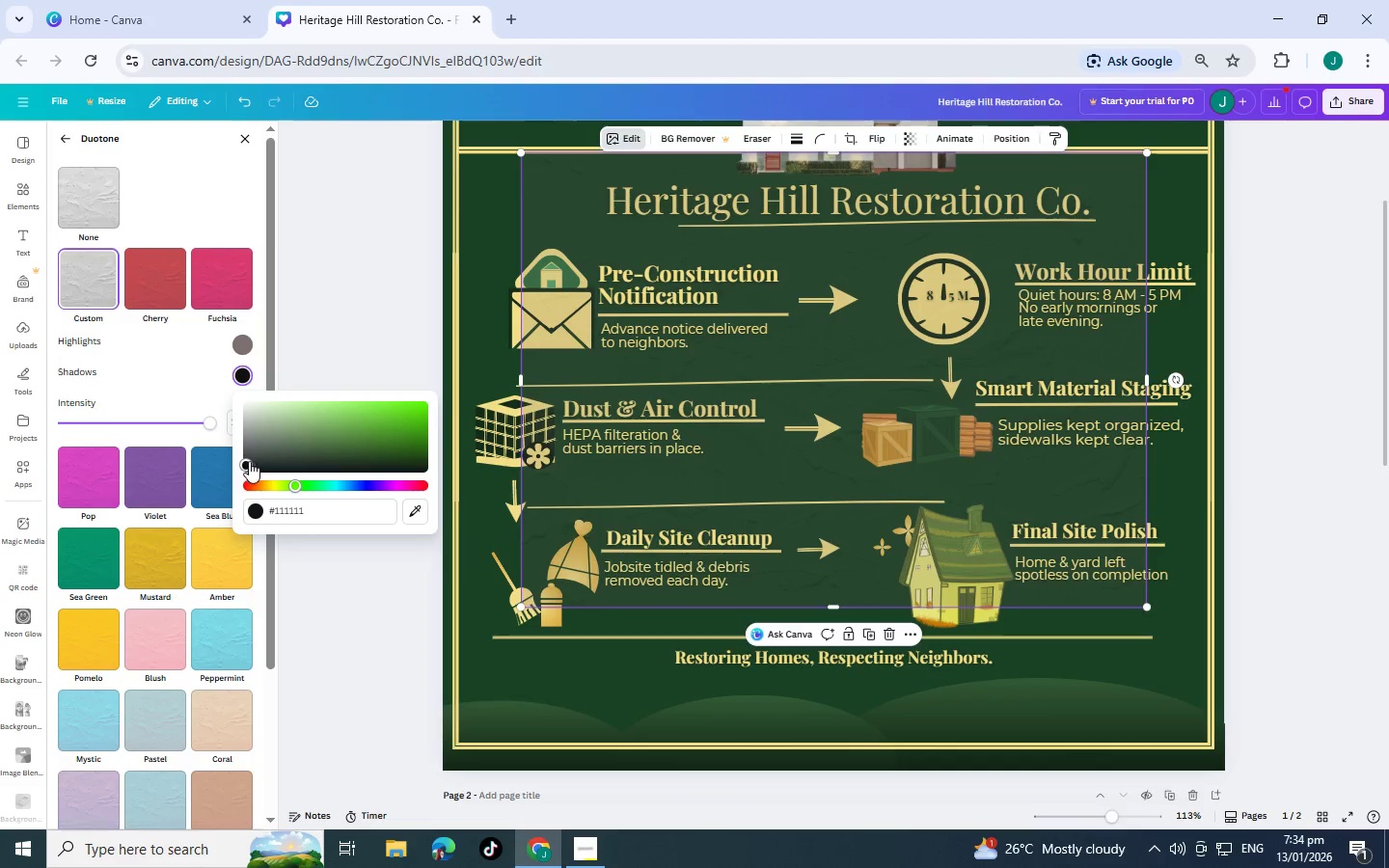 
left_click_drag(start_coordinate=[254, 461], to_coordinate=[321, 459])
 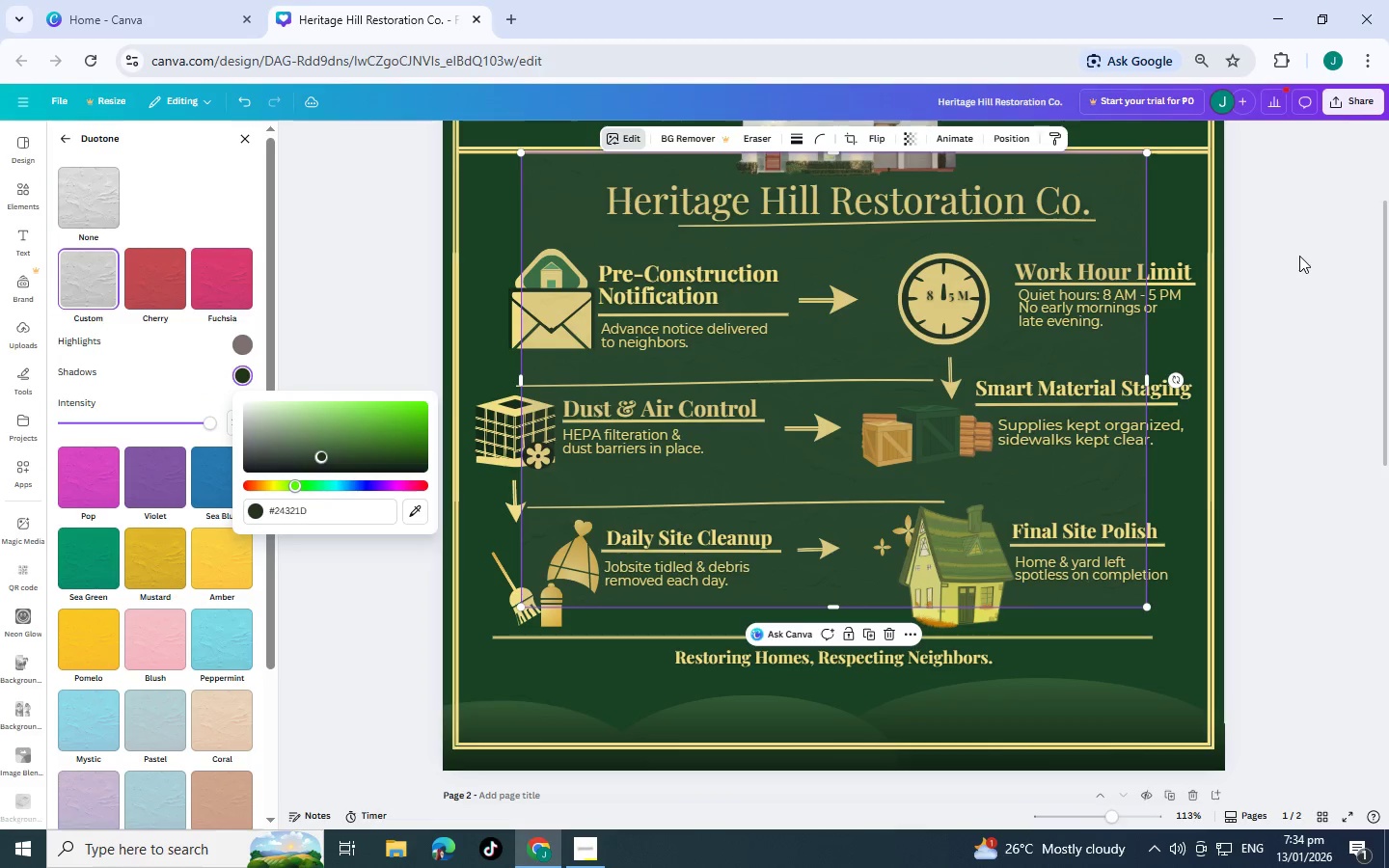 
left_click([1299, 256])
 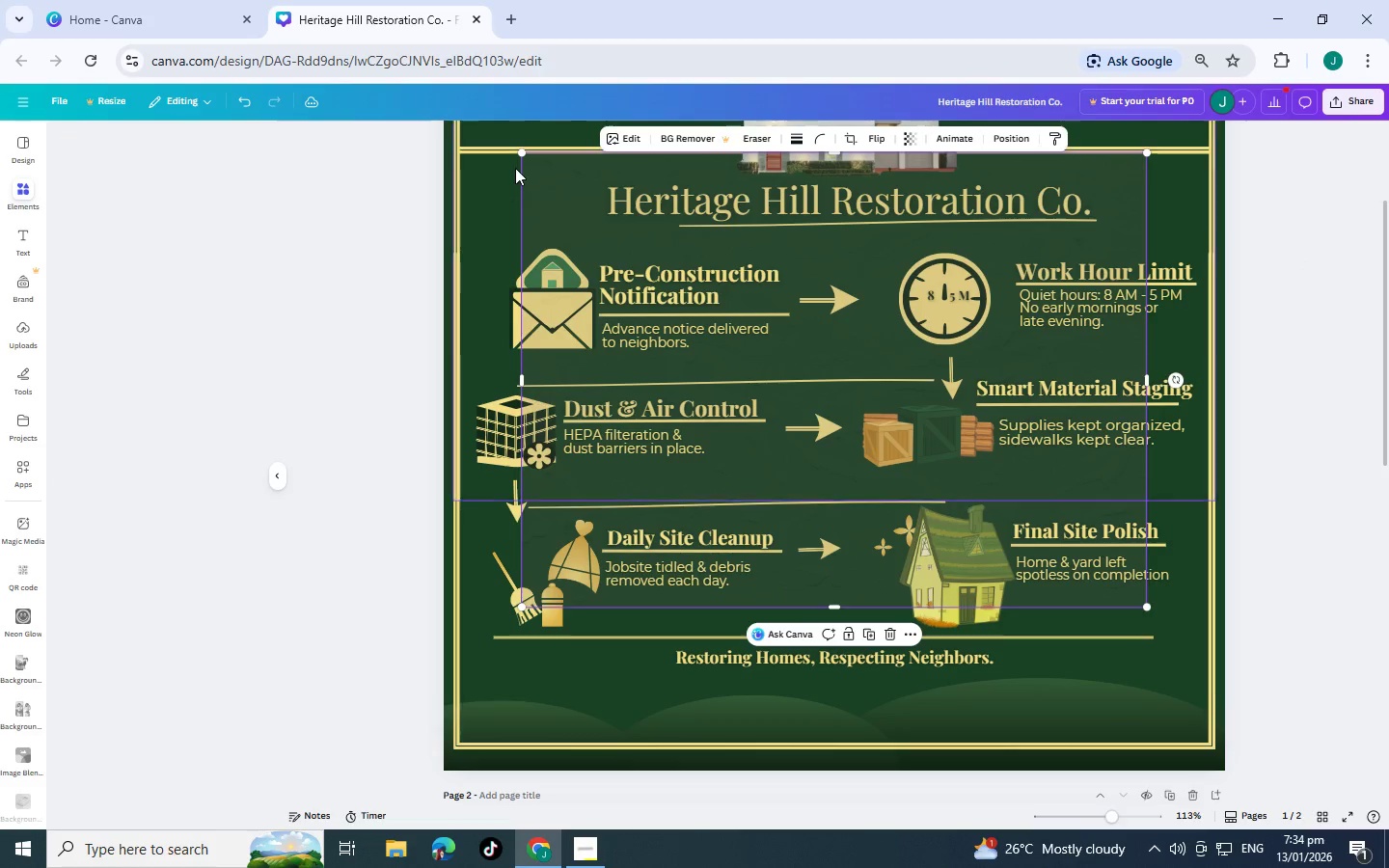 
left_click_drag(start_coordinate=[518, 149], to_coordinate=[345, 38])
 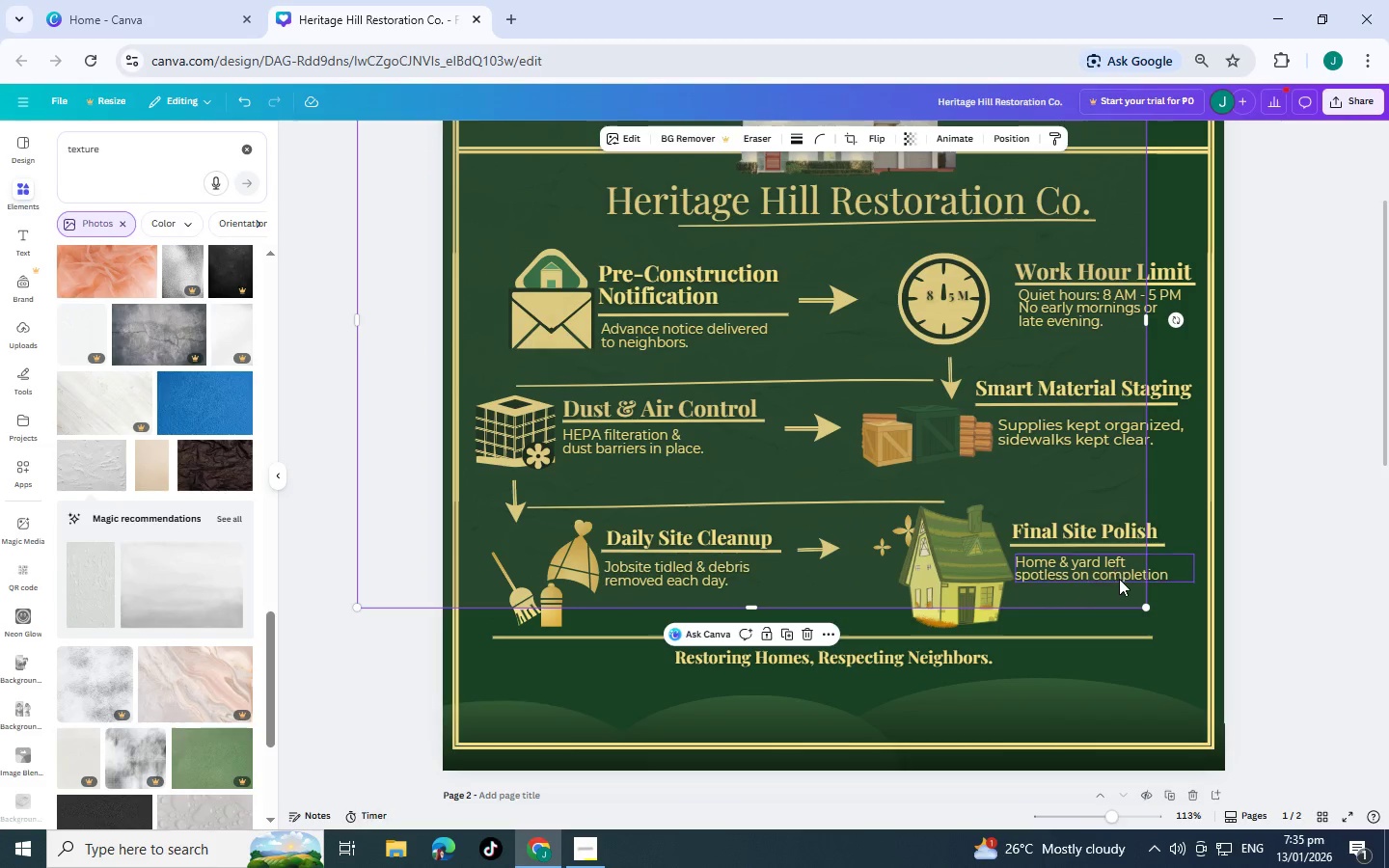 
scroll: coordinate [498, 114], scroll_direction: up, amount: 2.0
 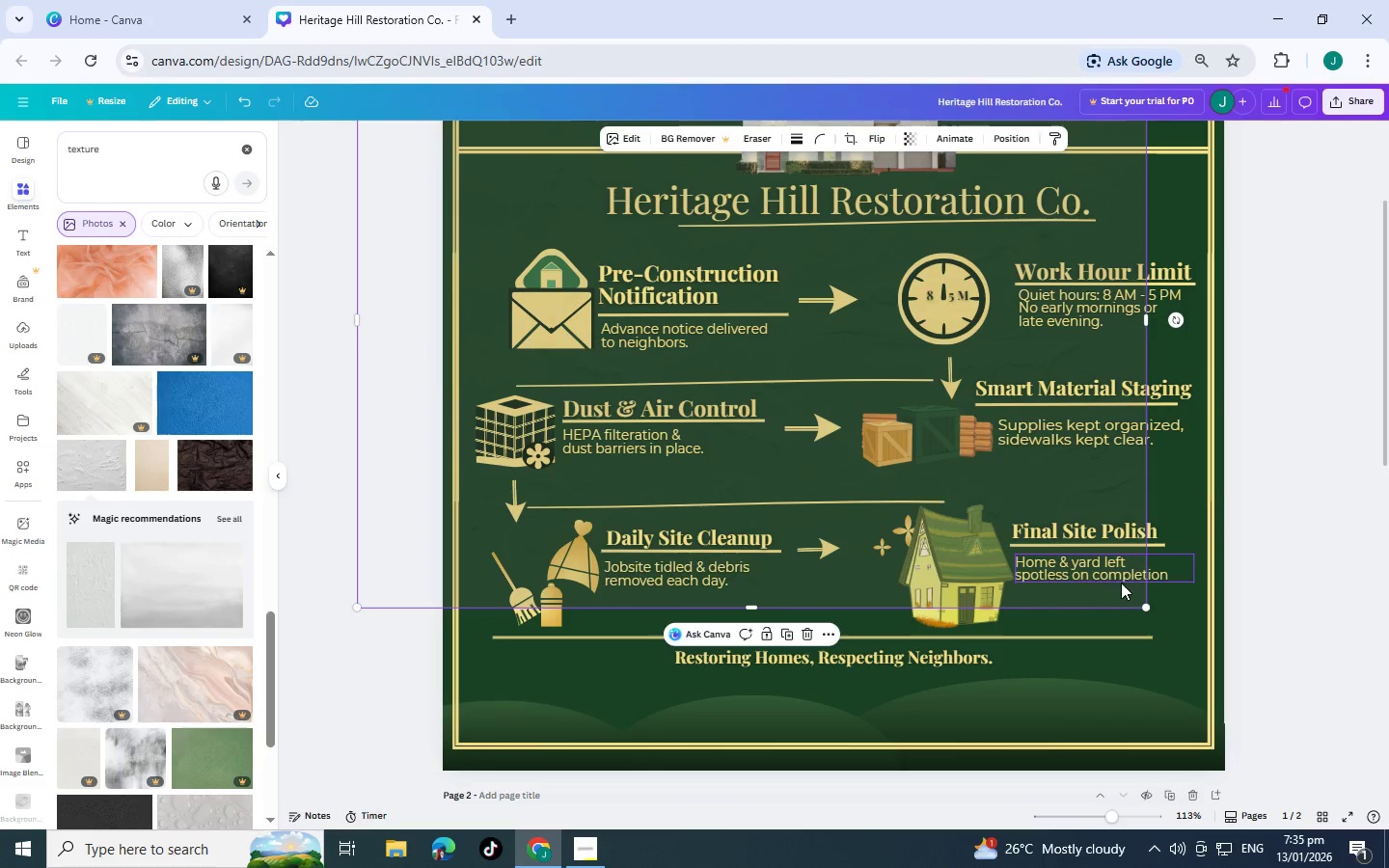 
left_click_drag(start_coordinate=[1144, 605], to_coordinate=[1388, 738])
 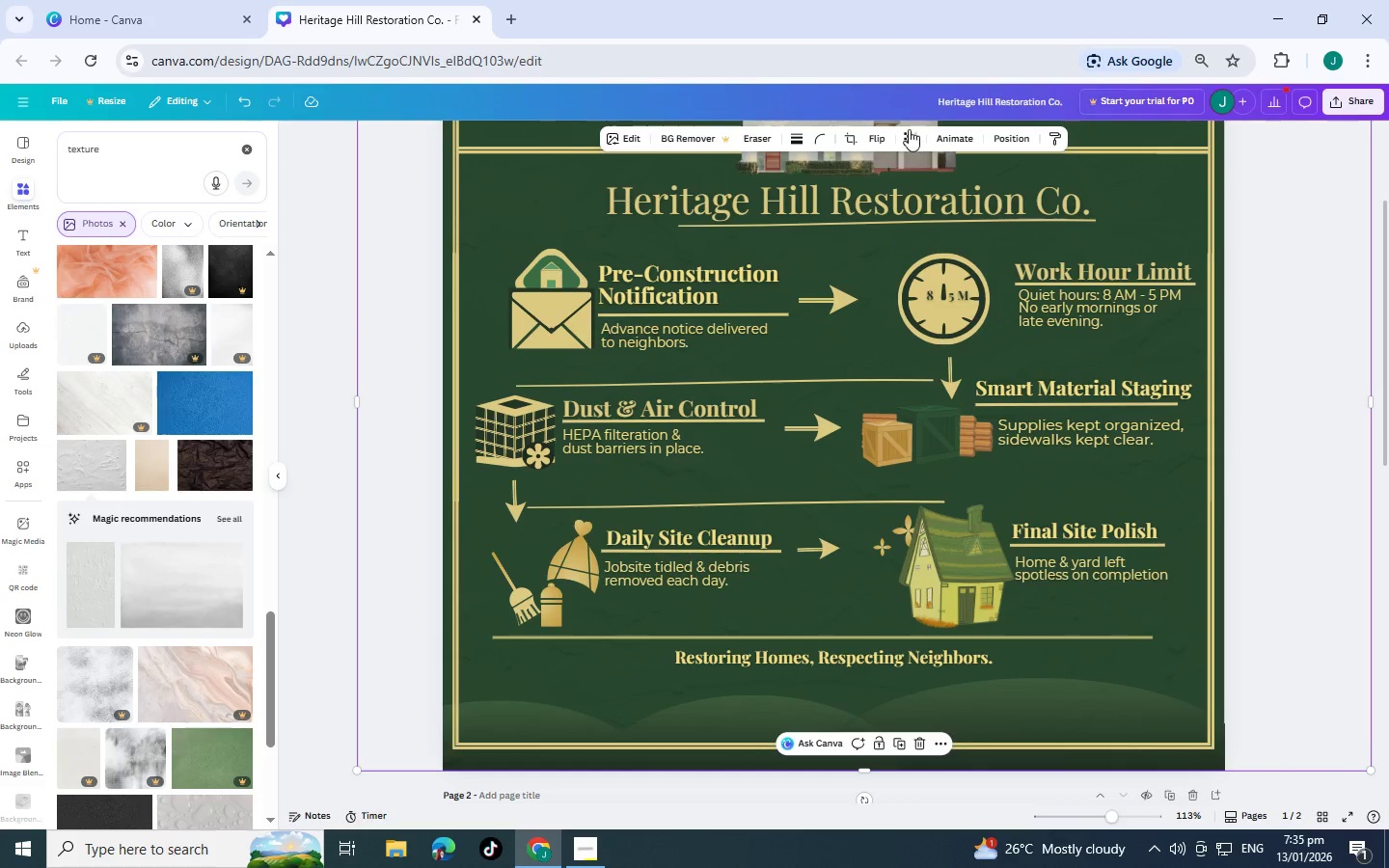 
left_click([909, 129])
 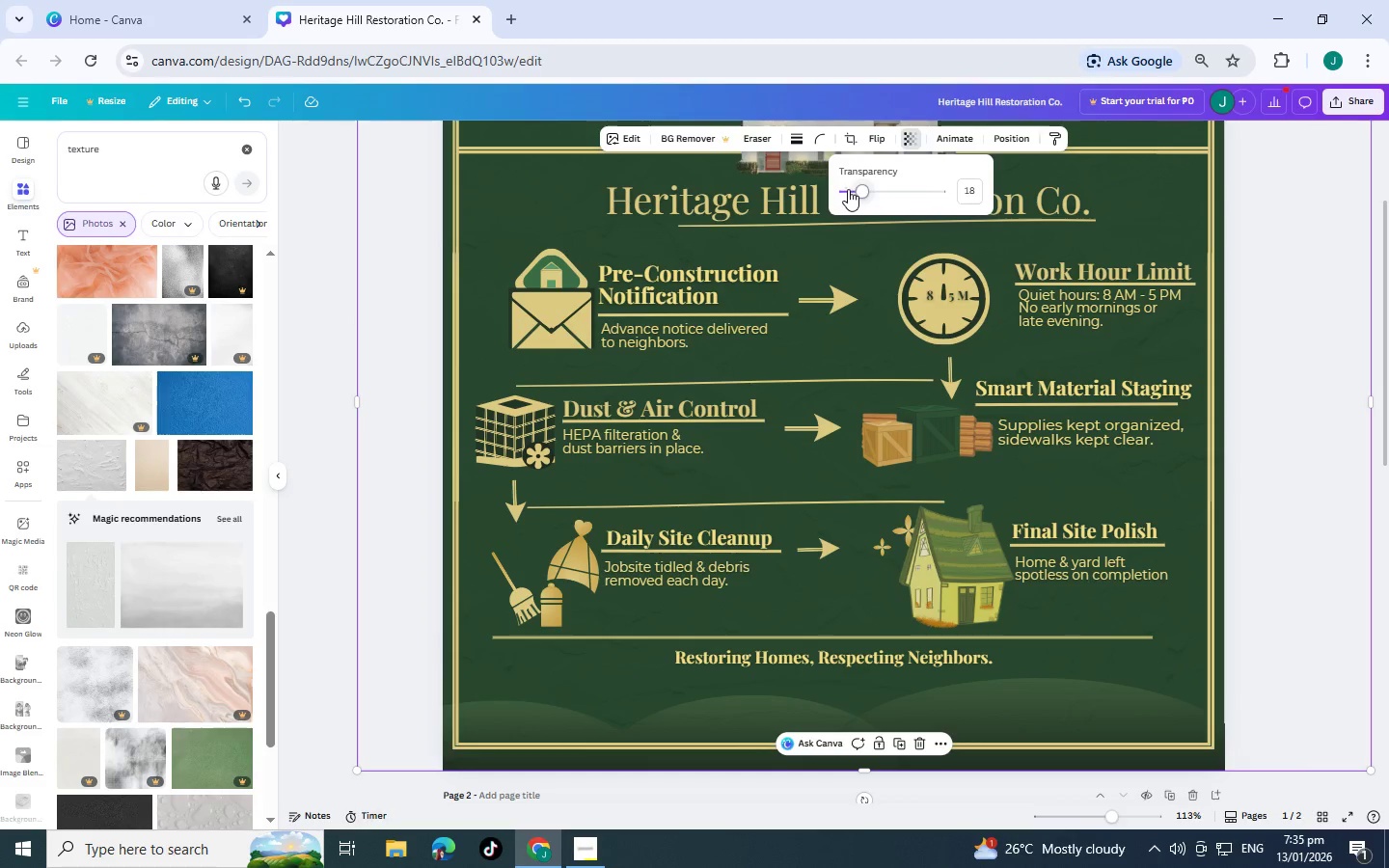 
left_click_drag(start_coordinate=[860, 192], to_coordinate=[856, 193])
 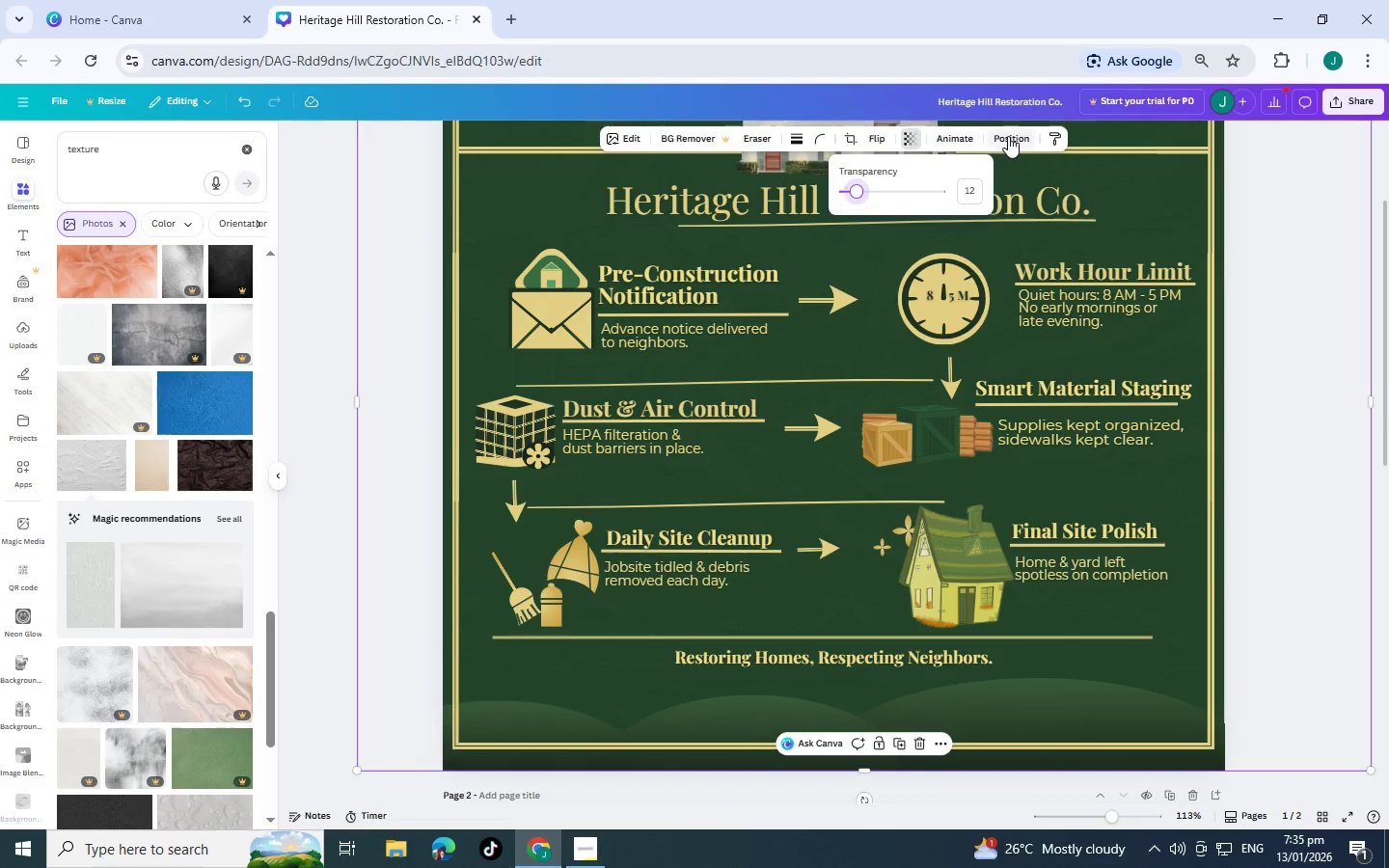 
left_click([1009, 135])
 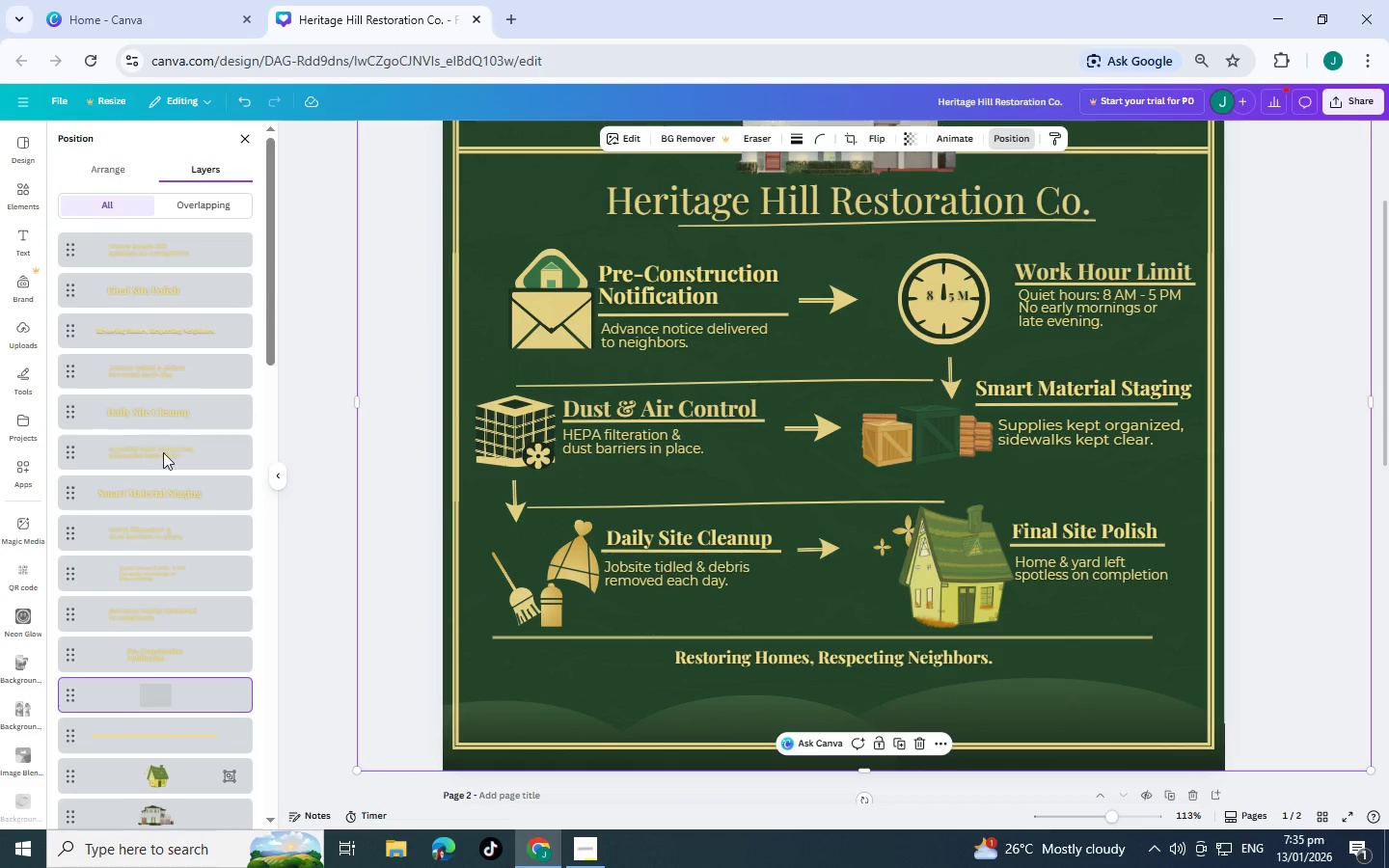 
left_click_drag(start_coordinate=[131, 686], to_coordinate=[143, 764])
 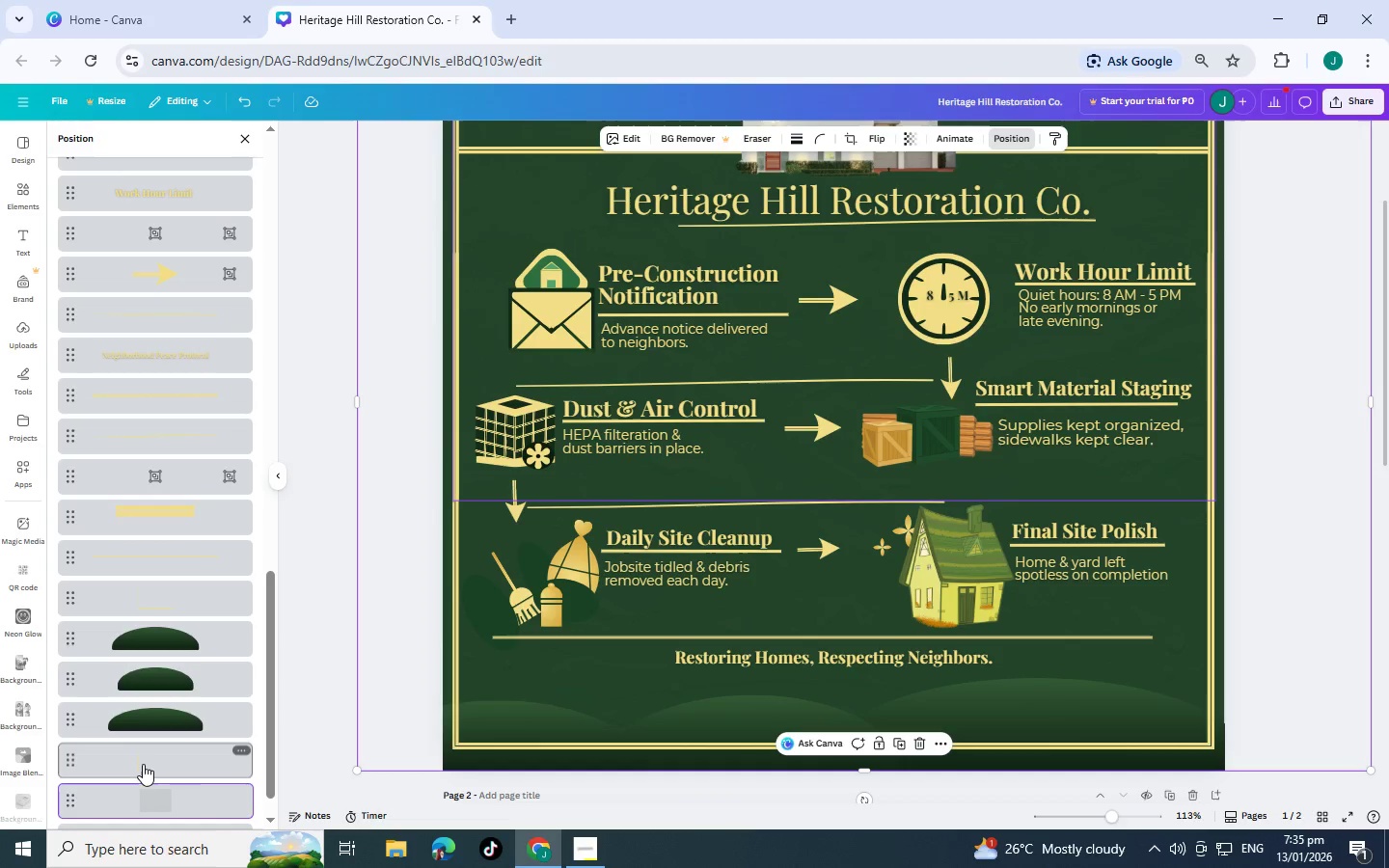 
scroll: coordinate [141, 761], scroll_direction: down, amount: 25.0
 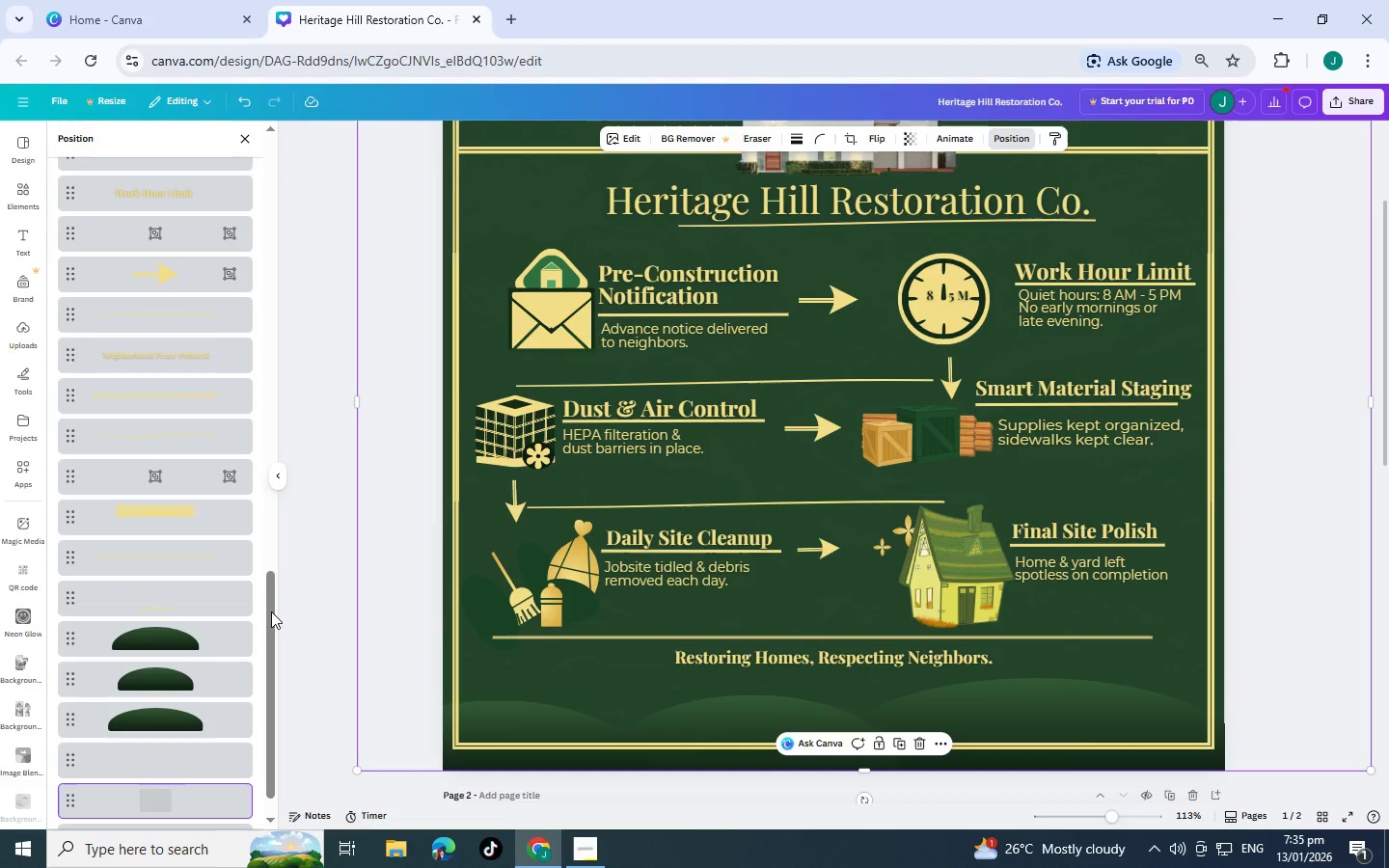 
left_click_drag(start_coordinate=[169, 803], to_coordinate=[165, 711])
 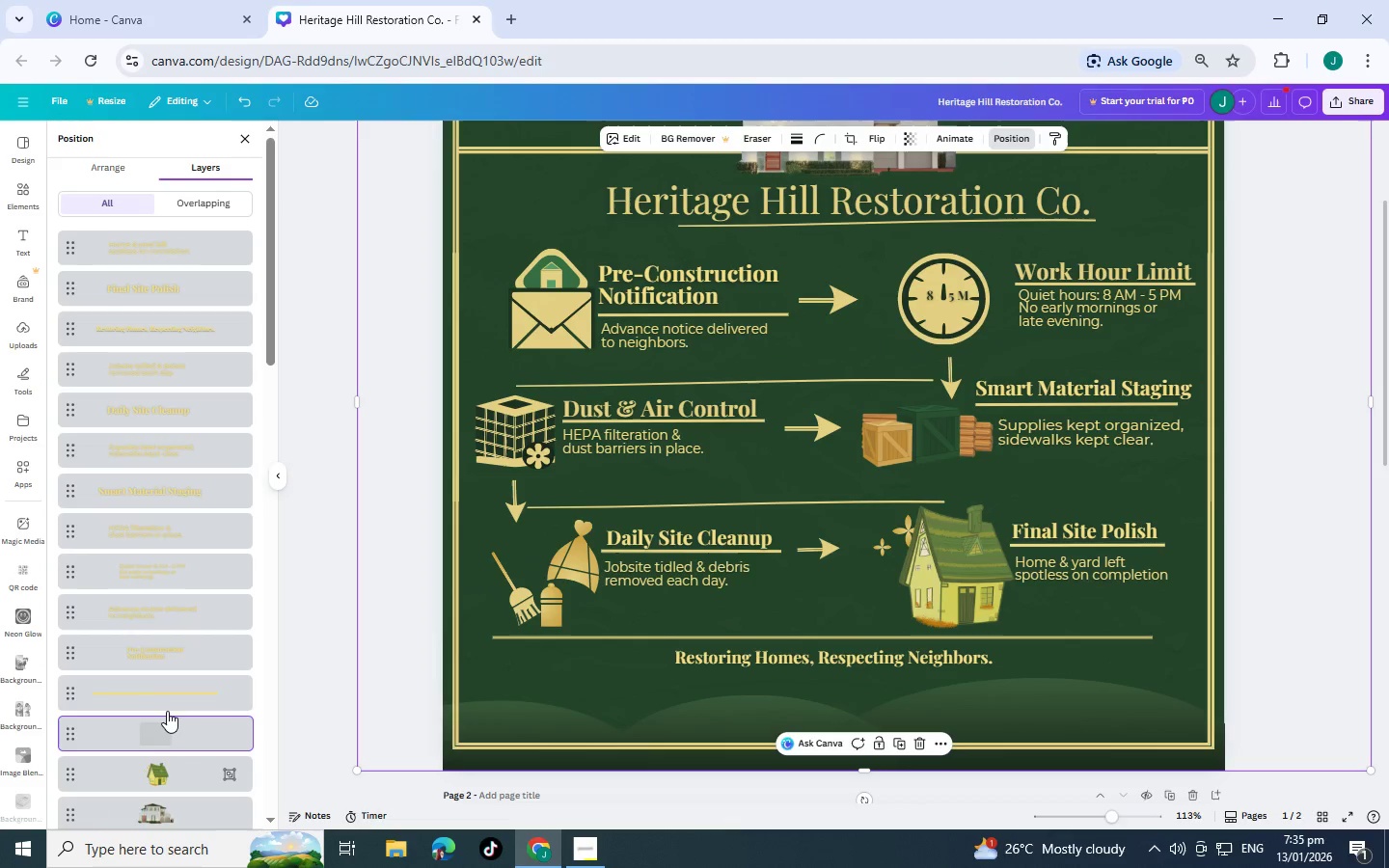 
scroll: coordinate [172, 435], scroll_direction: up, amount: 14.0
 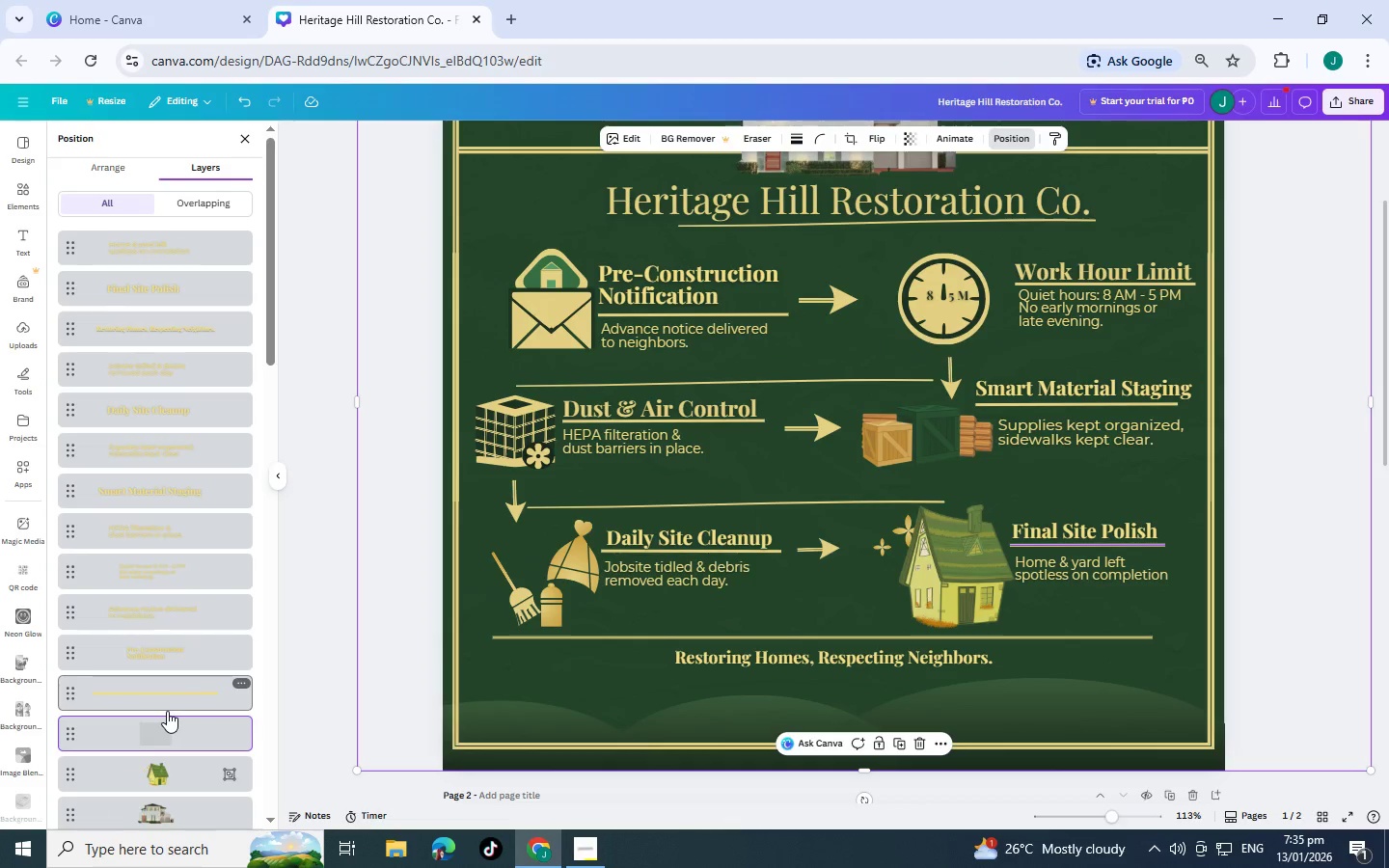 
left_click([1321, 475])
 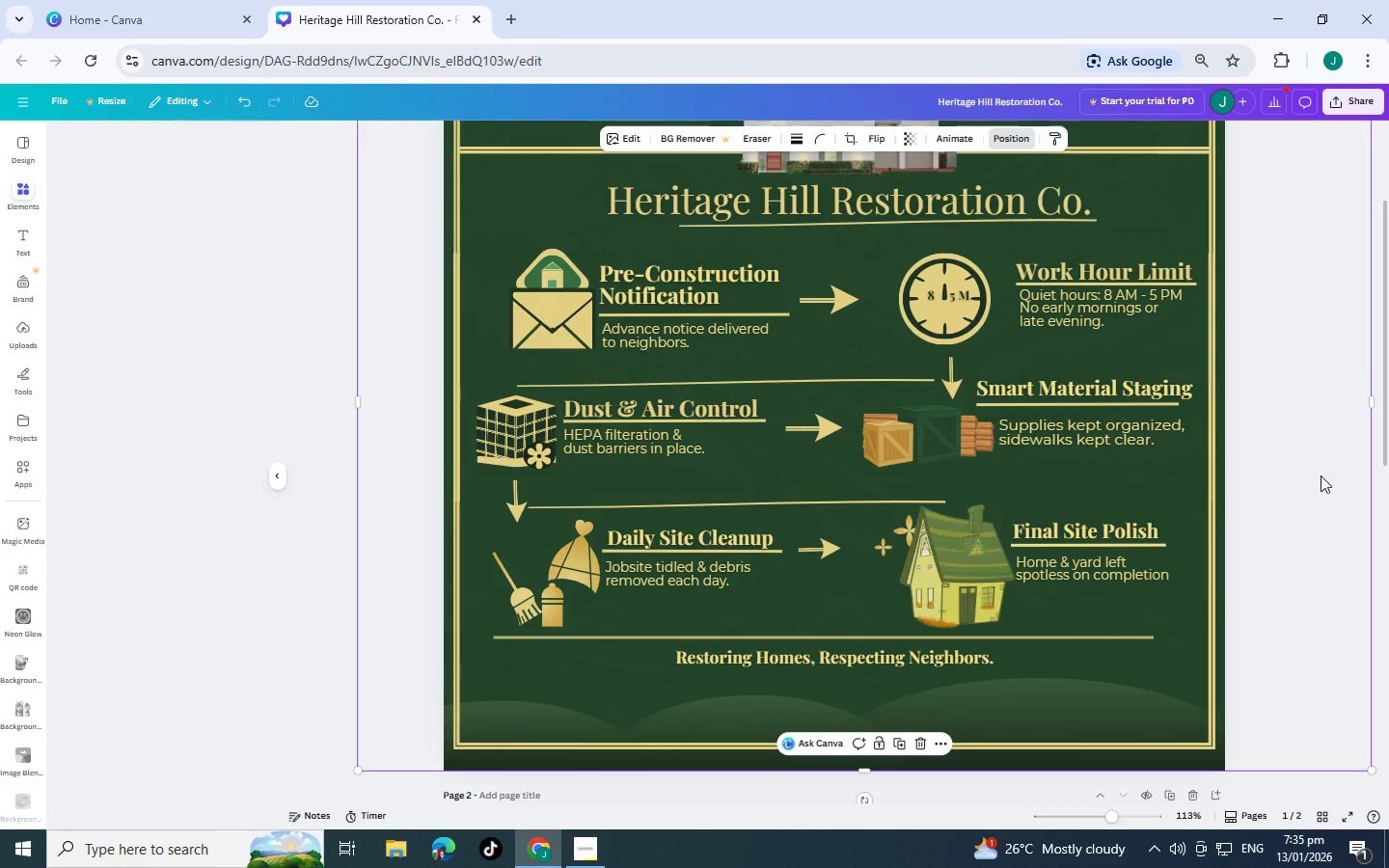 
scroll: coordinate [1321, 475], scroll_direction: up, amount: 3.0
 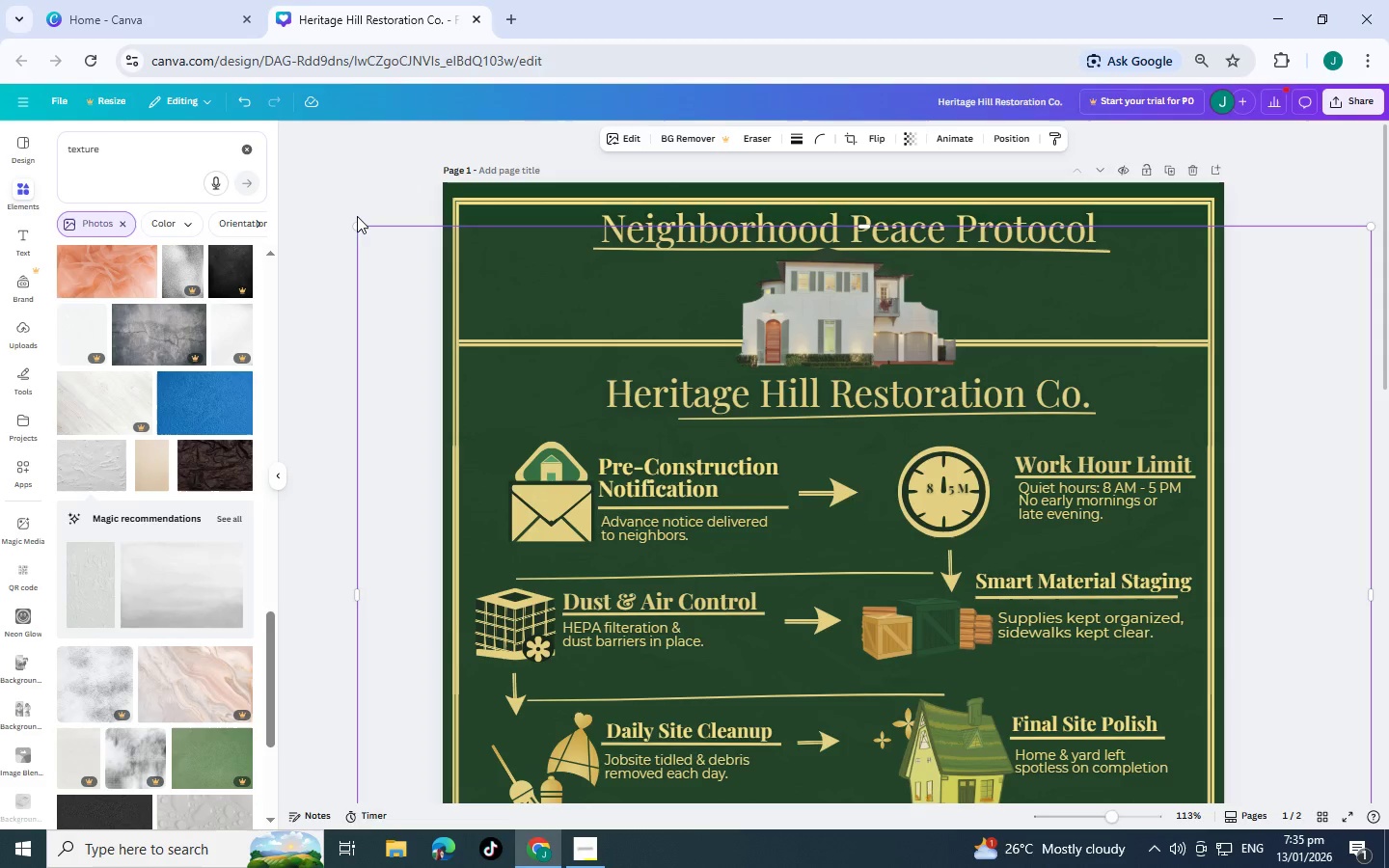 
left_click_drag(start_coordinate=[360, 231], to_coordinate=[292, 193])
 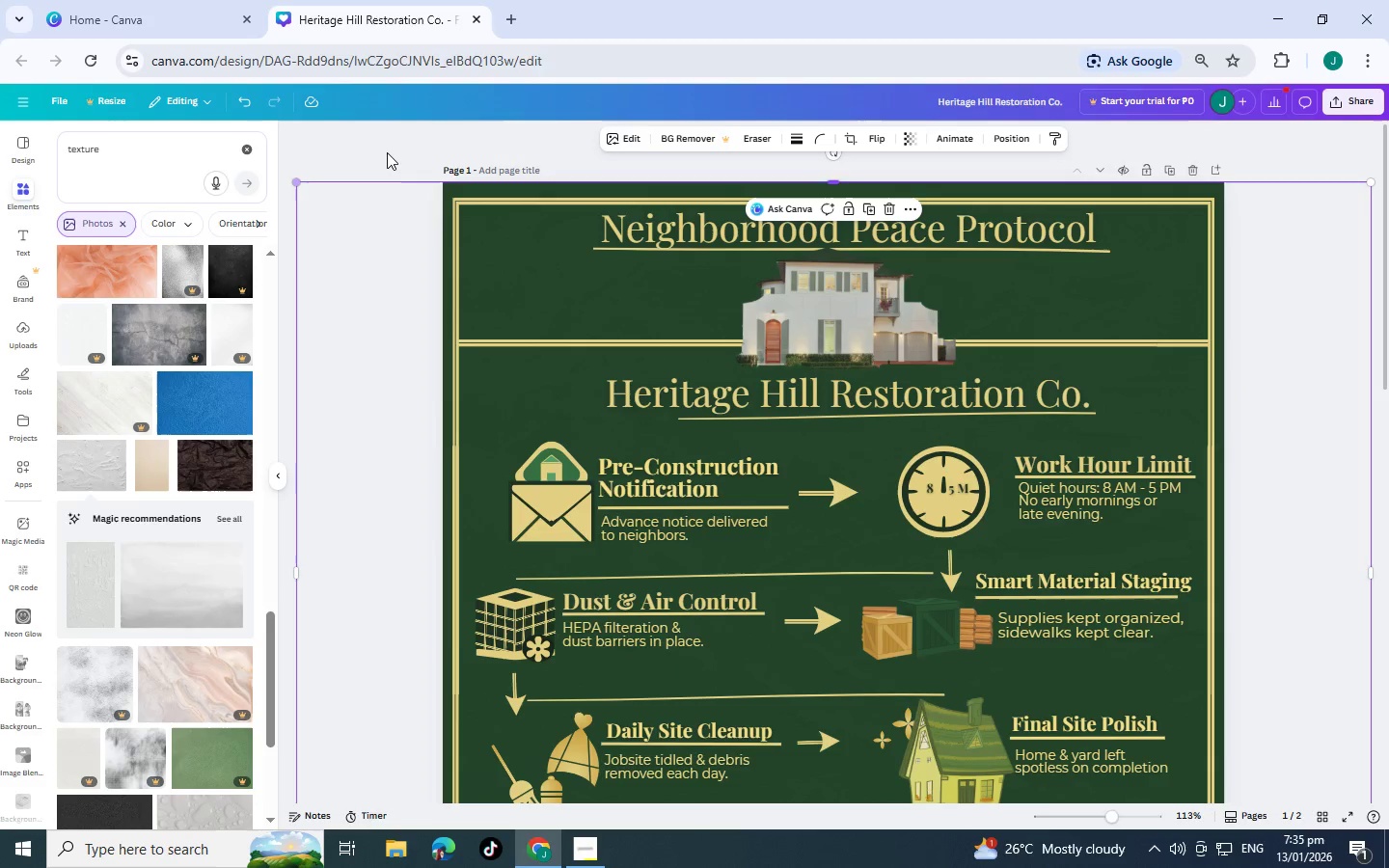 
left_click([387, 152])
 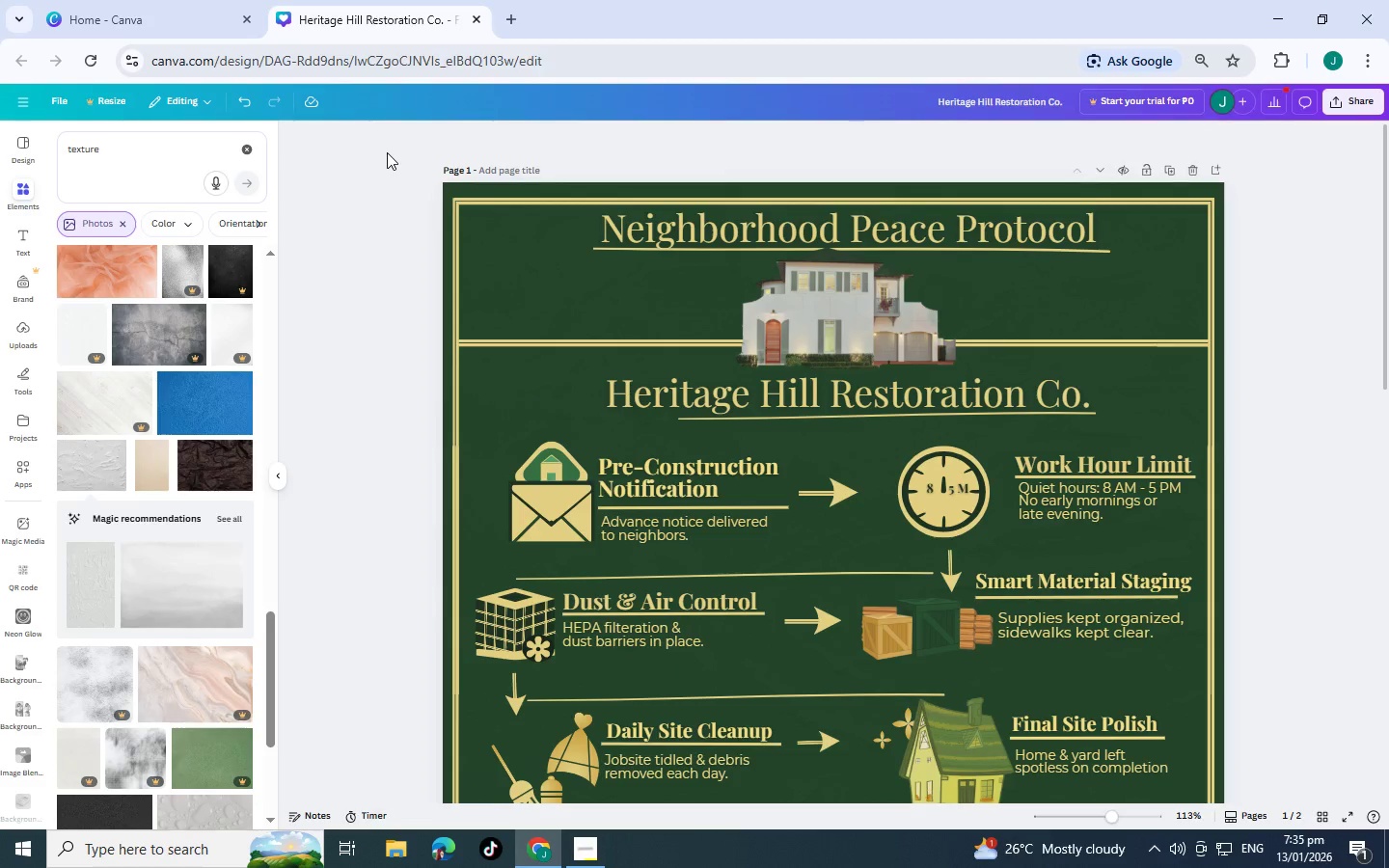 
left_click([387, 152])
 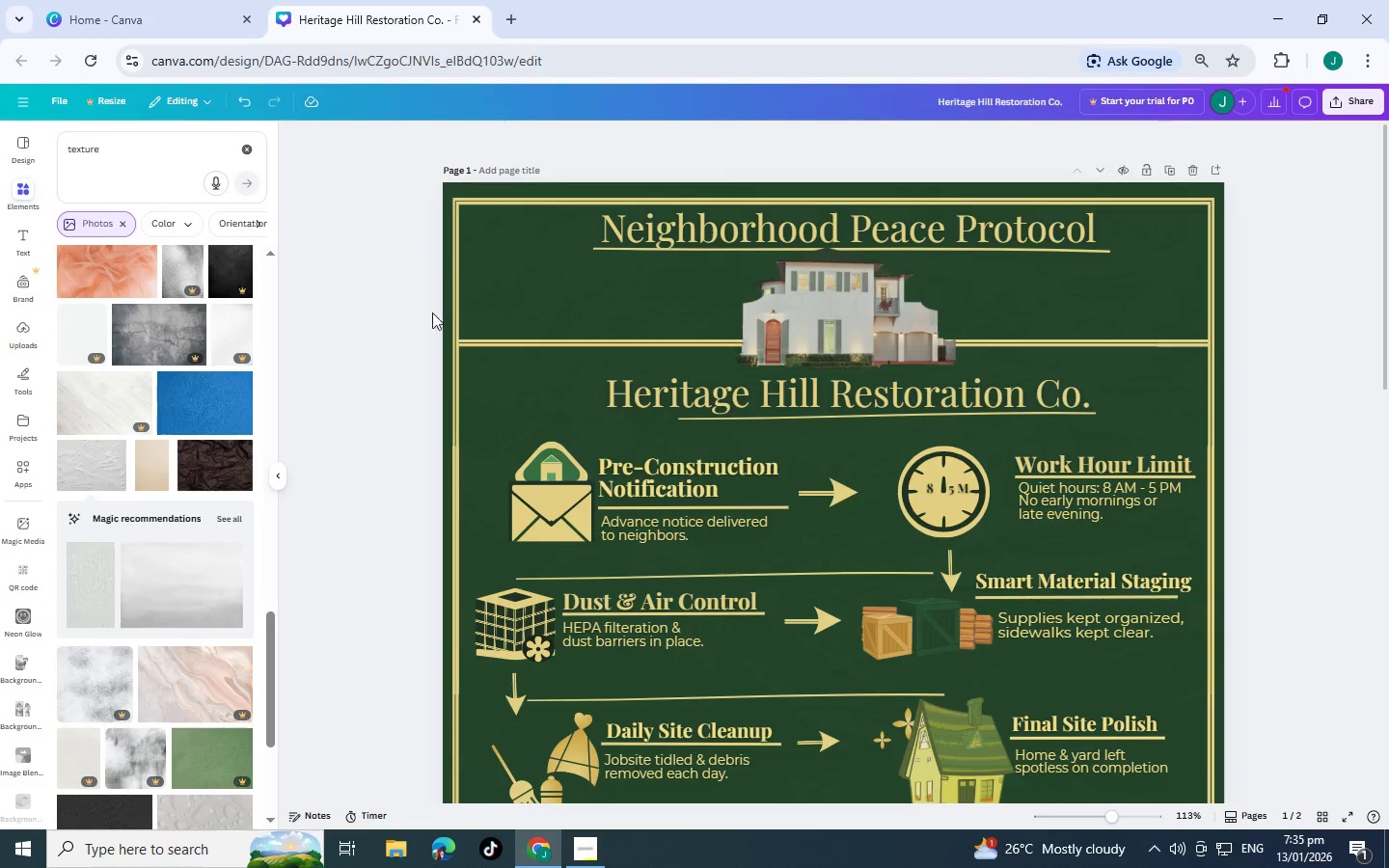 
scroll: coordinate [434, 318], scroll_direction: down, amount: 3.0
 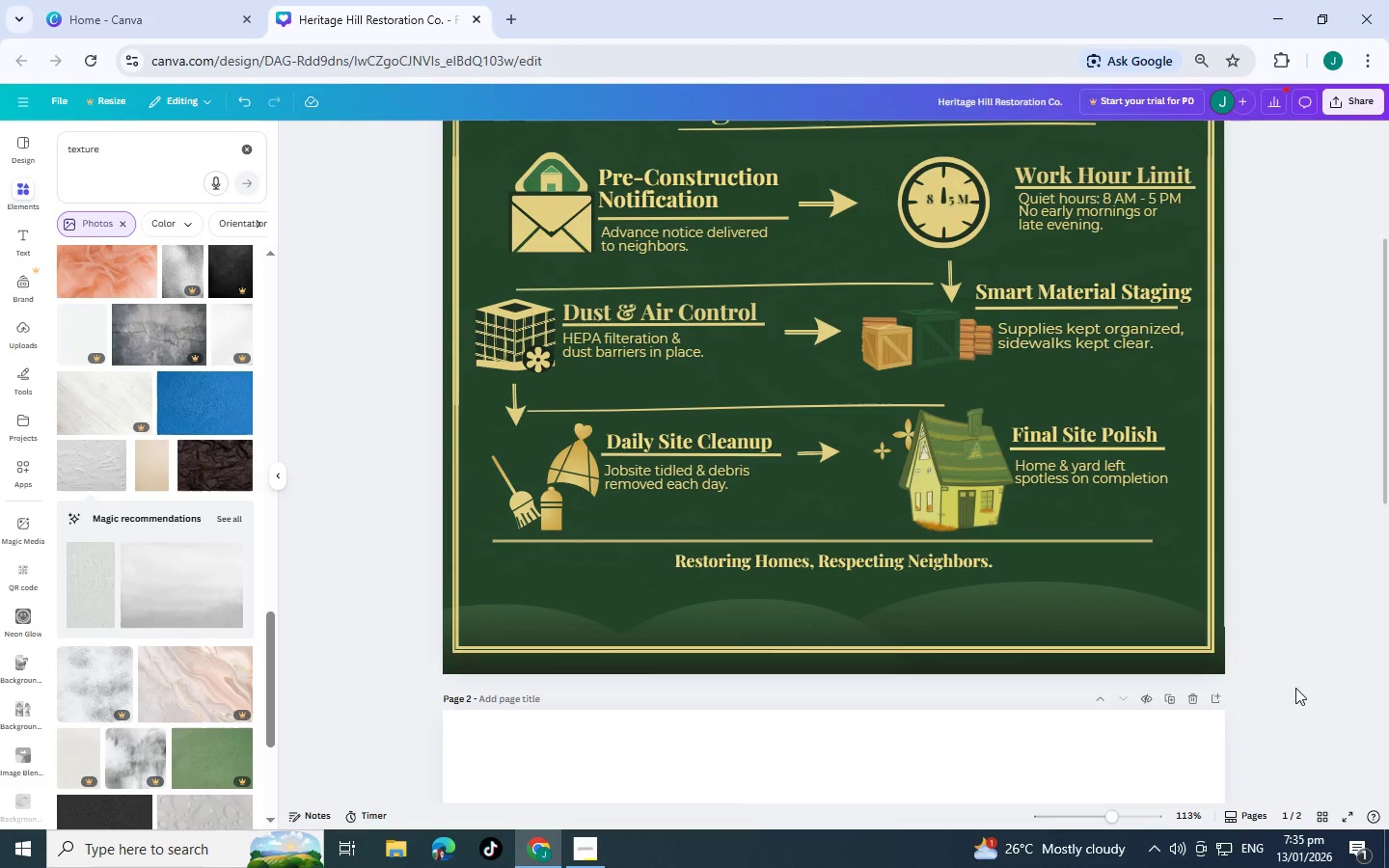 
left_click([1257, 666])
 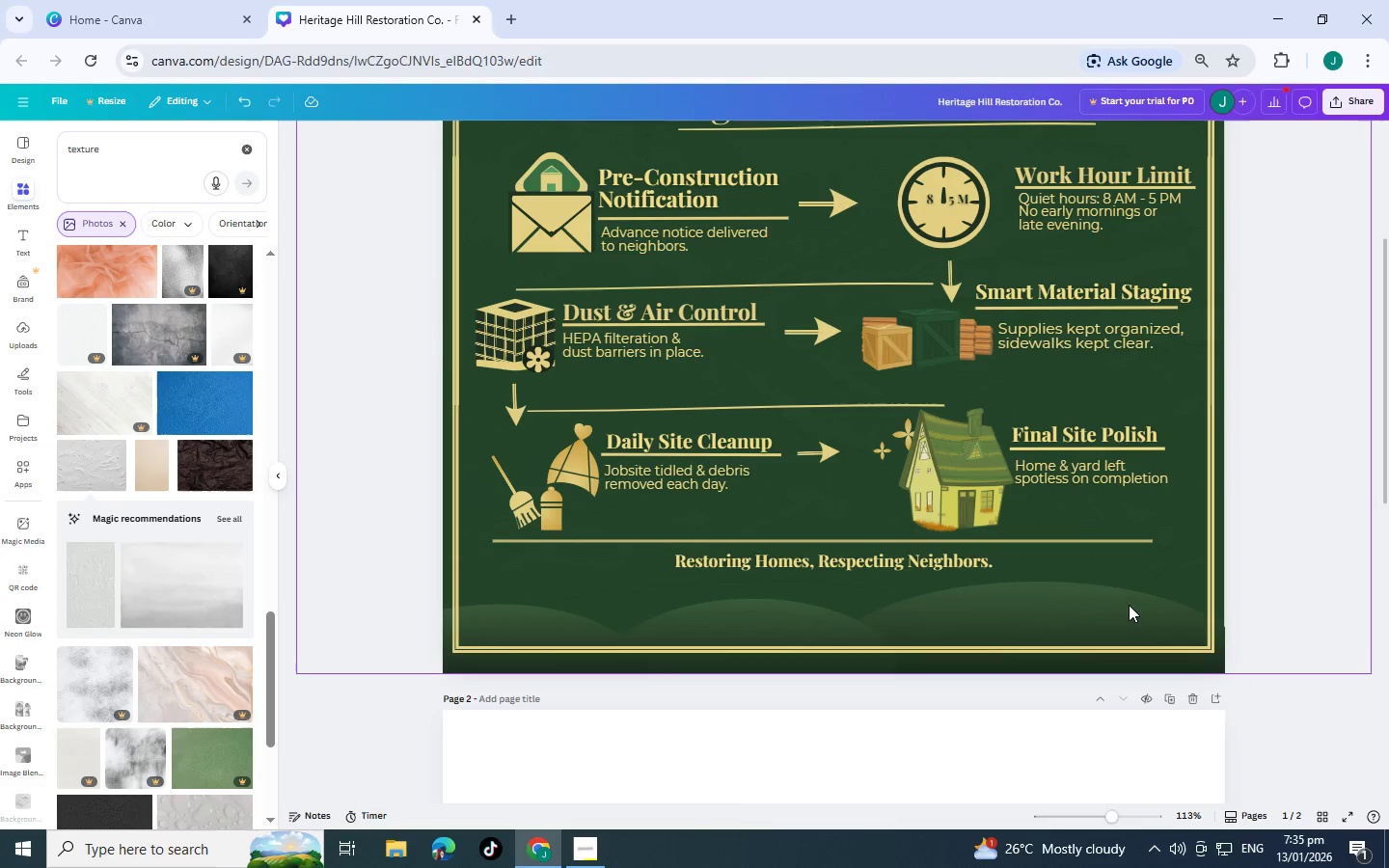 
scroll: coordinate [1151, 618], scroll_direction: up, amount: 2.0
 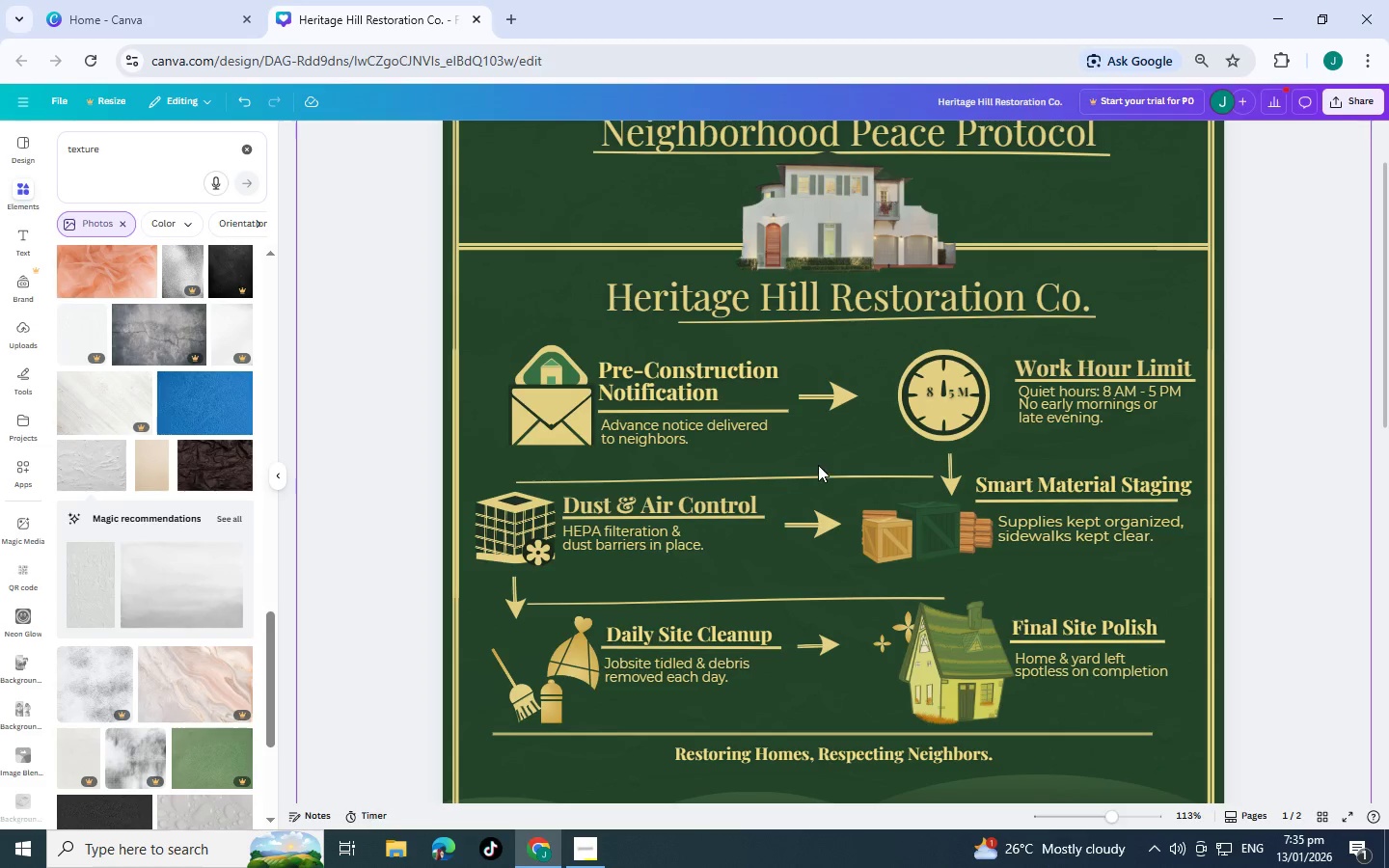 
scroll: coordinate [816, 464], scroll_direction: down, amount: 1.0
 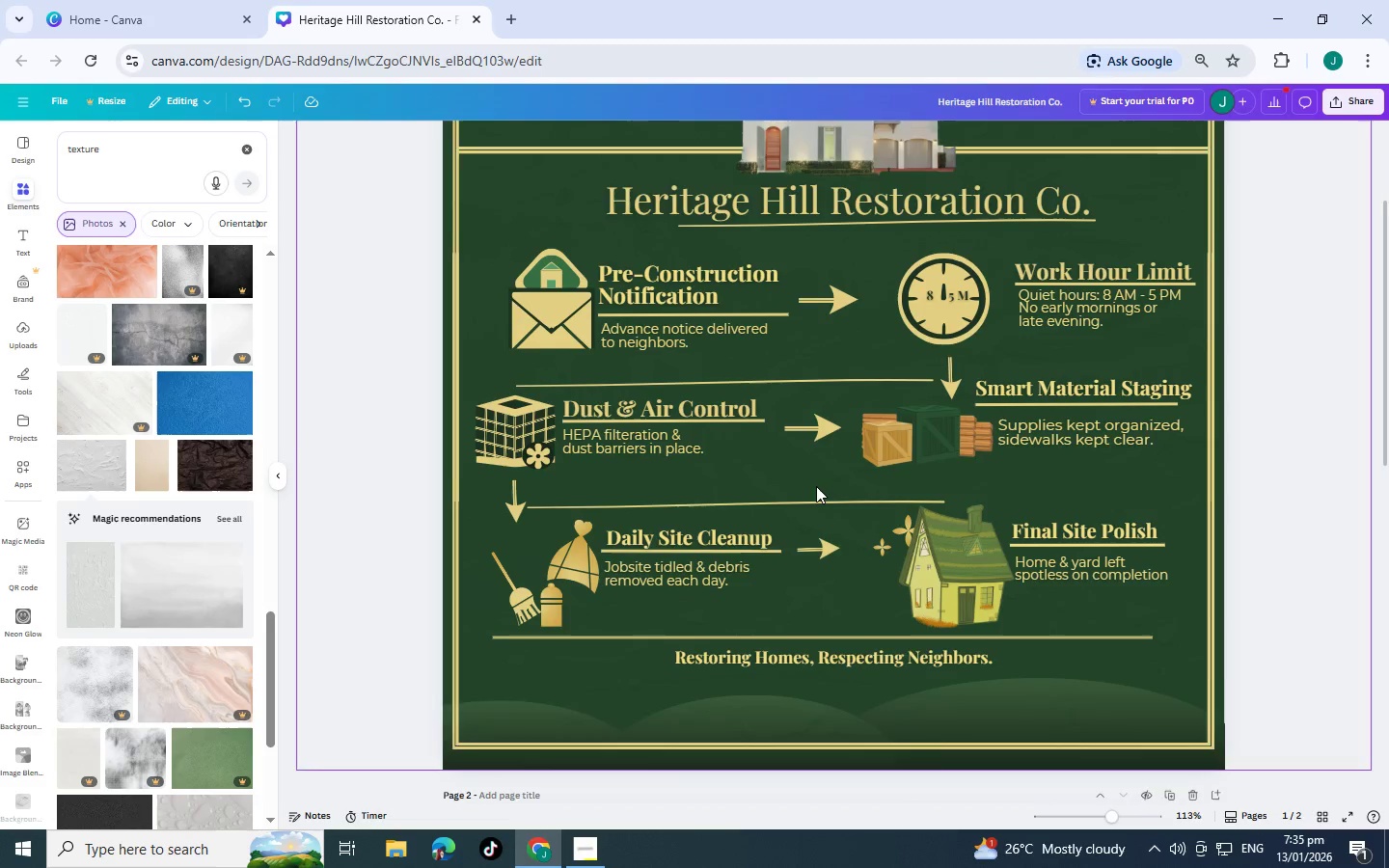 
scroll: coordinate [816, 486], scroll_direction: none, amount: 0.0
 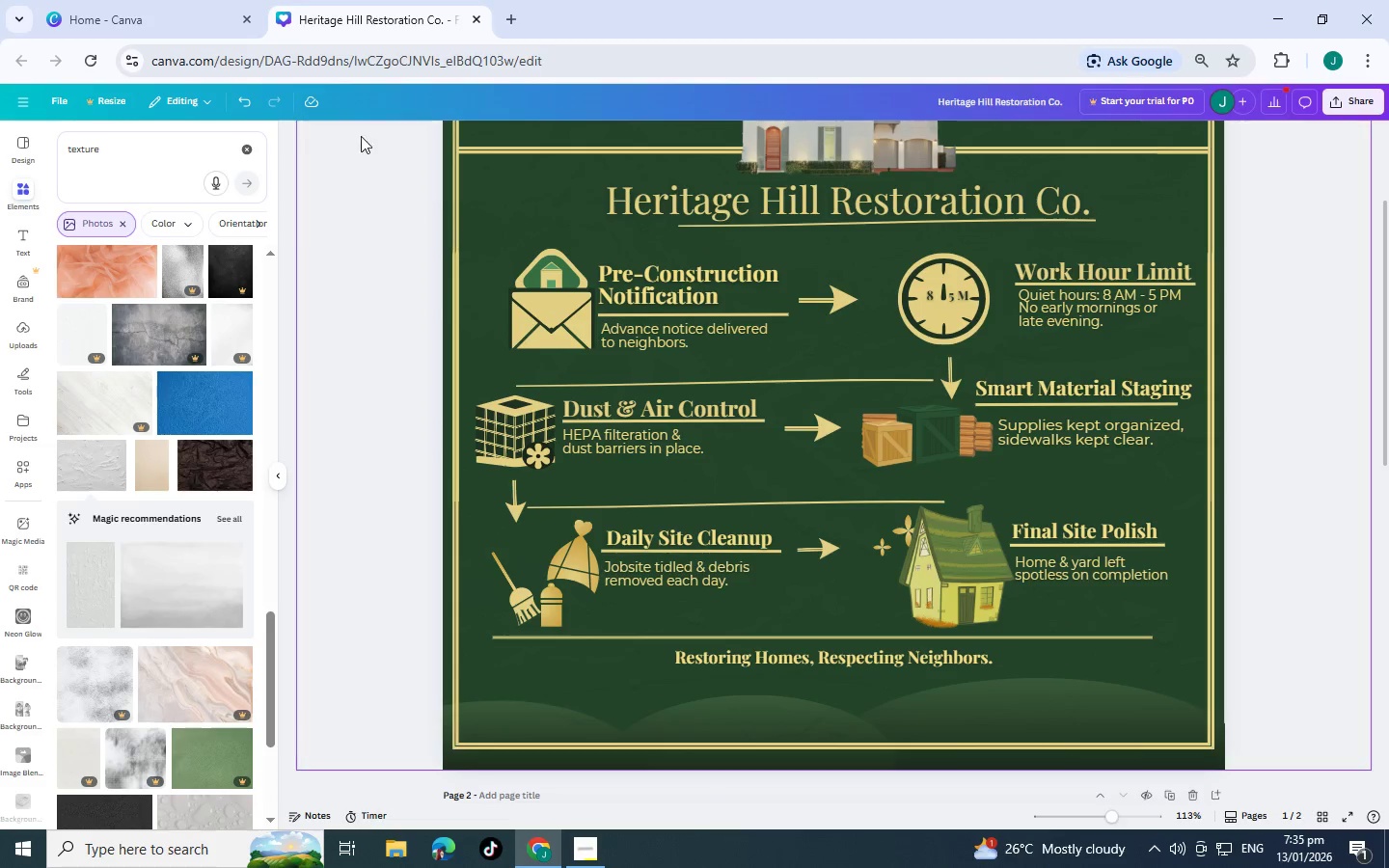 
left_click([113, 166])
 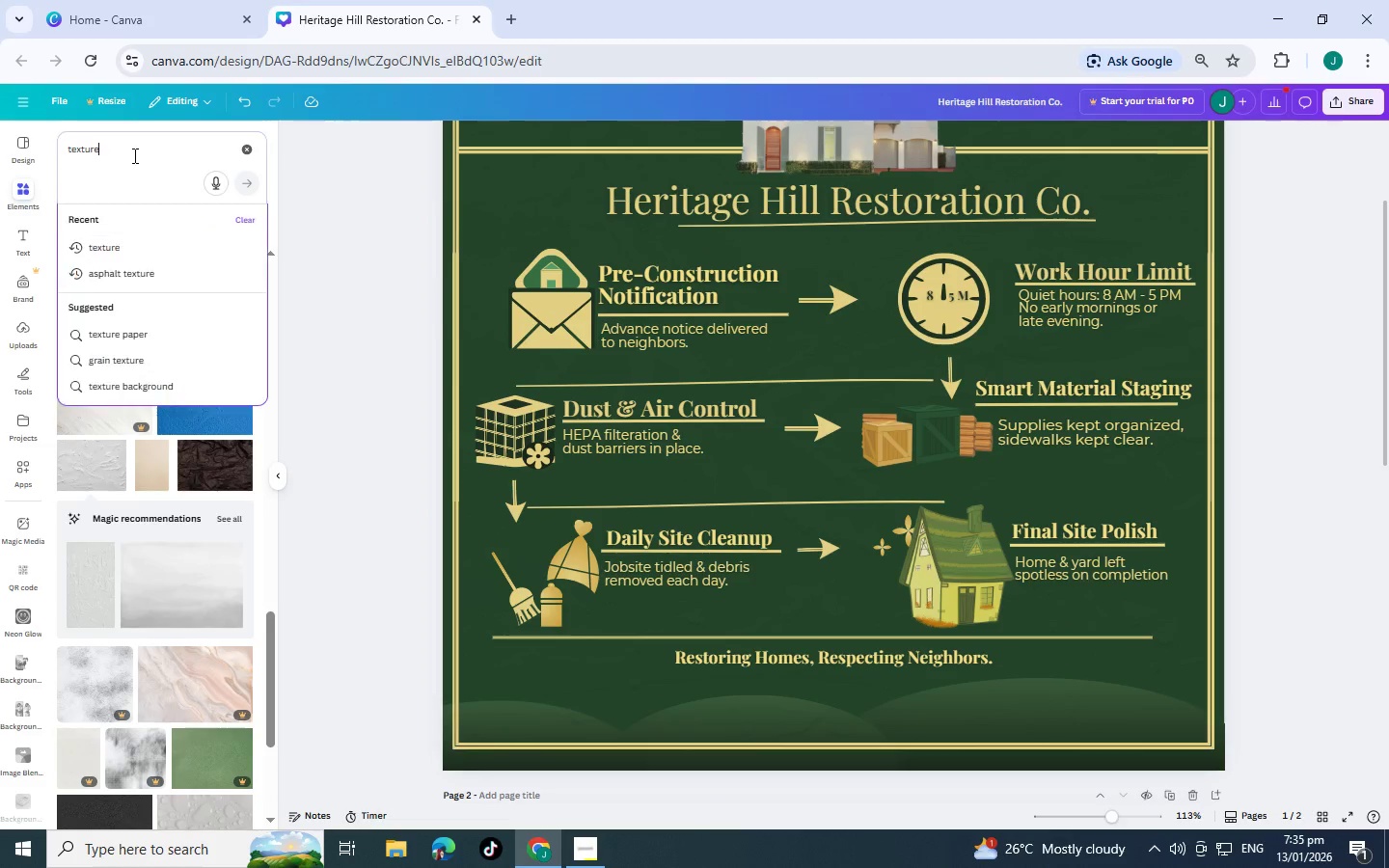 
left_click_drag(start_coordinate=[133, 155], to_coordinate=[0, 146])
 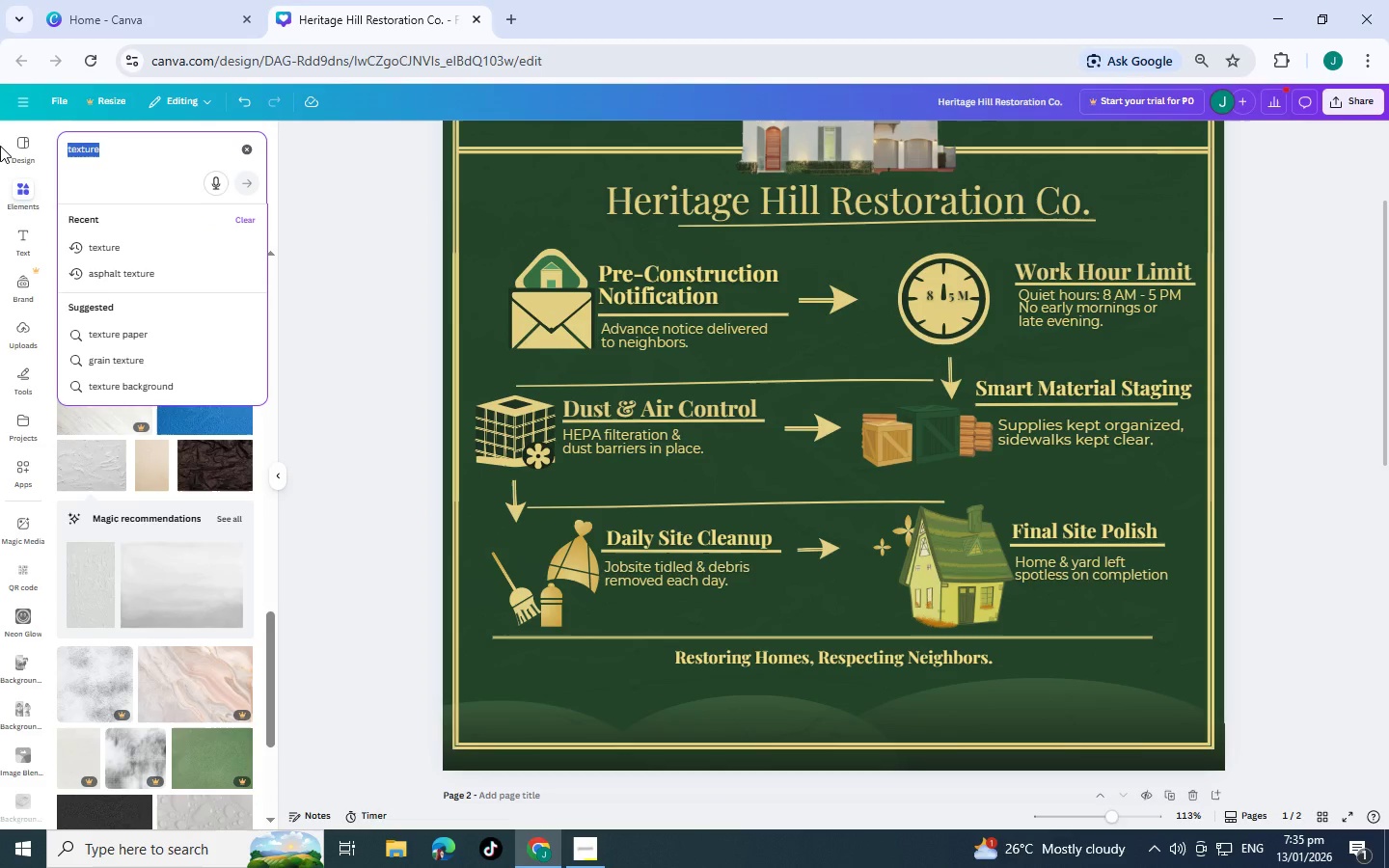 
type(grasdi)
key(Backspace)
key(Backspace)
type(ient)
 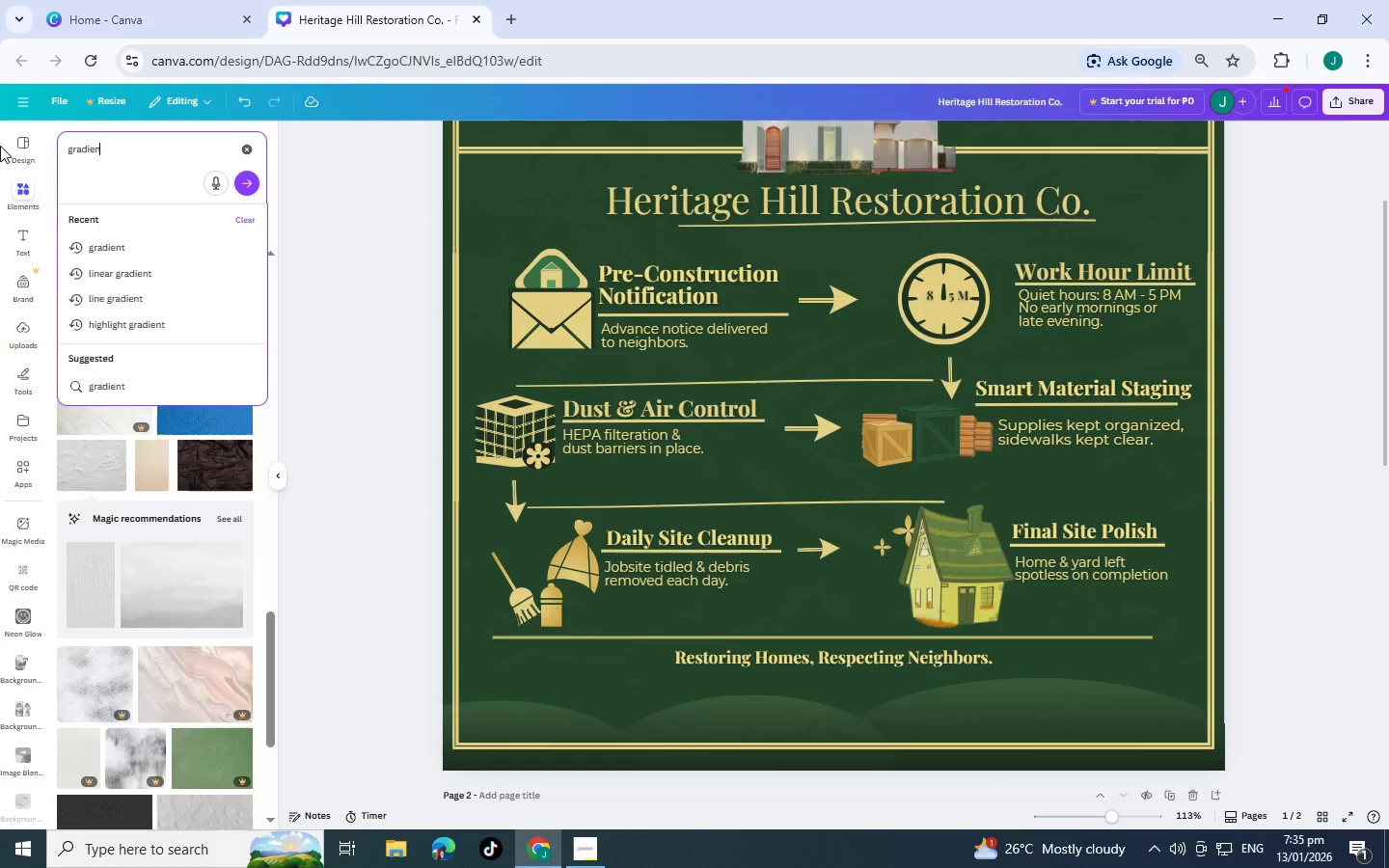 
key(Enter)
 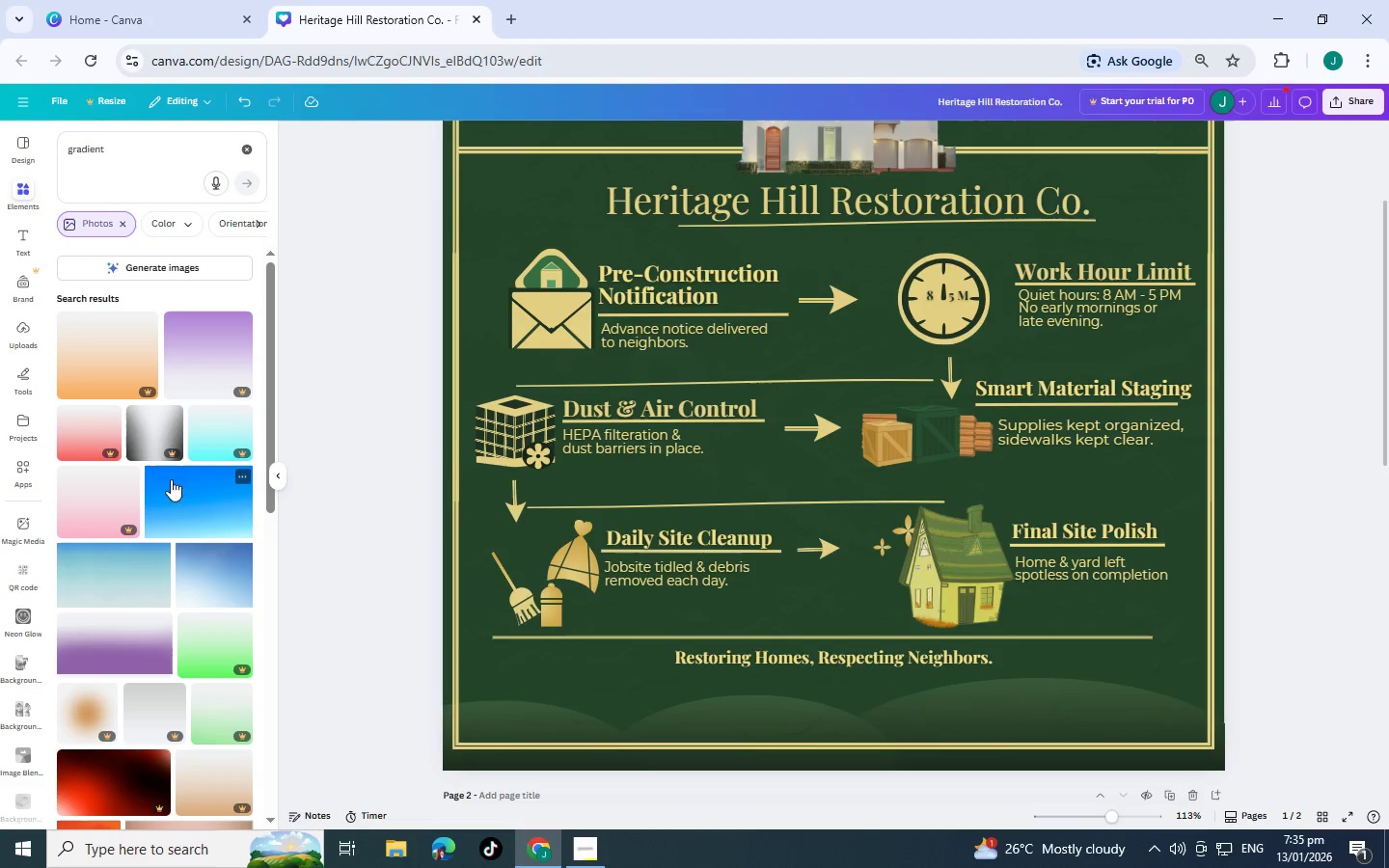 
left_click([118, 221])
 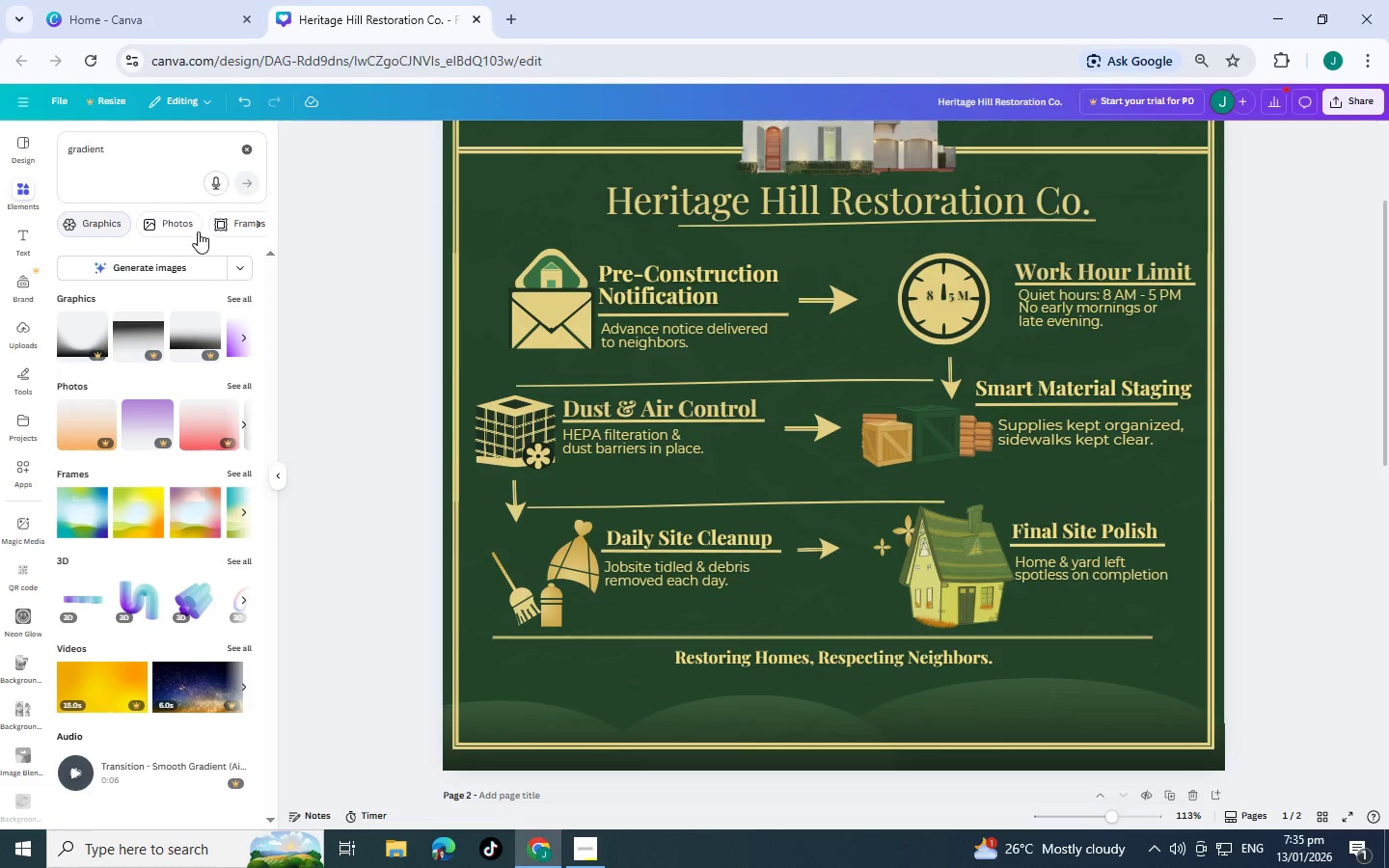 
left_click([243, 297])
 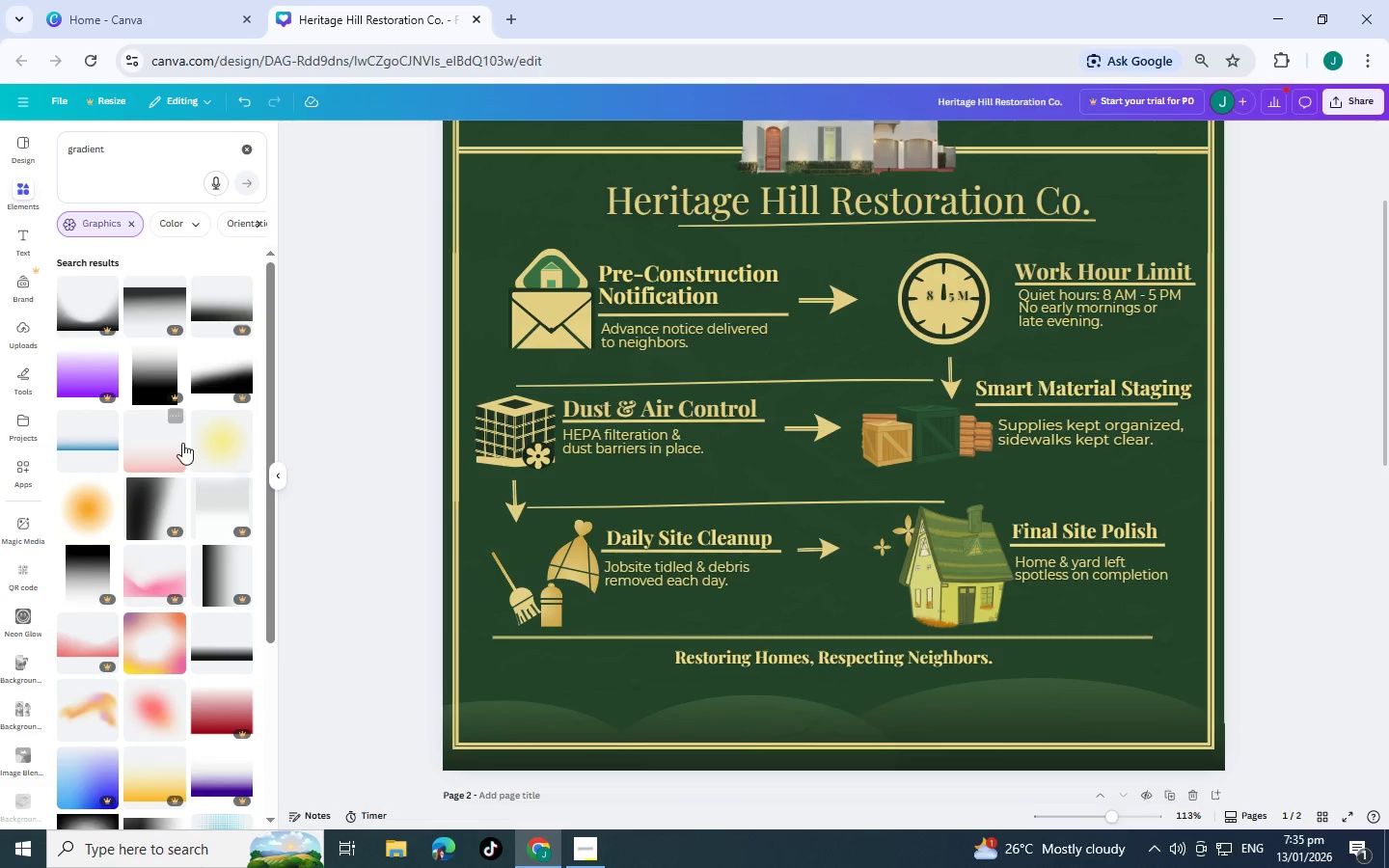 
left_click([239, 445])
 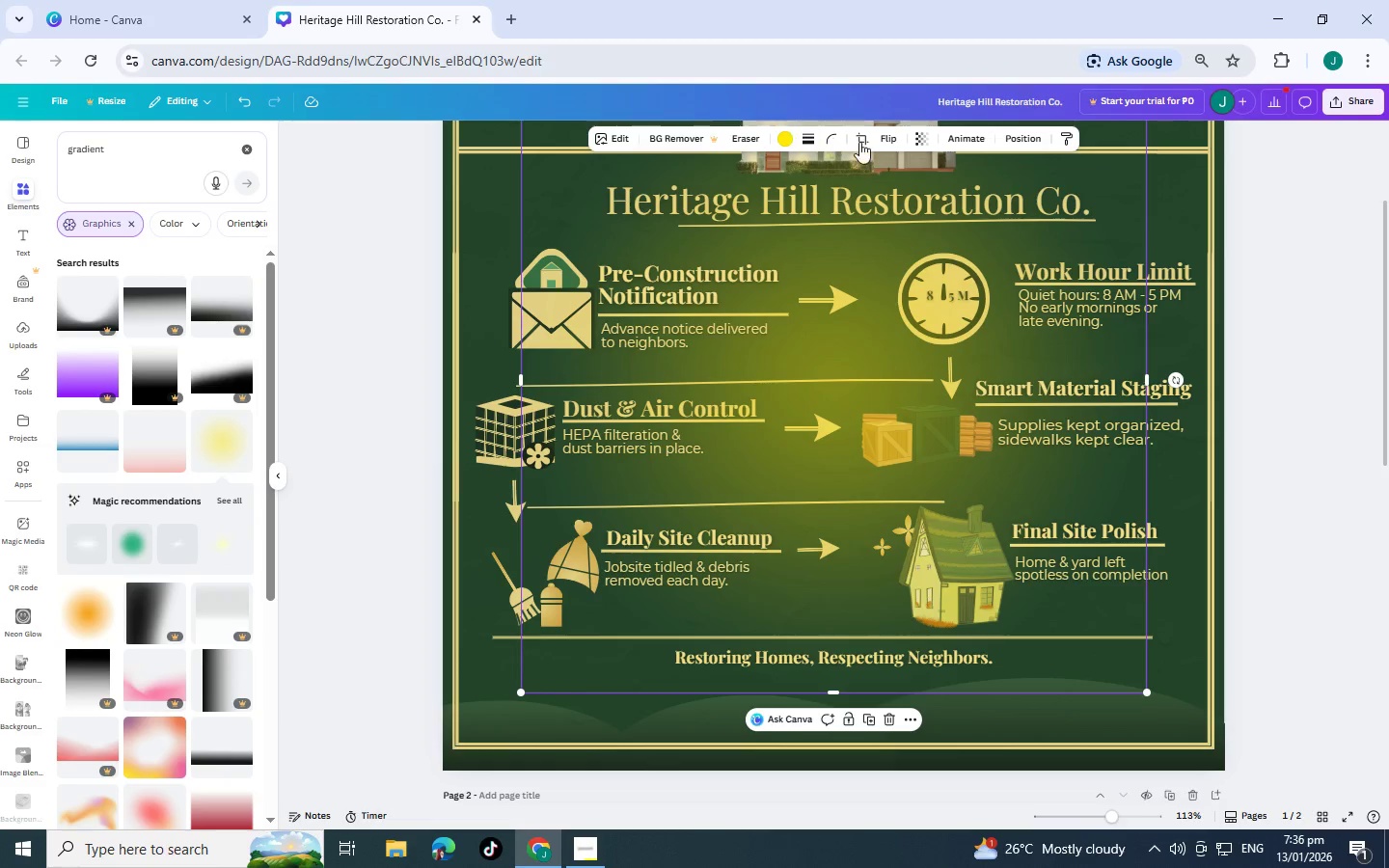 
left_click([788, 141])
 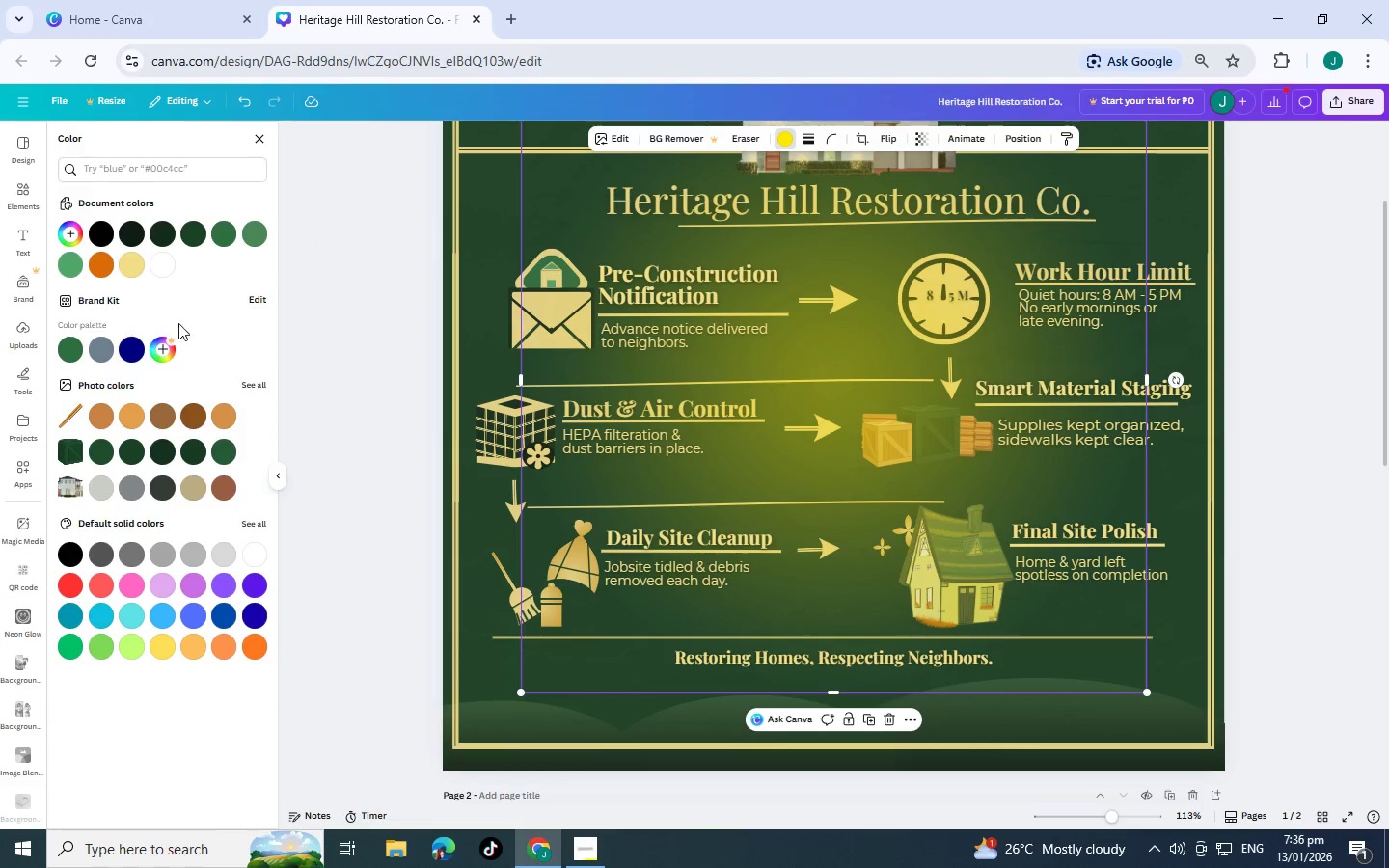 
left_click([165, 266])
 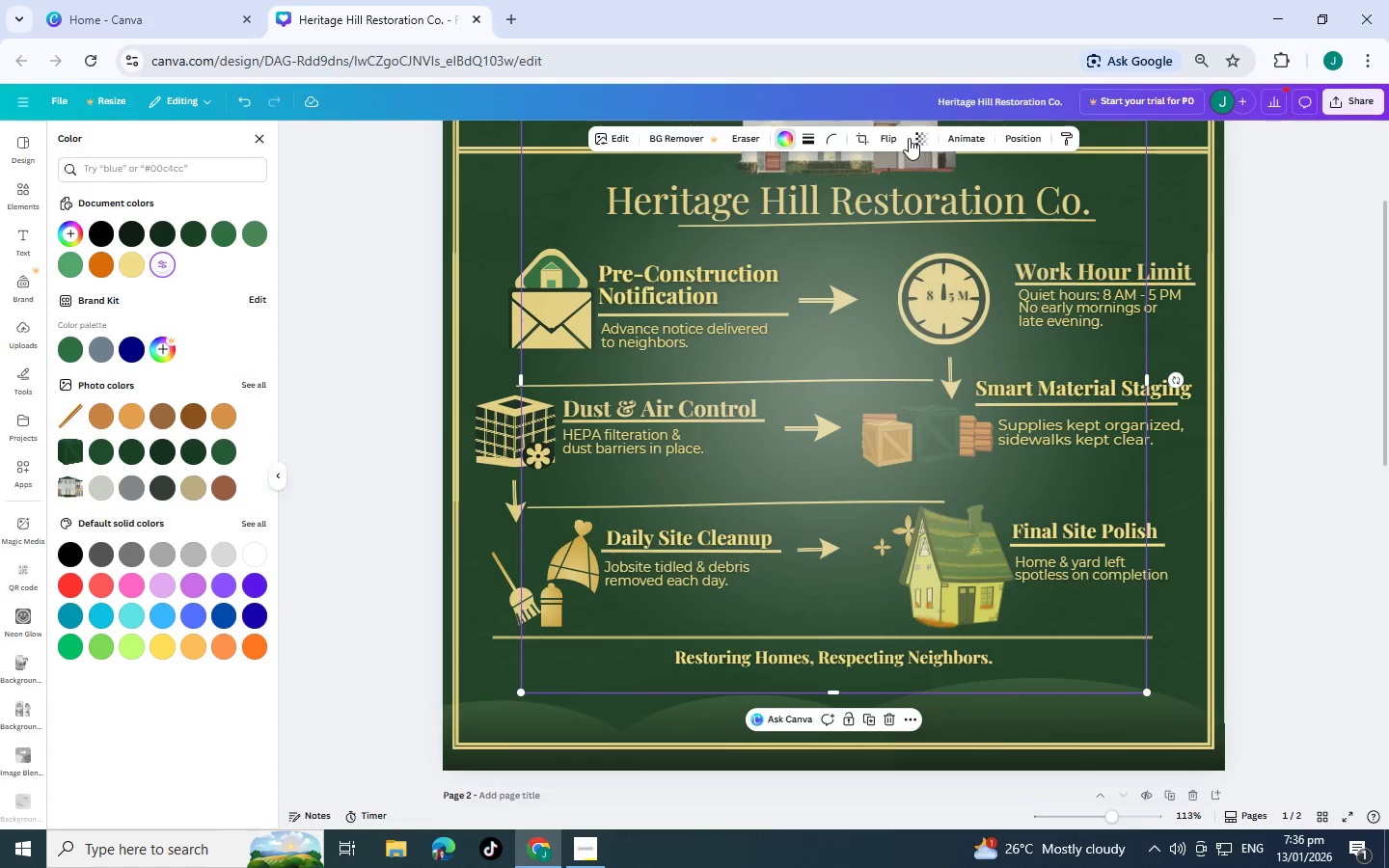 
left_click([921, 141])
 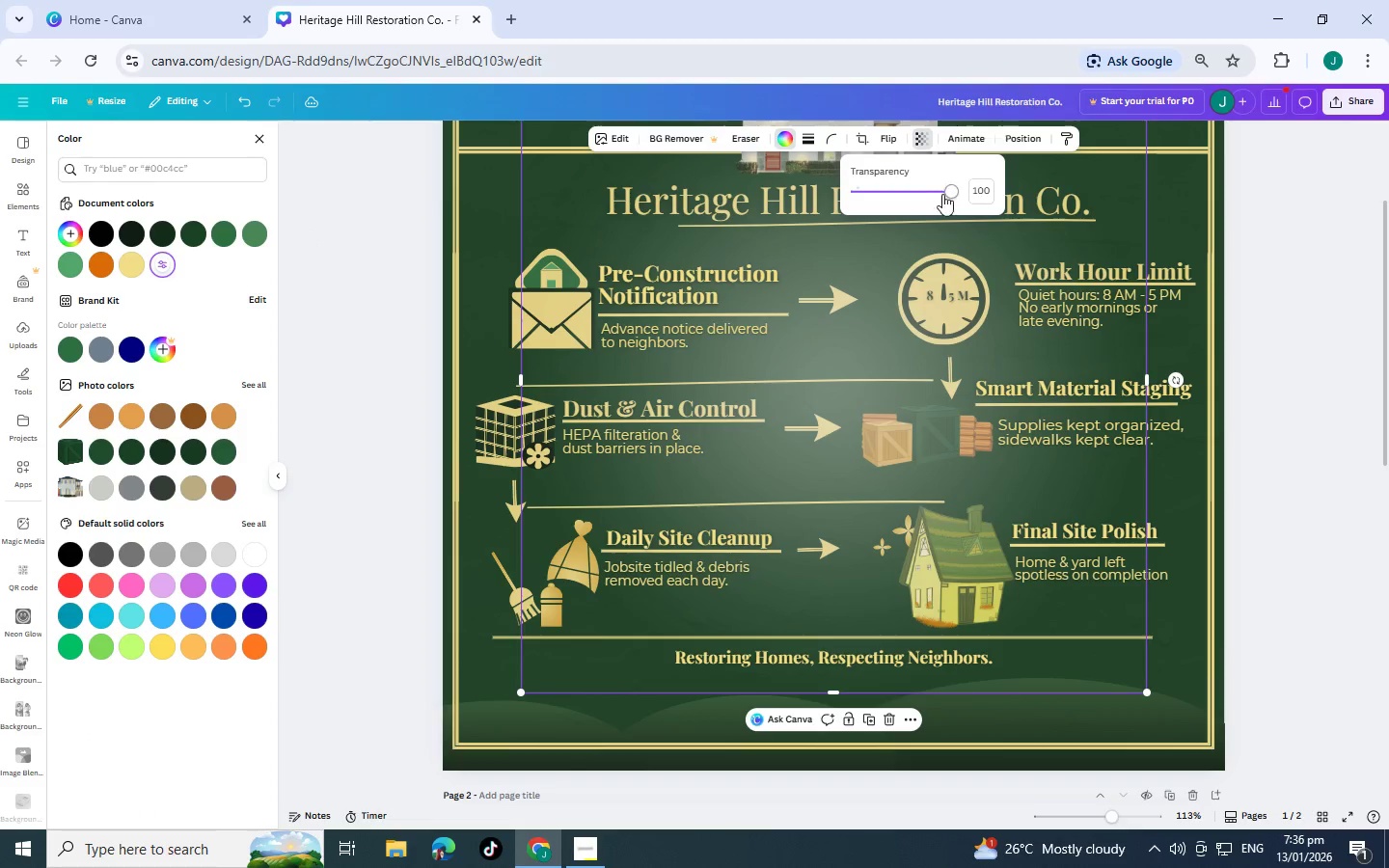 
left_click_drag(start_coordinate=[941, 195], to_coordinate=[885, 212])
 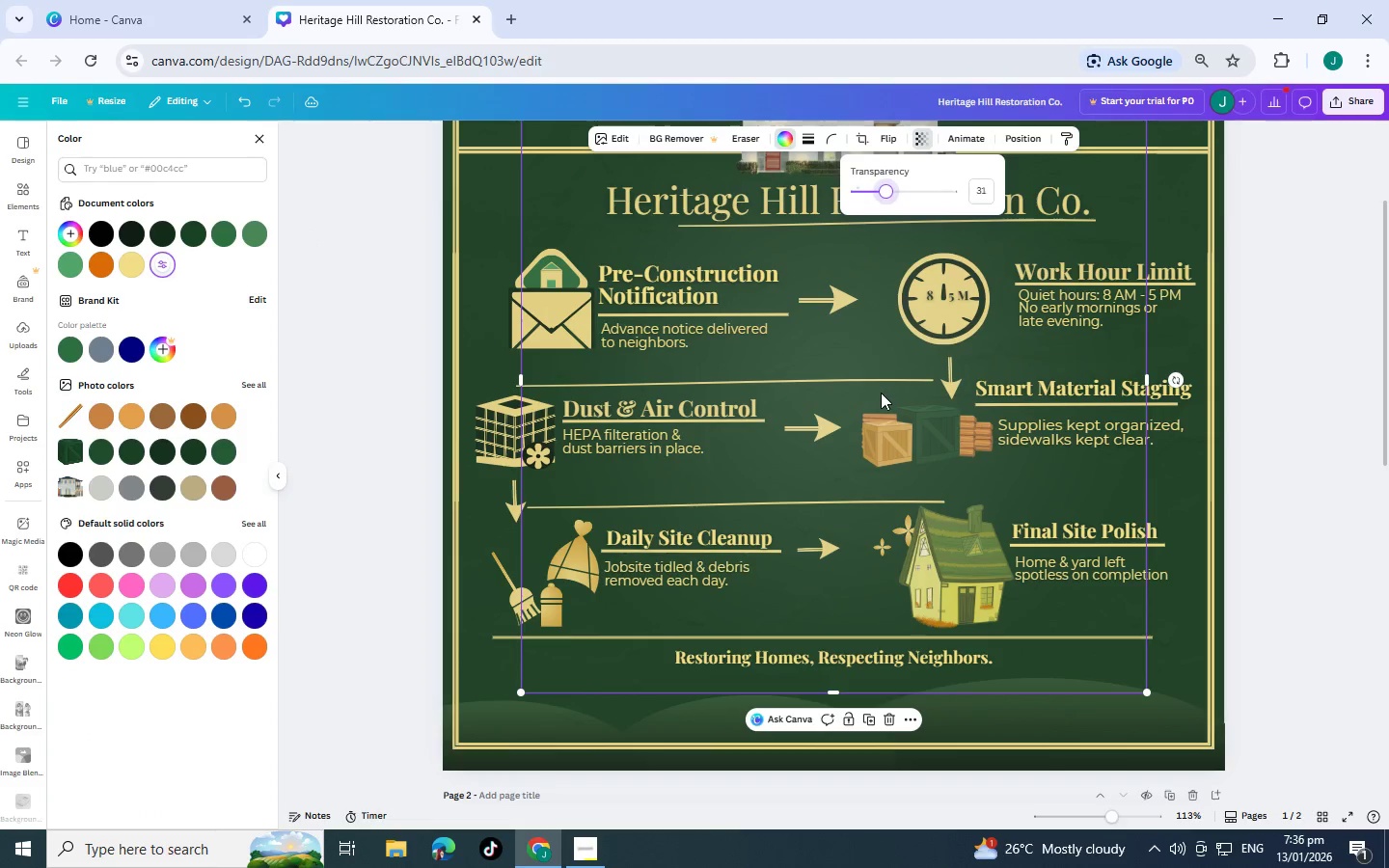 
left_click_drag(start_coordinate=[874, 393], to_coordinate=[878, 356])
 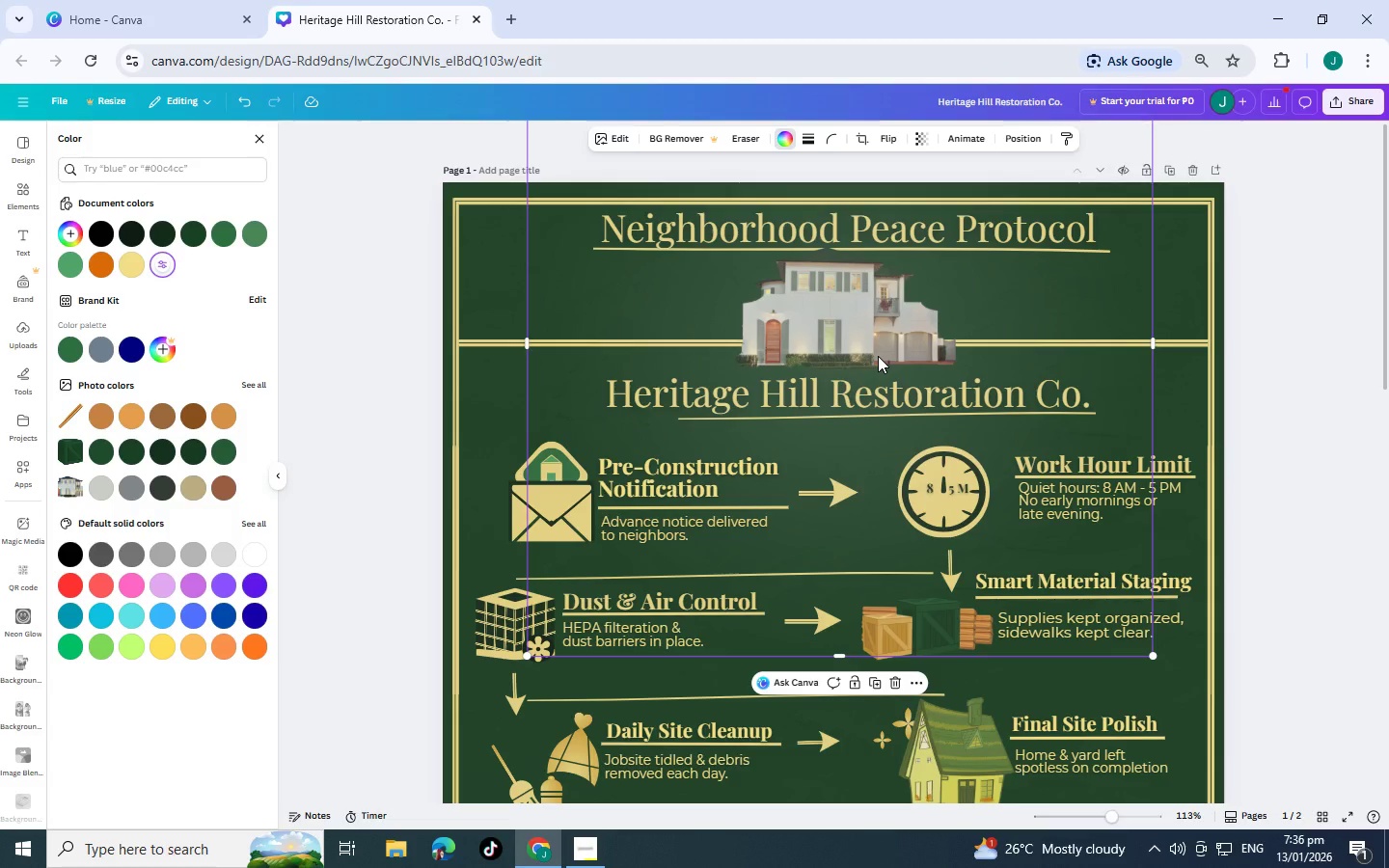 
scroll: coordinate [882, 347], scroll_direction: up, amount: 3.0
 